 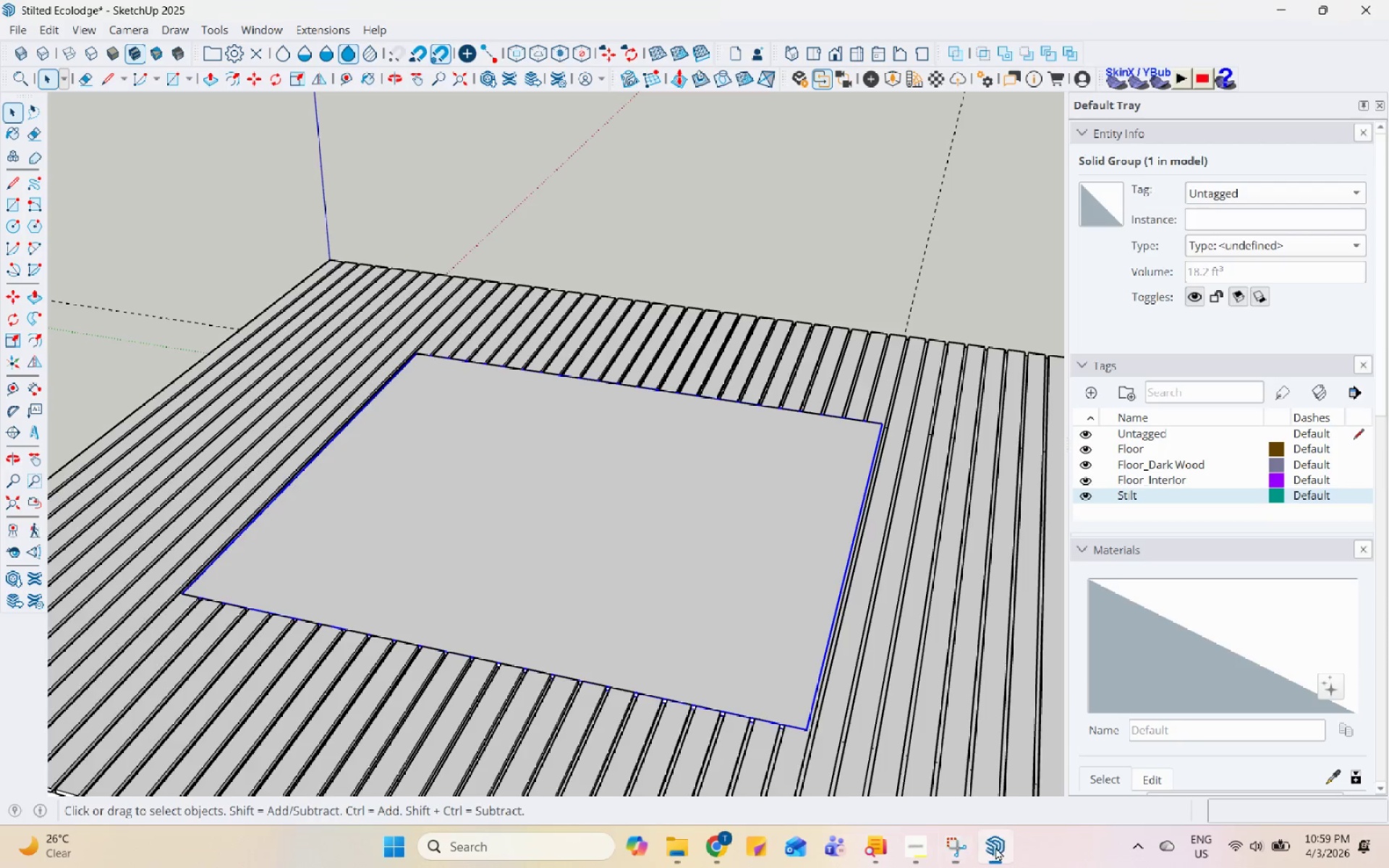 
scroll: coordinate [470, 547], scroll_direction: down, amount: 4.0
 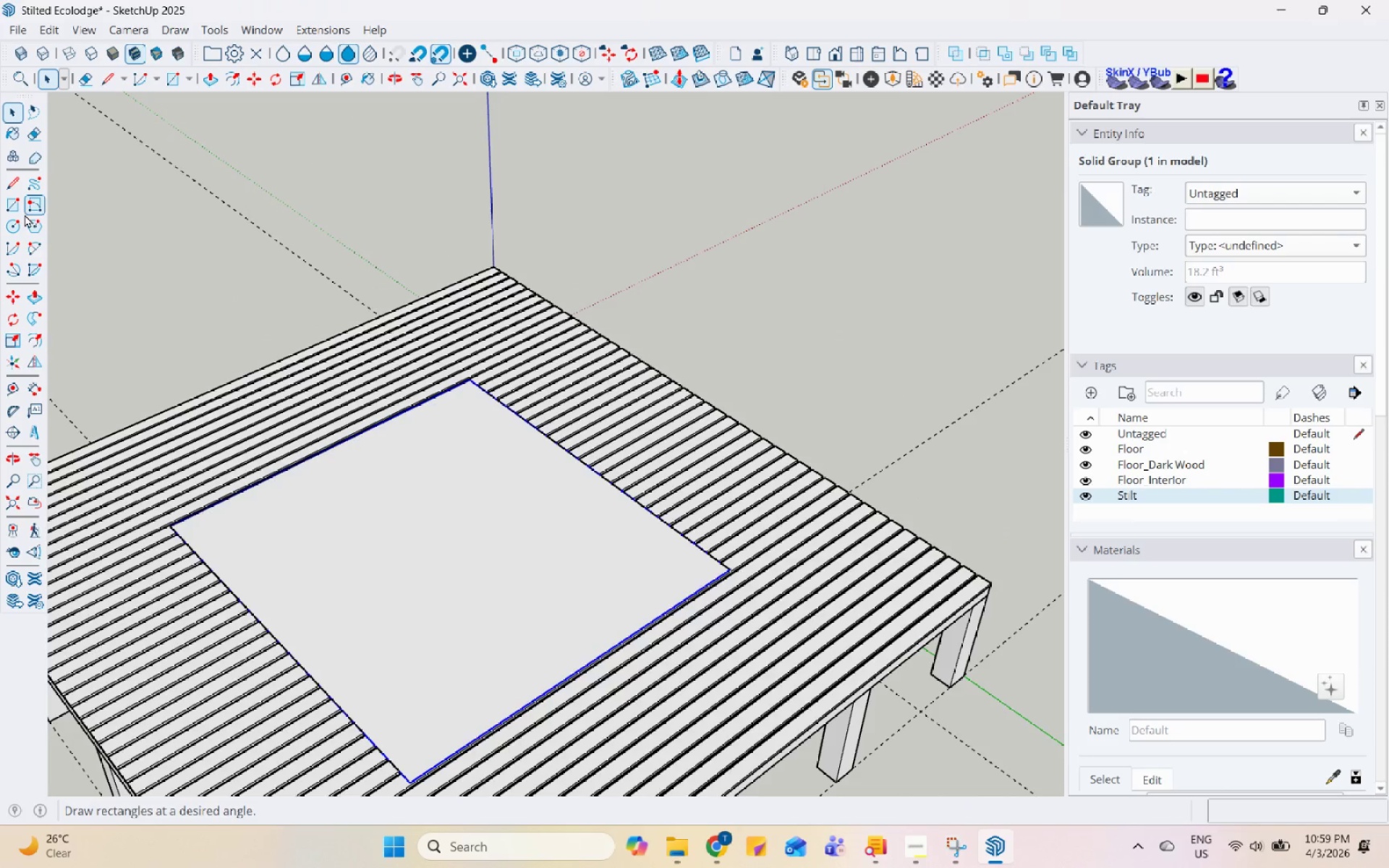 
left_click([16, 202])
 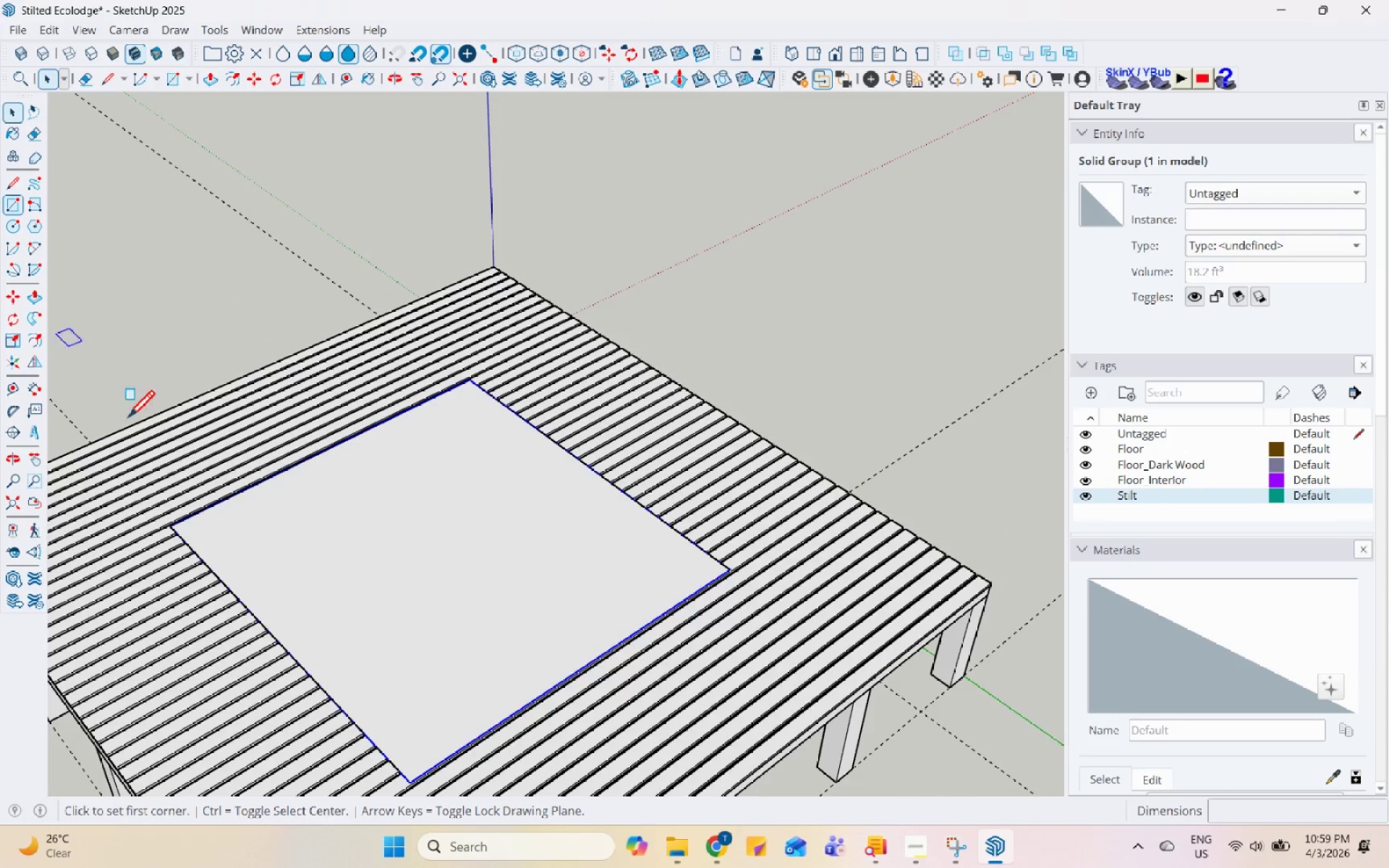 
scroll: coordinate [160, 528], scroll_direction: up, amount: 18.0
 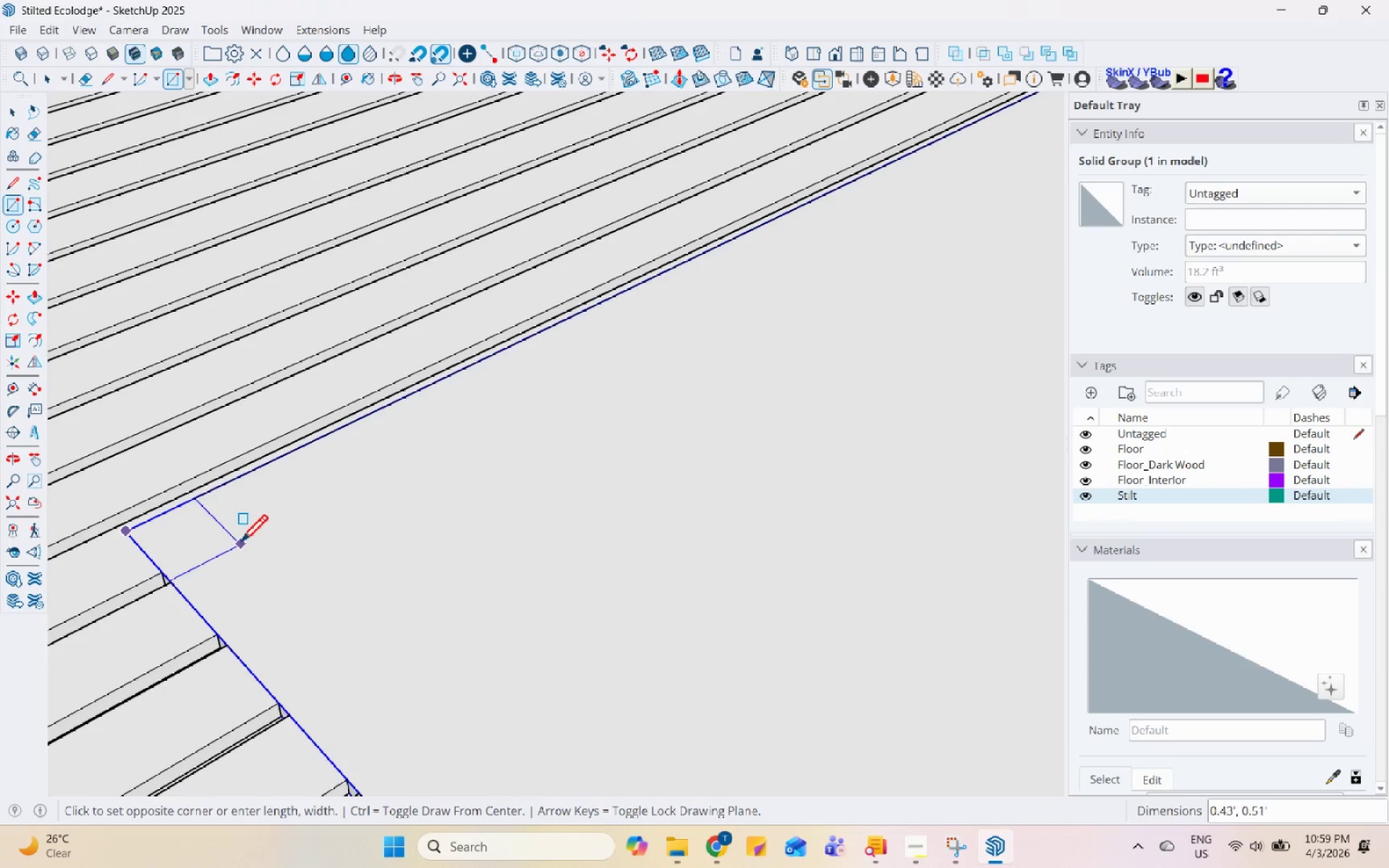 
scroll: coordinate [291, 552], scroll_direction: down, amount: 19.0
 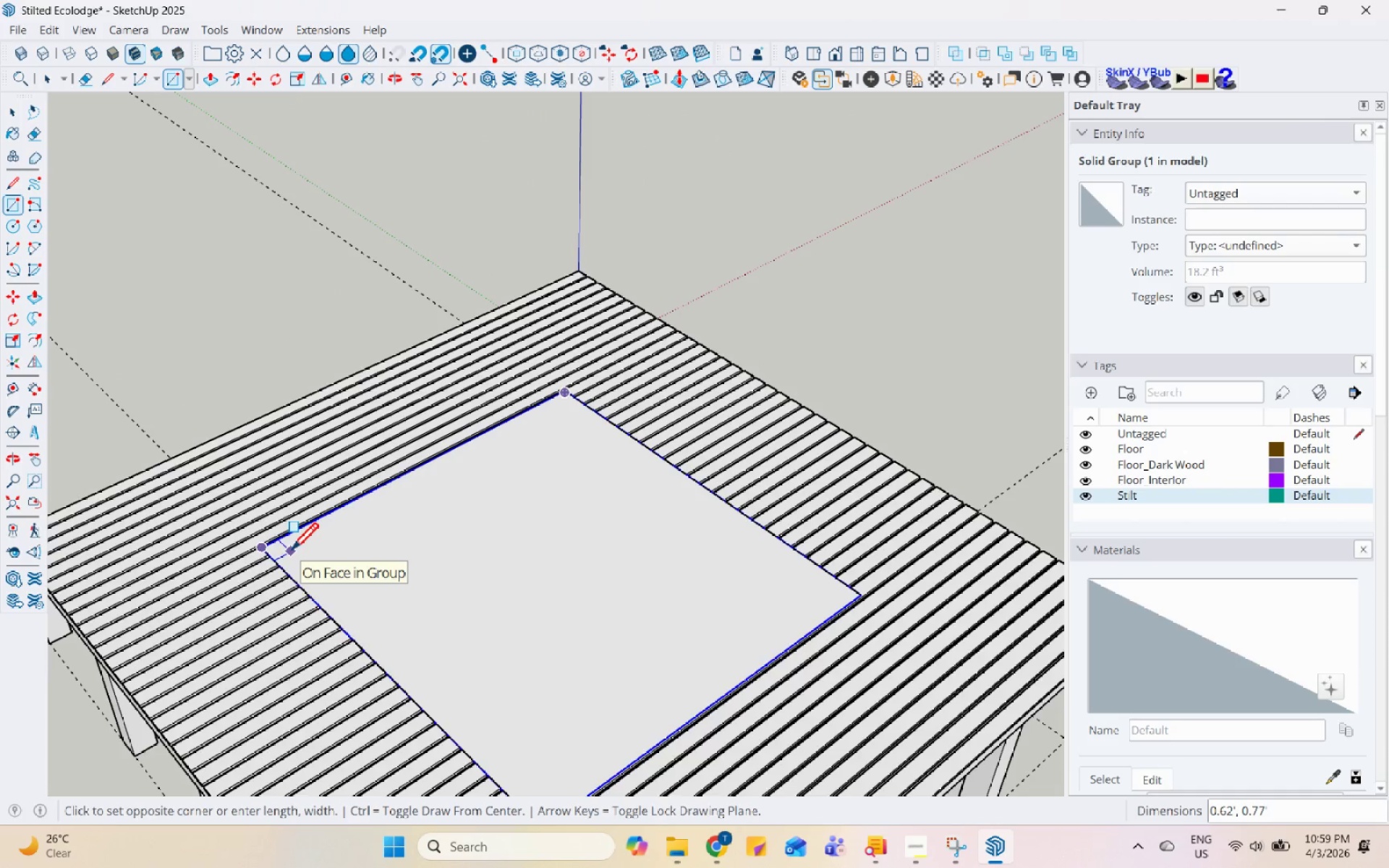 
scroll: coordinate [291, 552], scroll_direction: up, amount: 5.0
 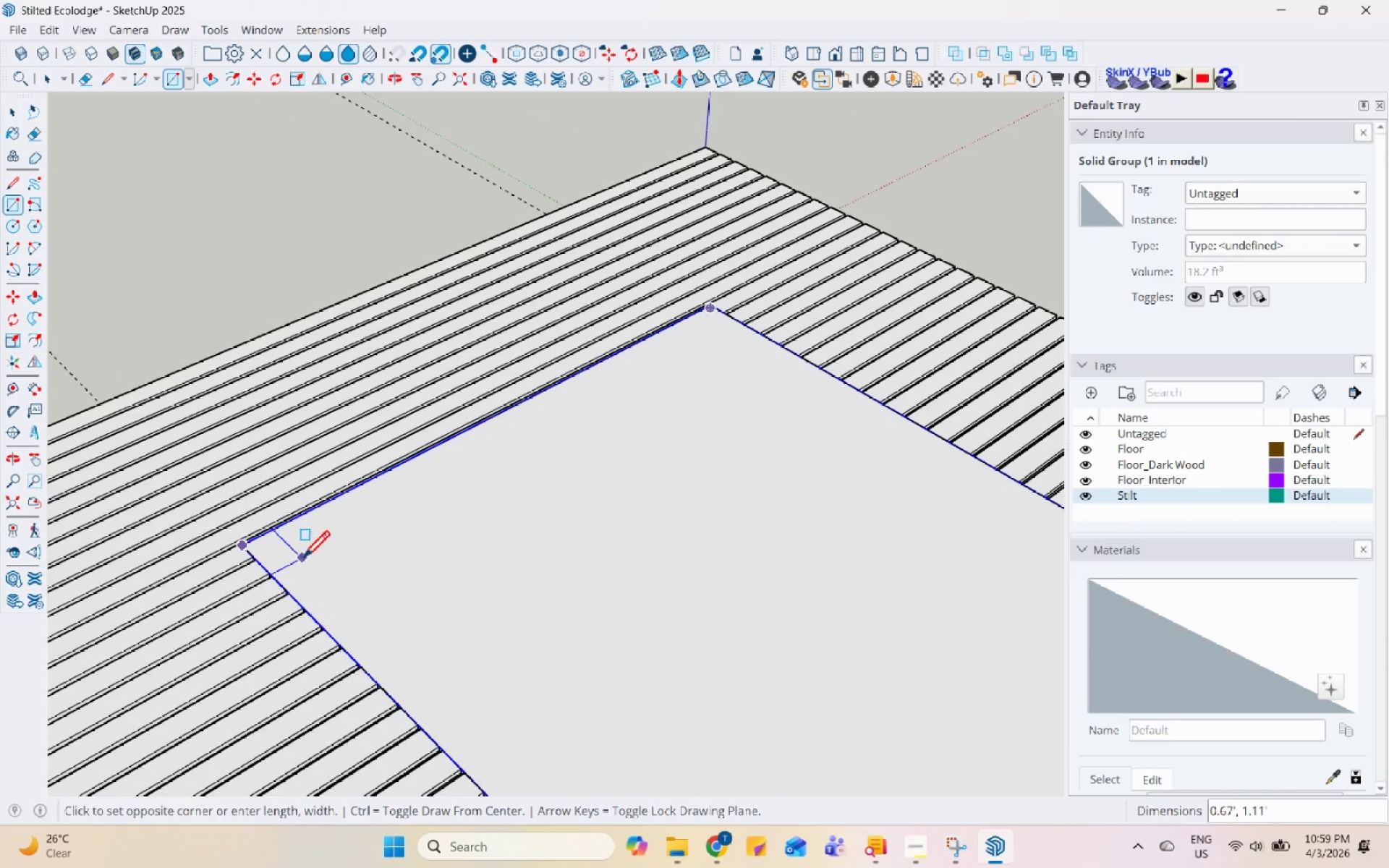 
scroll: coordinate [310, 550], scroll_direction: down, amount: 2.0
 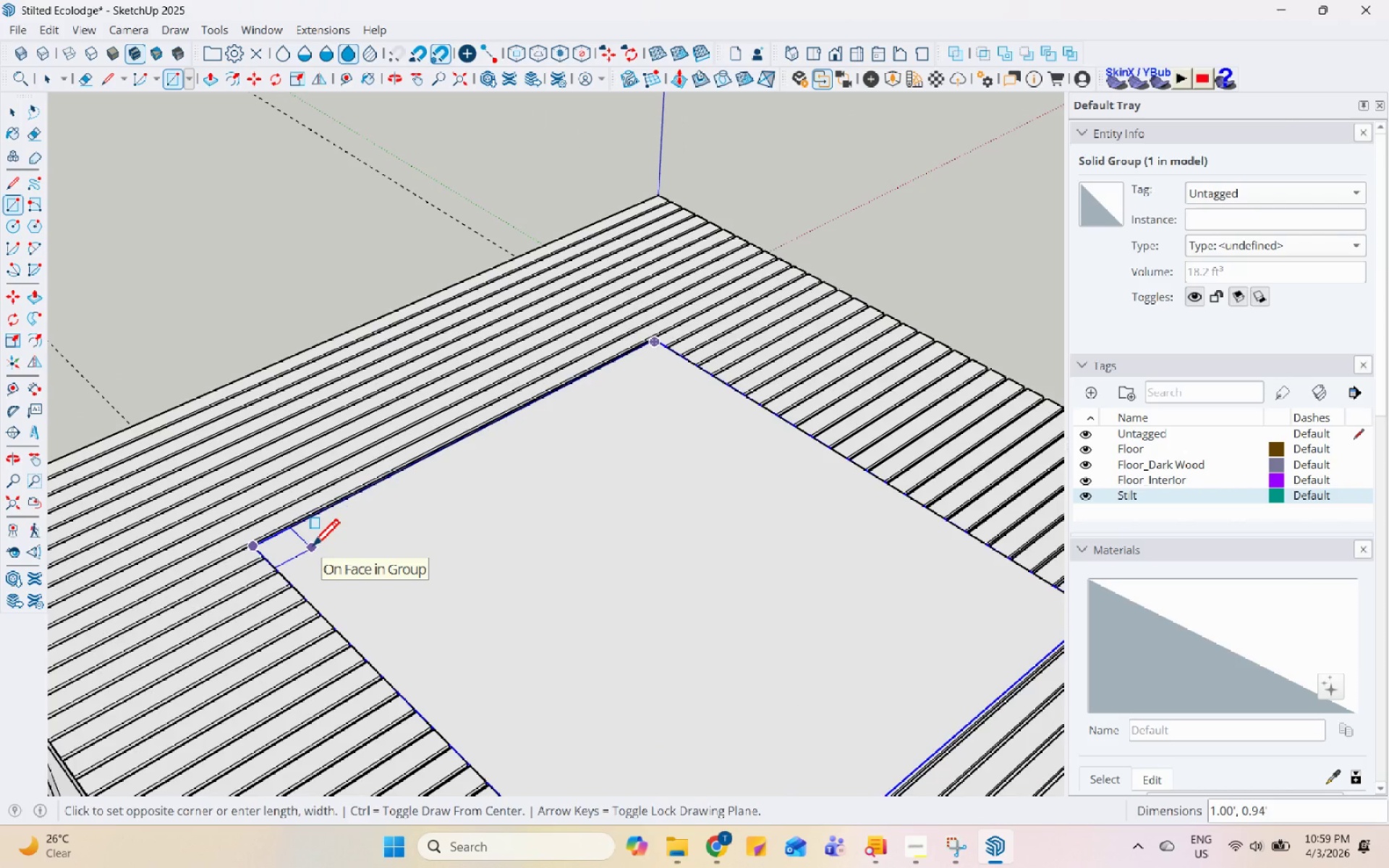 
key(Numpad0)
 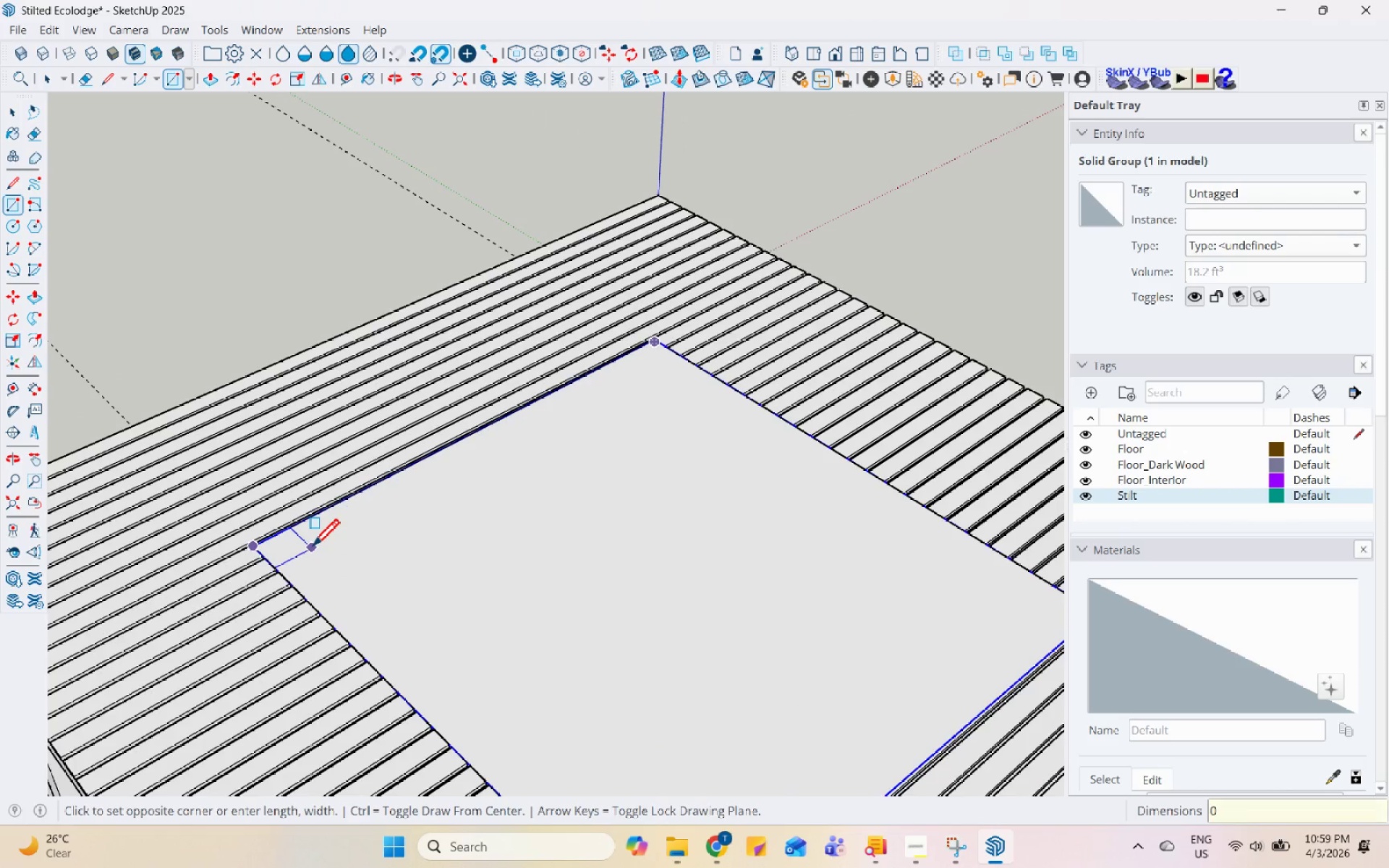 
key(NumpadDecimal)
 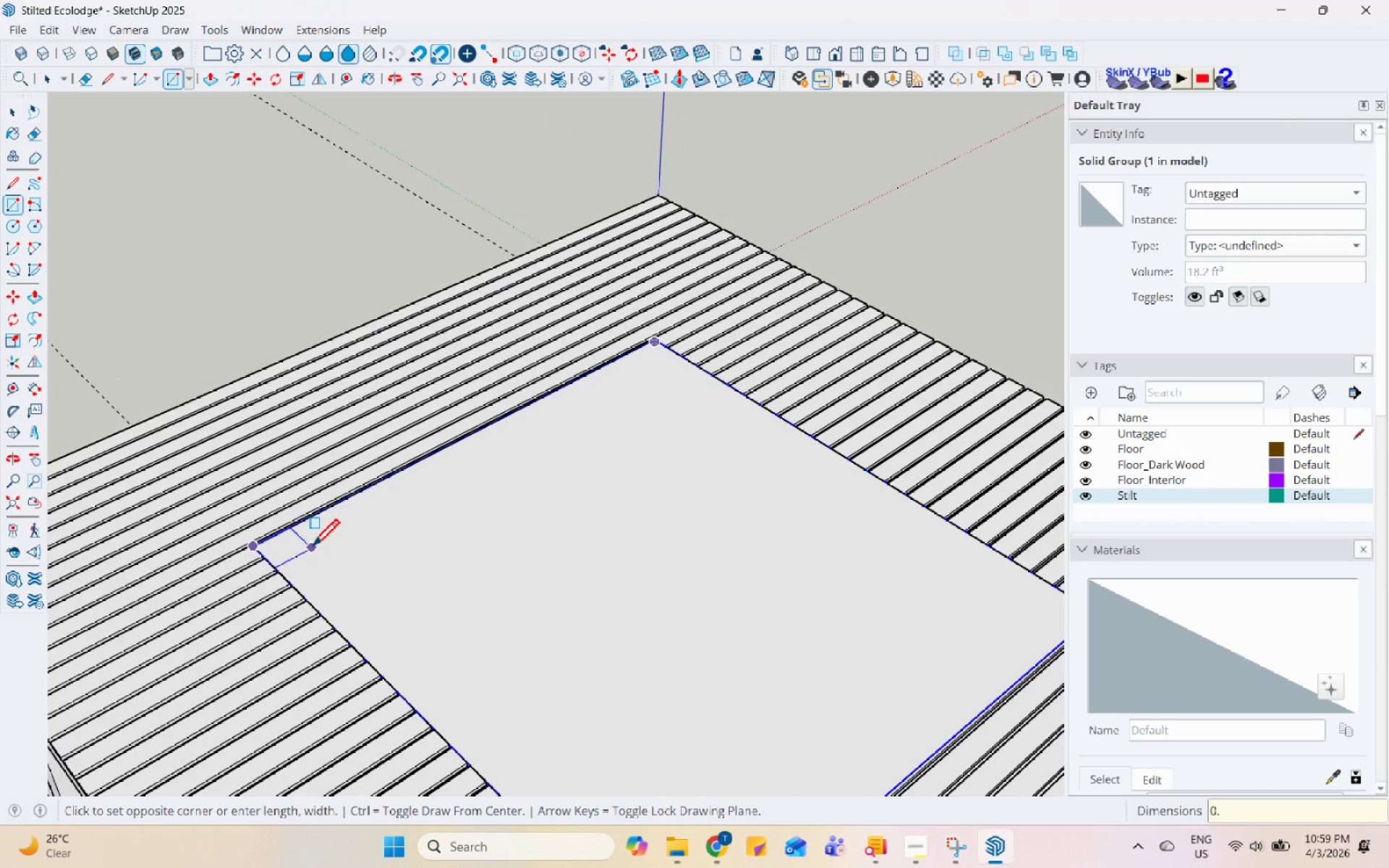 
key(Numpad8)
 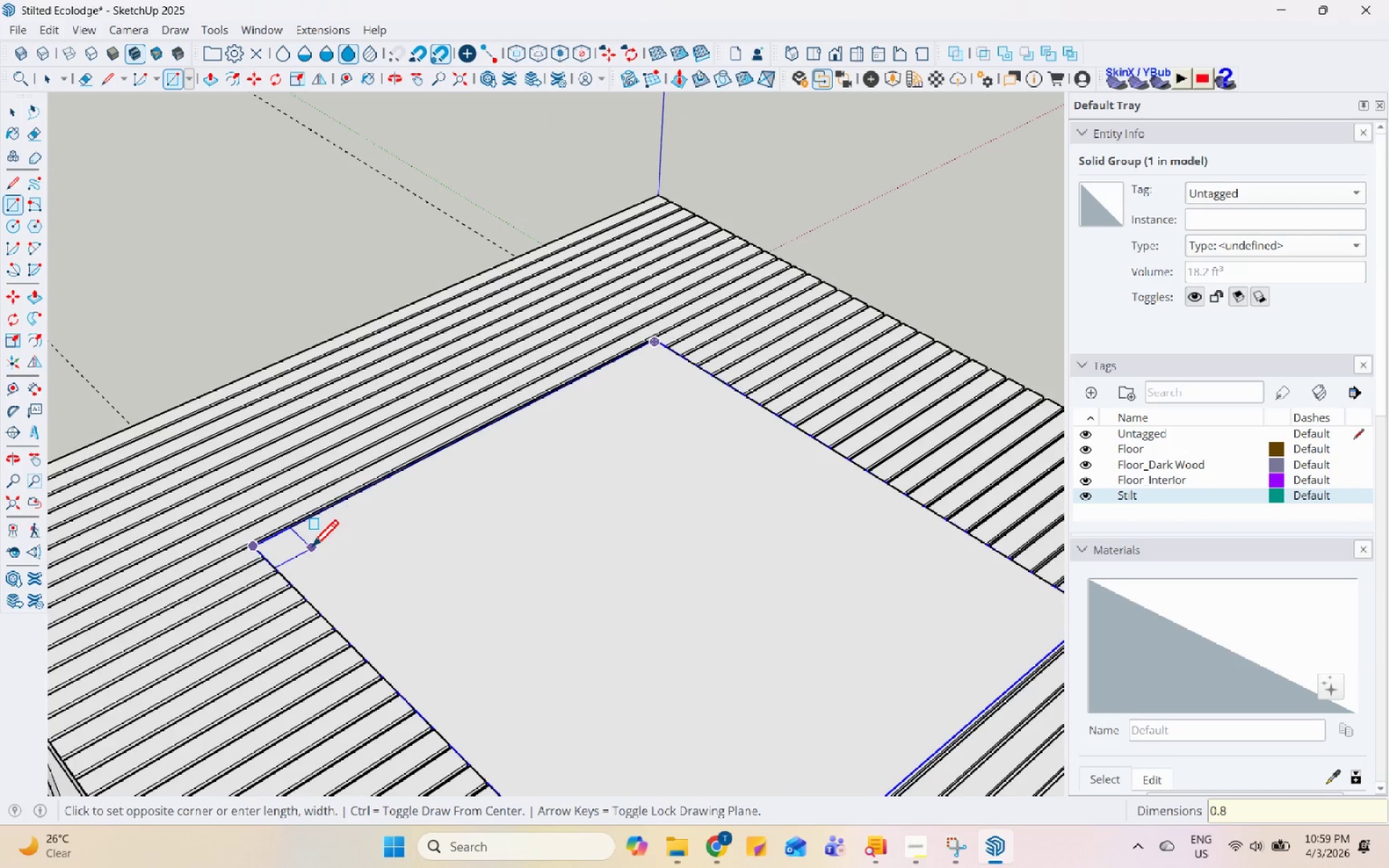 
key(Comma)
 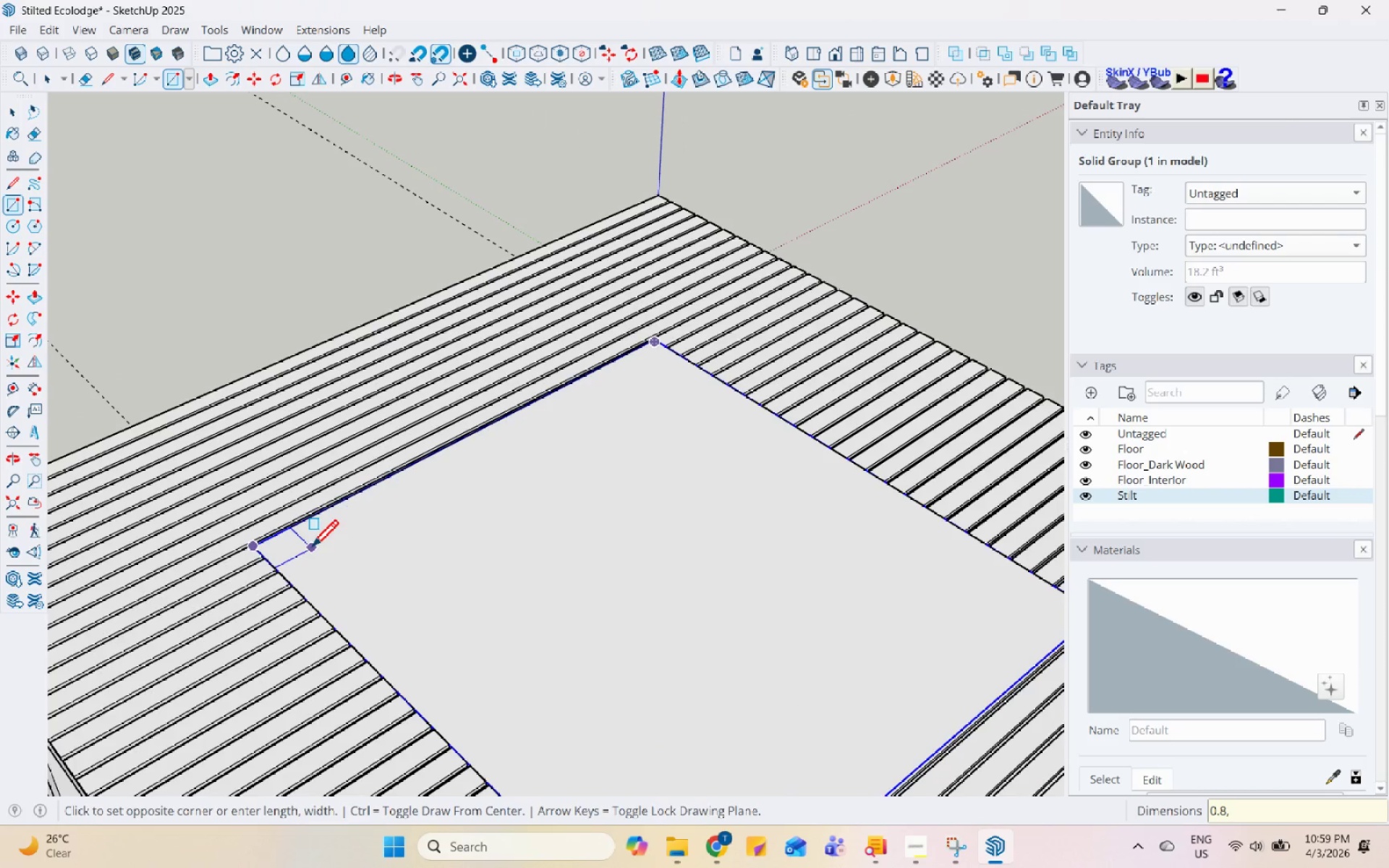 
key(Numpad0)
 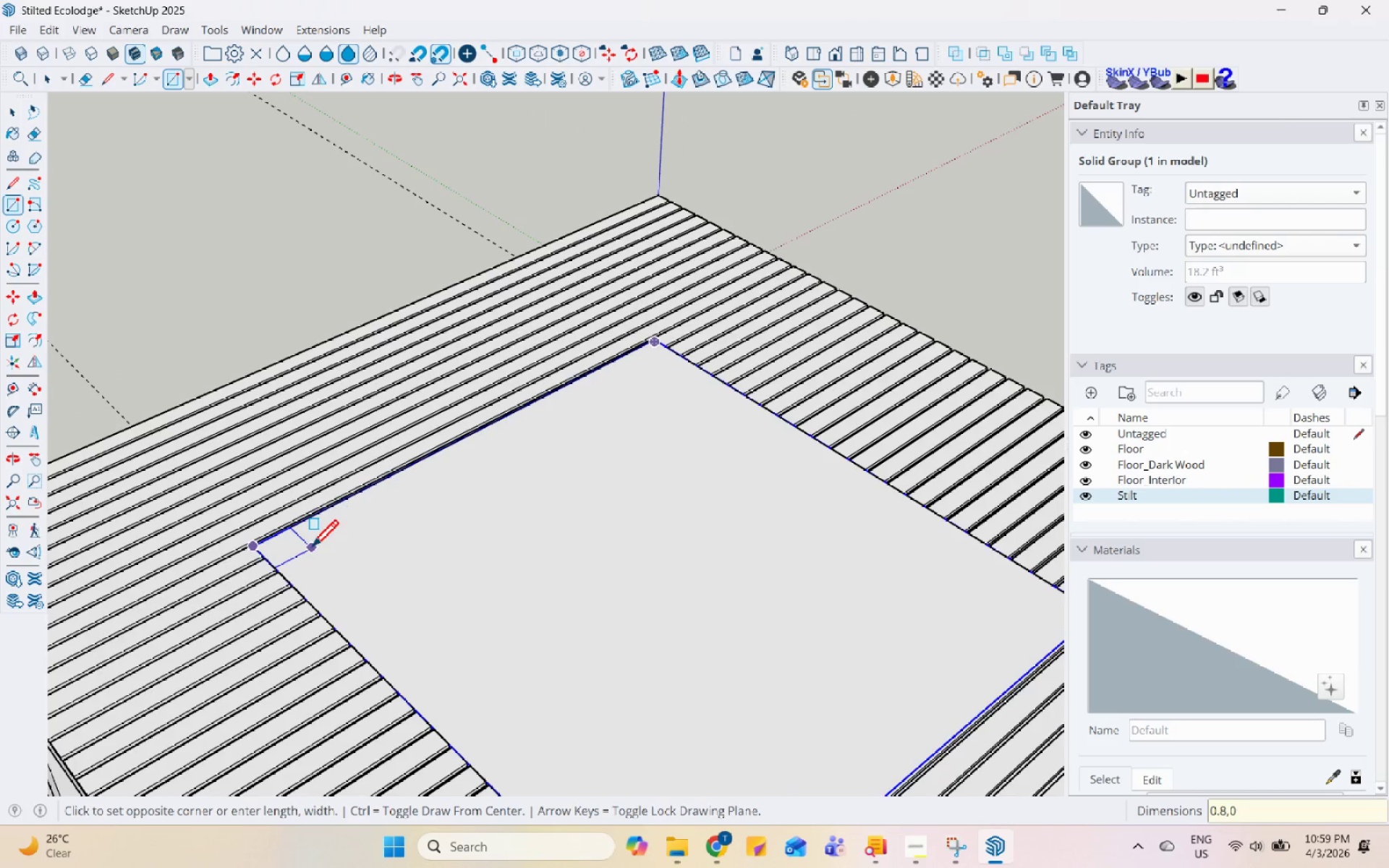 
key(NumpadDecimal)
 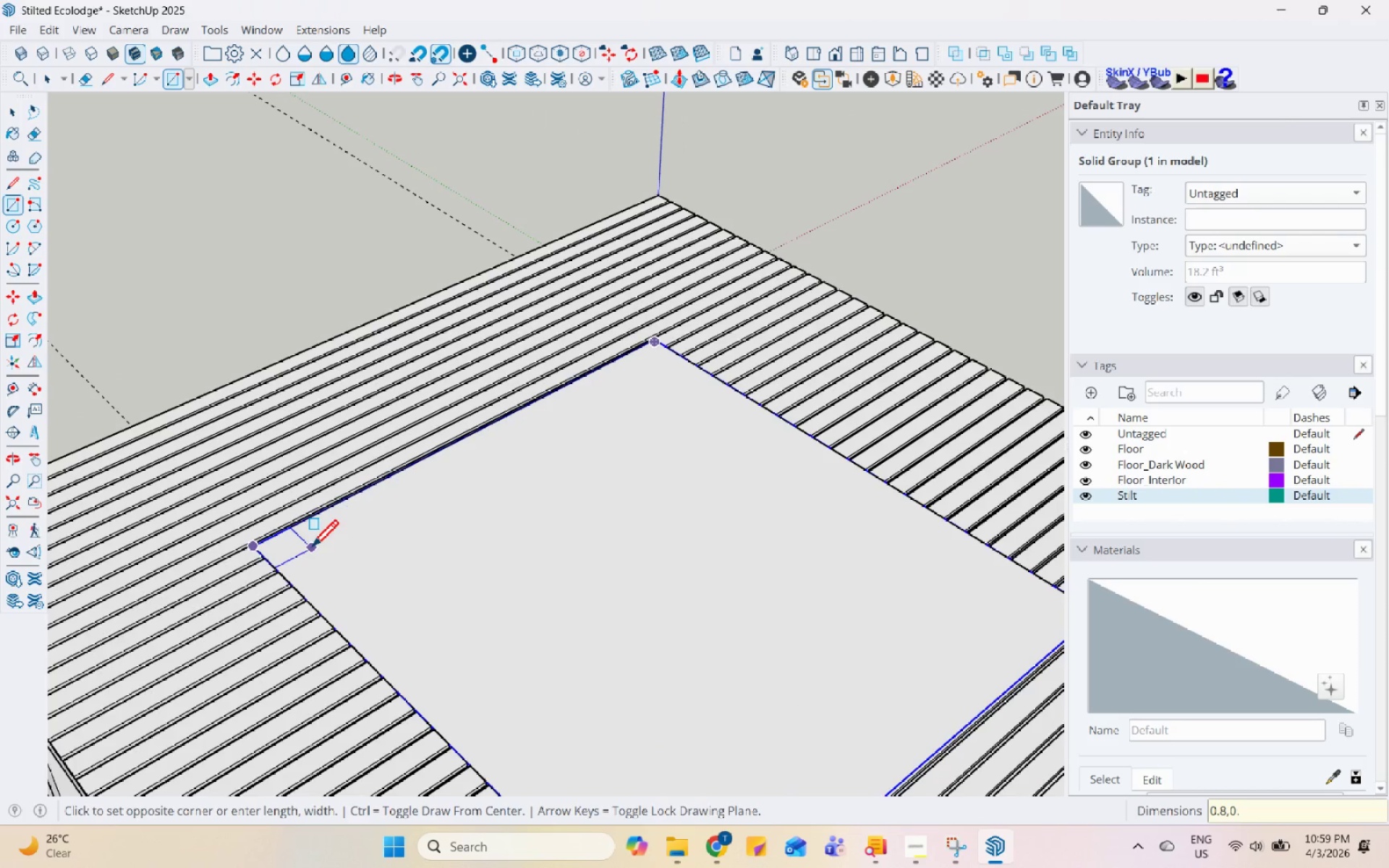 
key(Numpad8)
 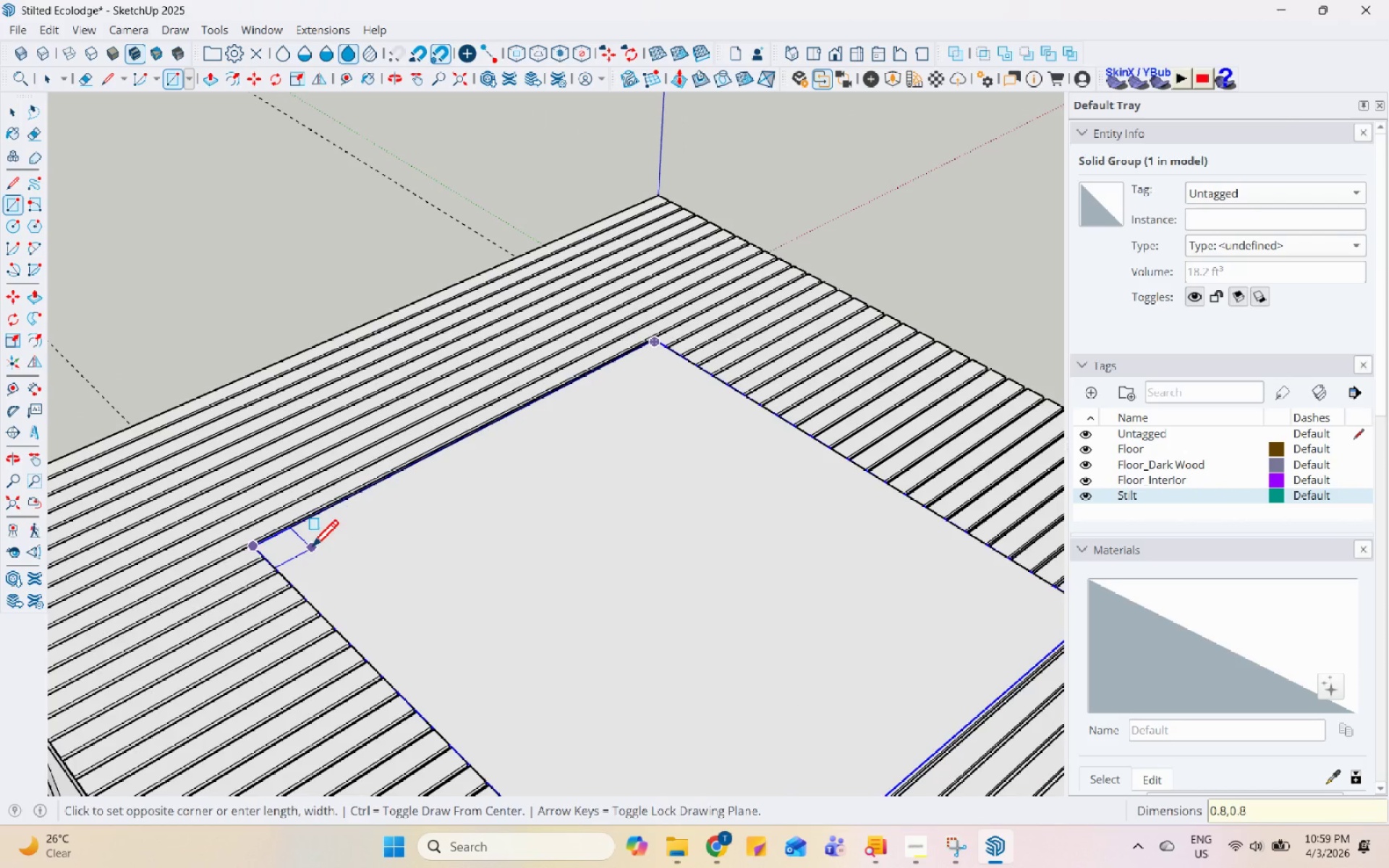 
key(Enter)
 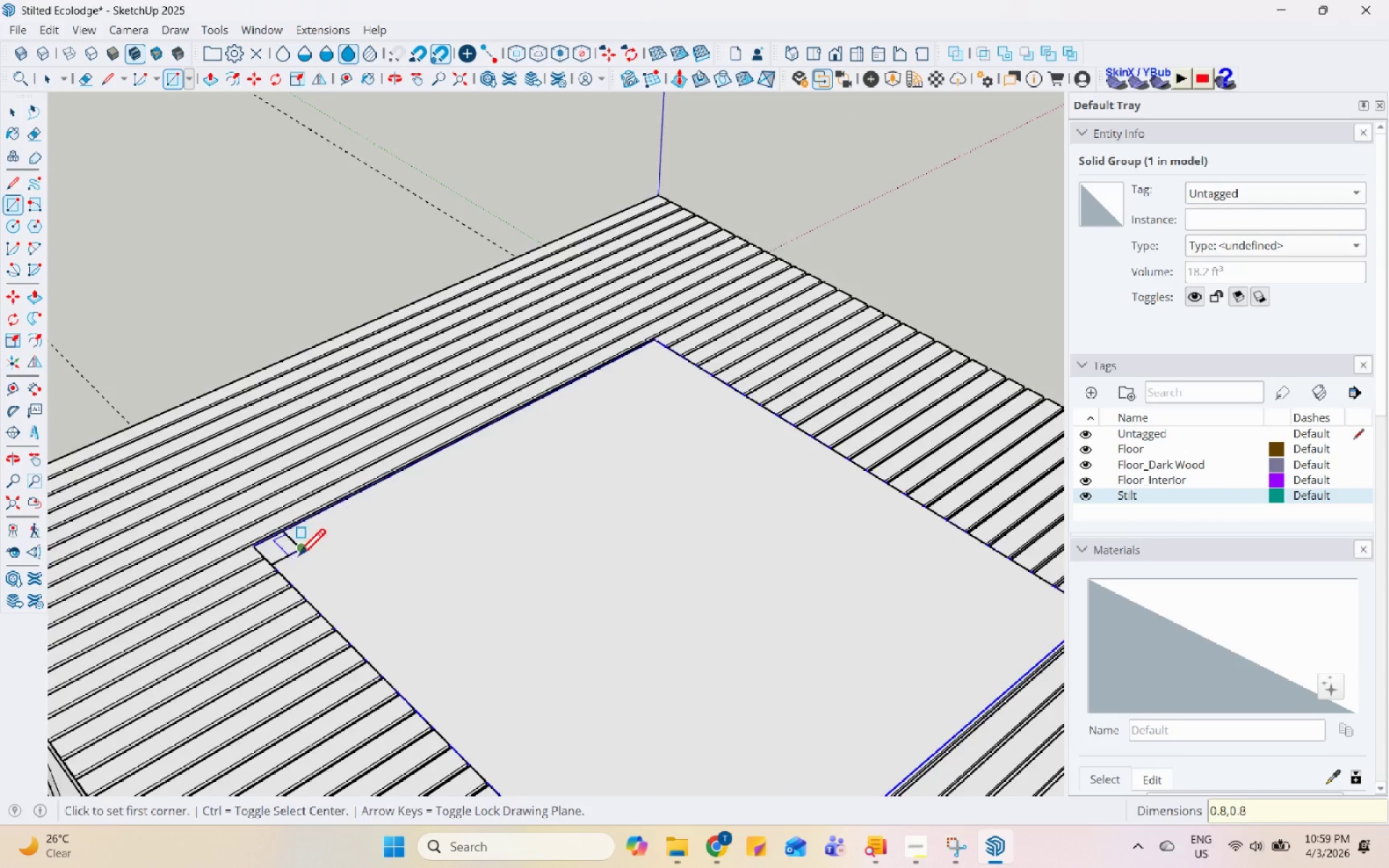 
key(Space)
 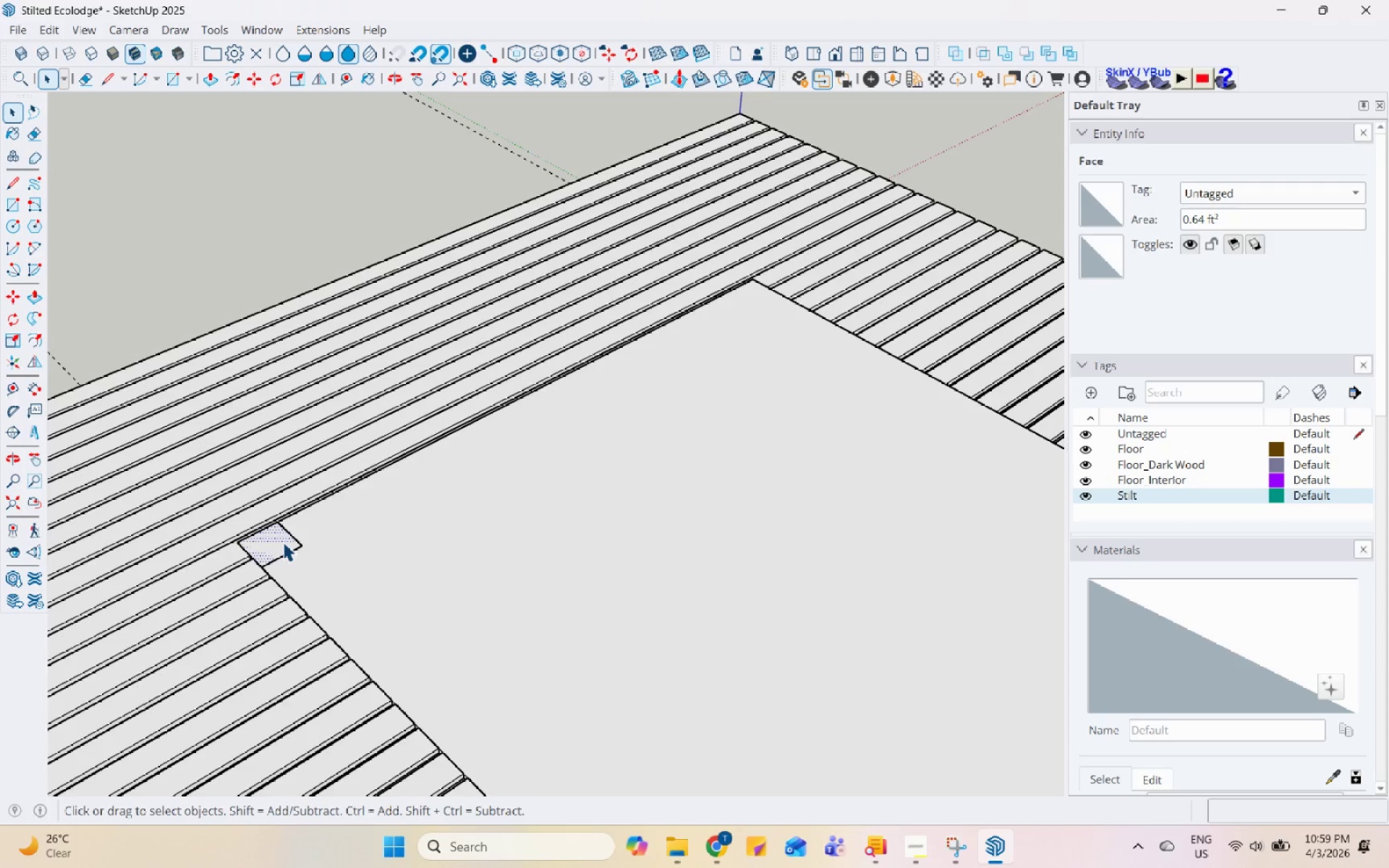 
scroll: coordinate [298, 558], scroll_direction: up, amount: 3.0
 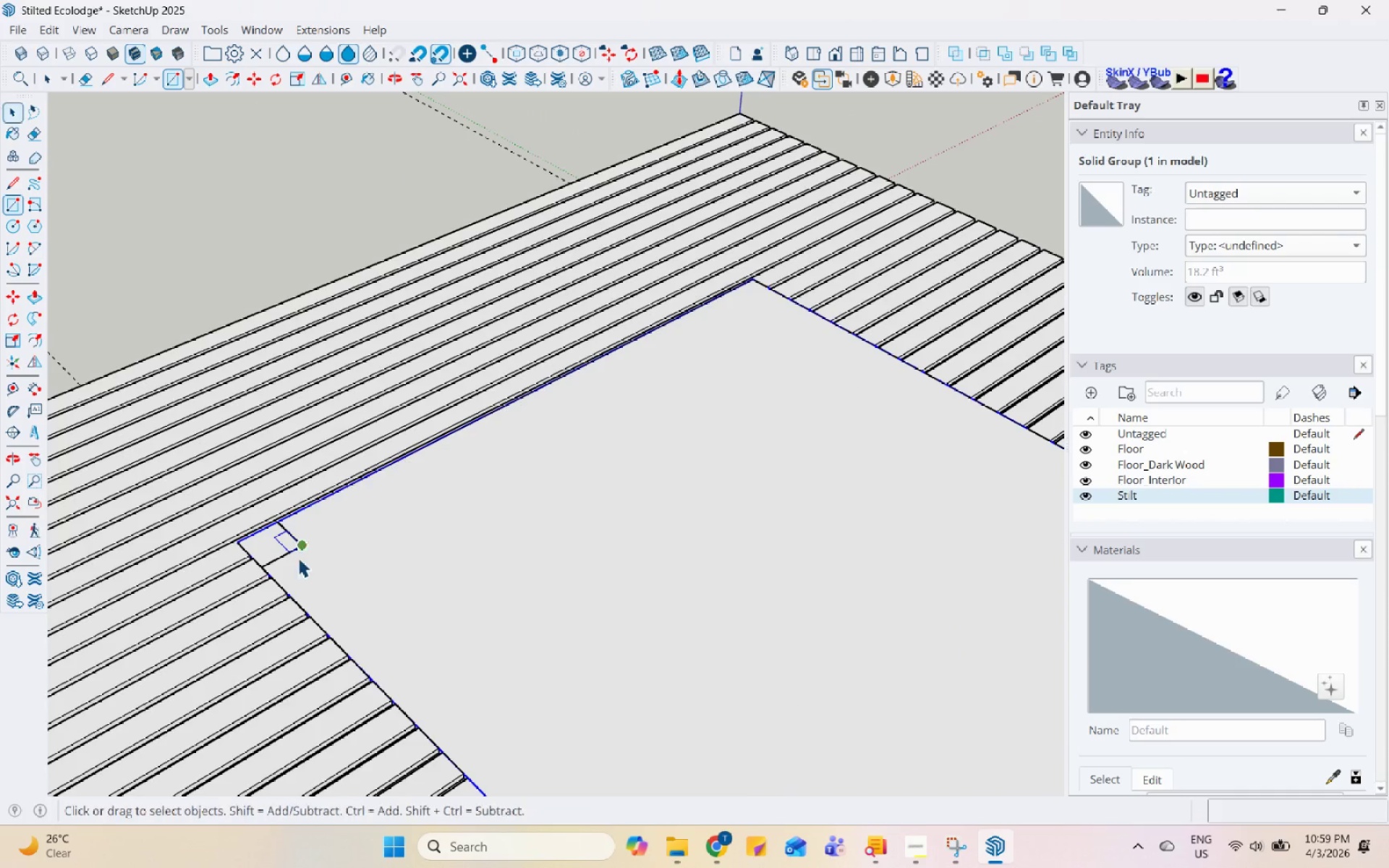 
key(P)
 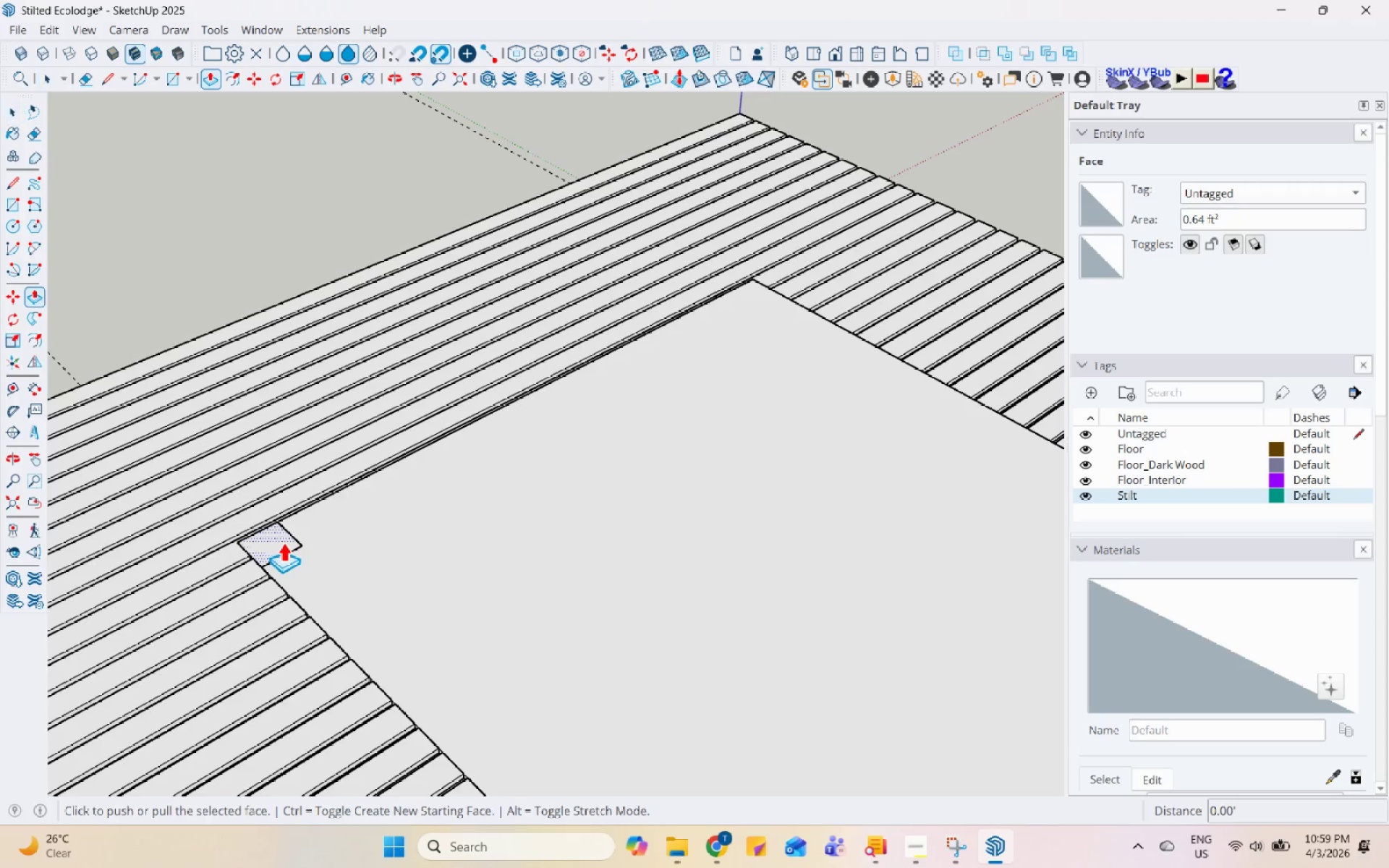 
left_click([283, 542])
 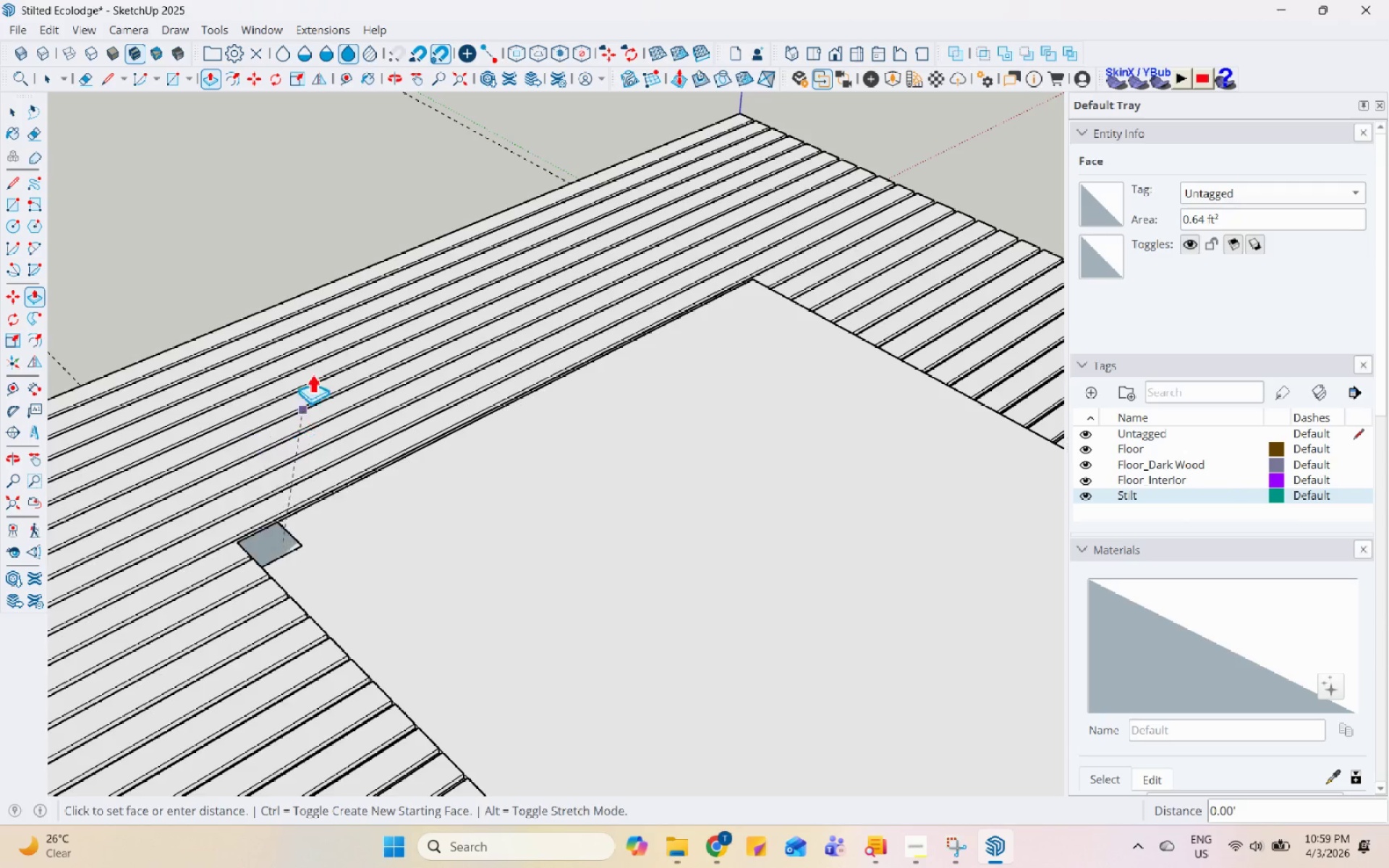 
scroll: coordinate [271, 352], scroll_direction: down, amount: 6.0
 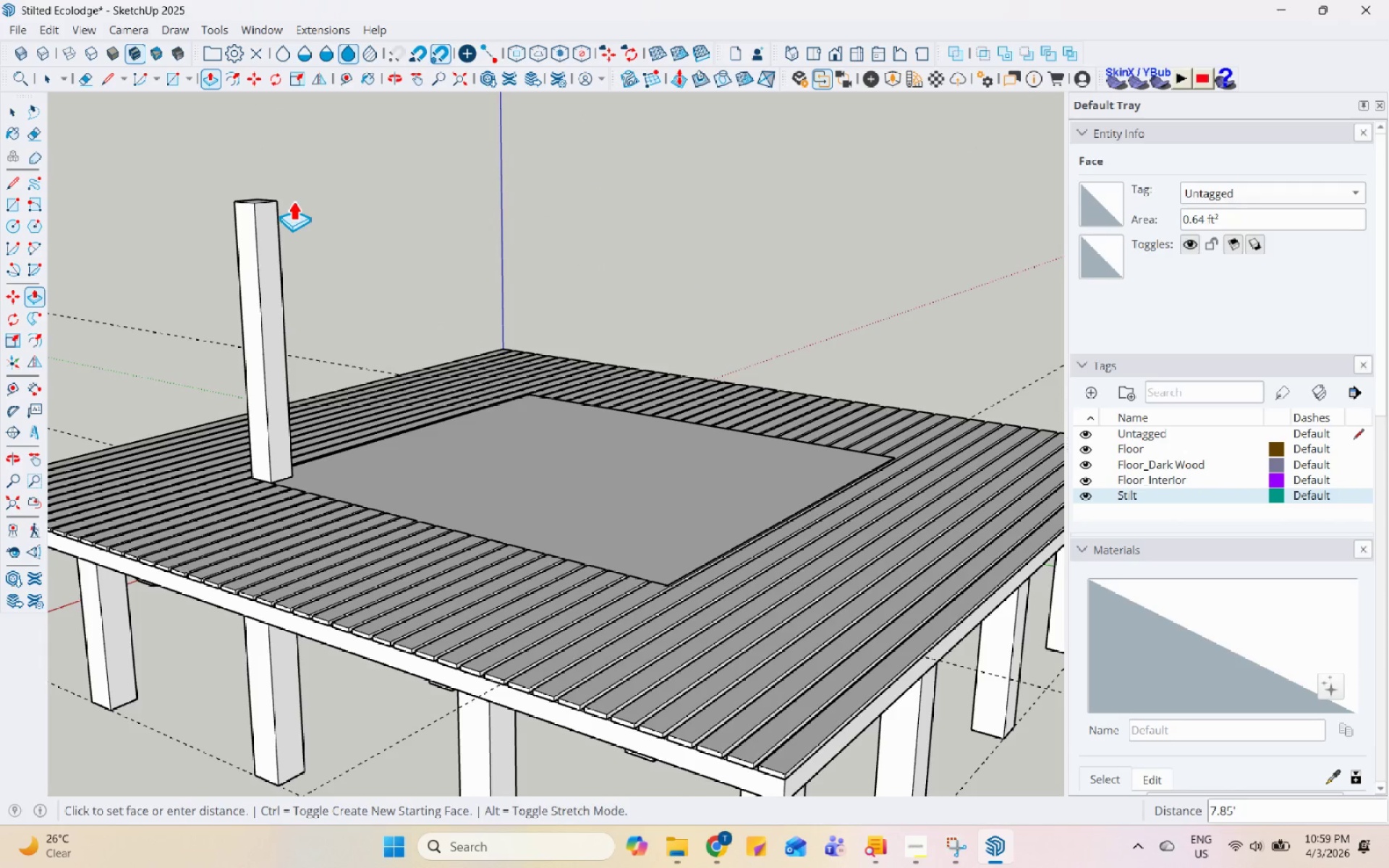 
wait(8.67)
 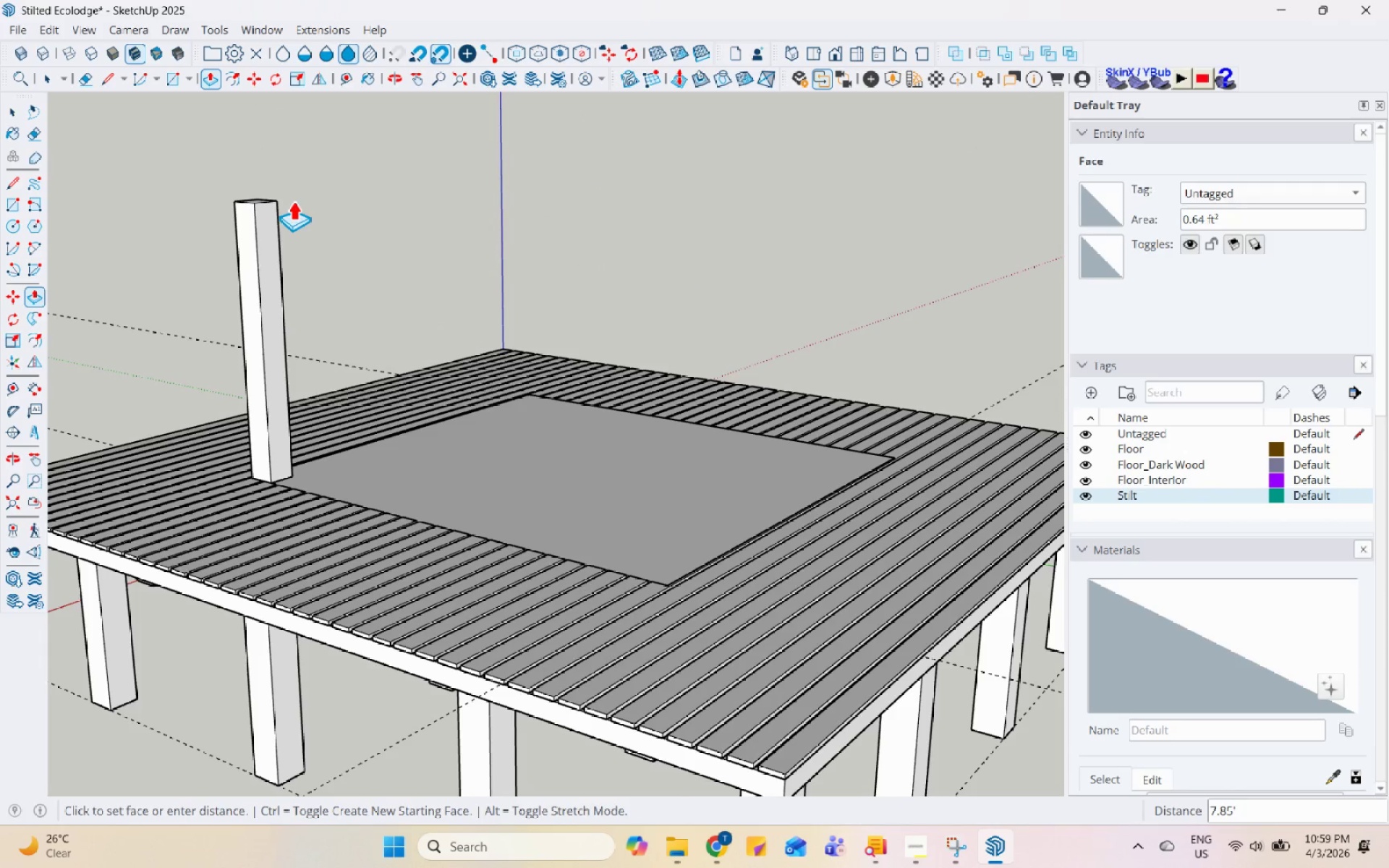 
key(Control+Z)
 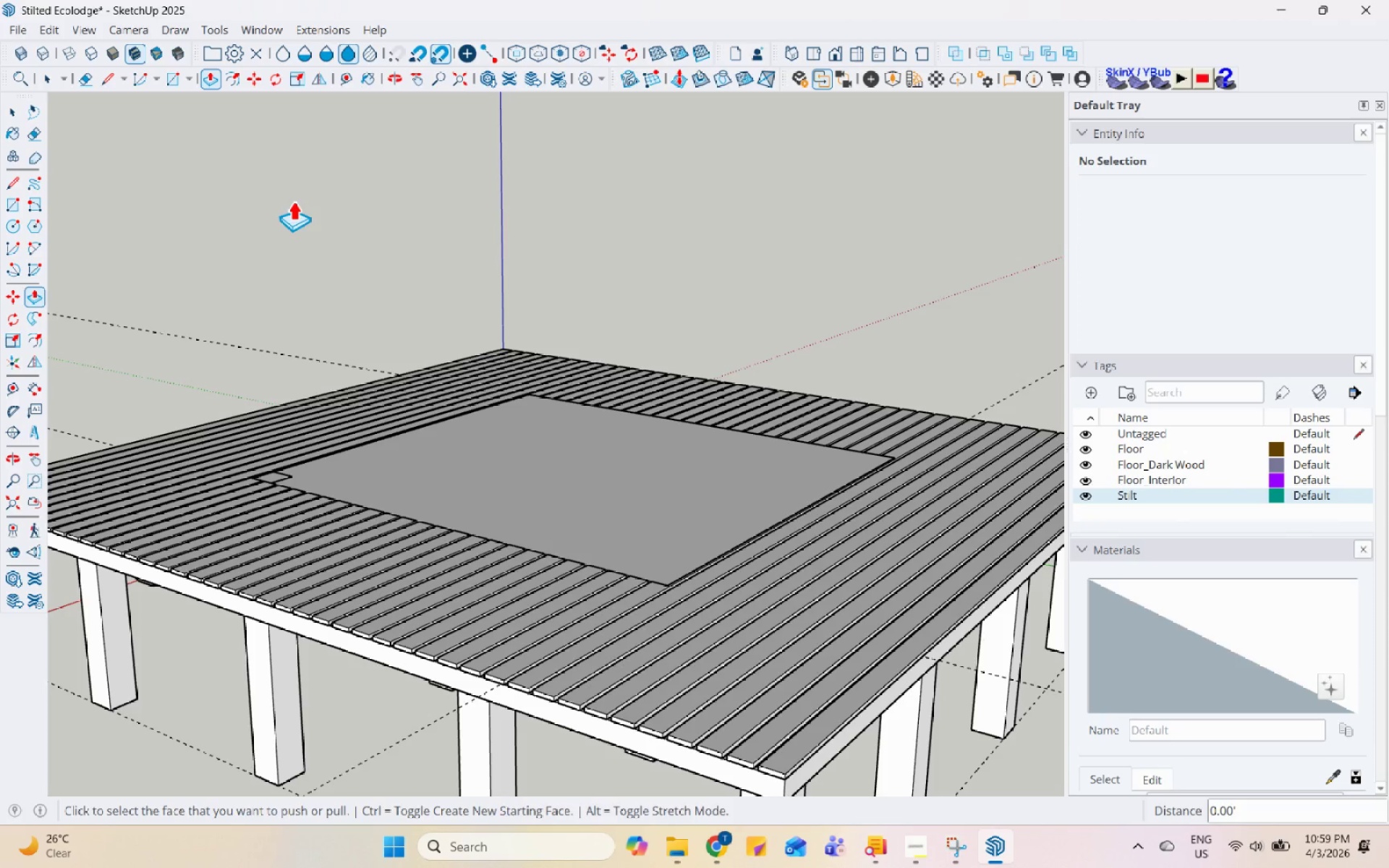 
key(Space)
 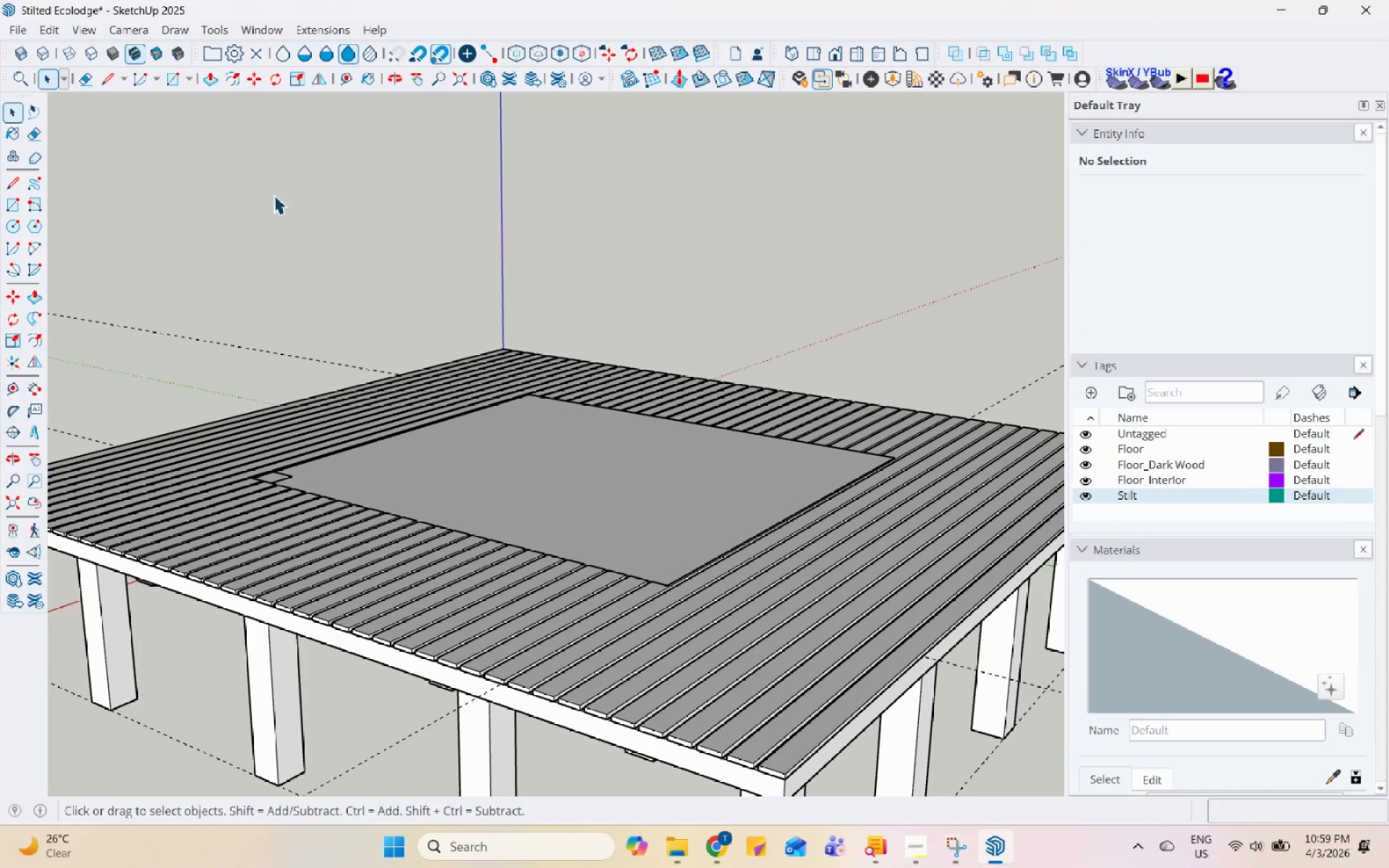 
scroll: coordinate [260, 442], scroll_direction: up, amount: 5.0
 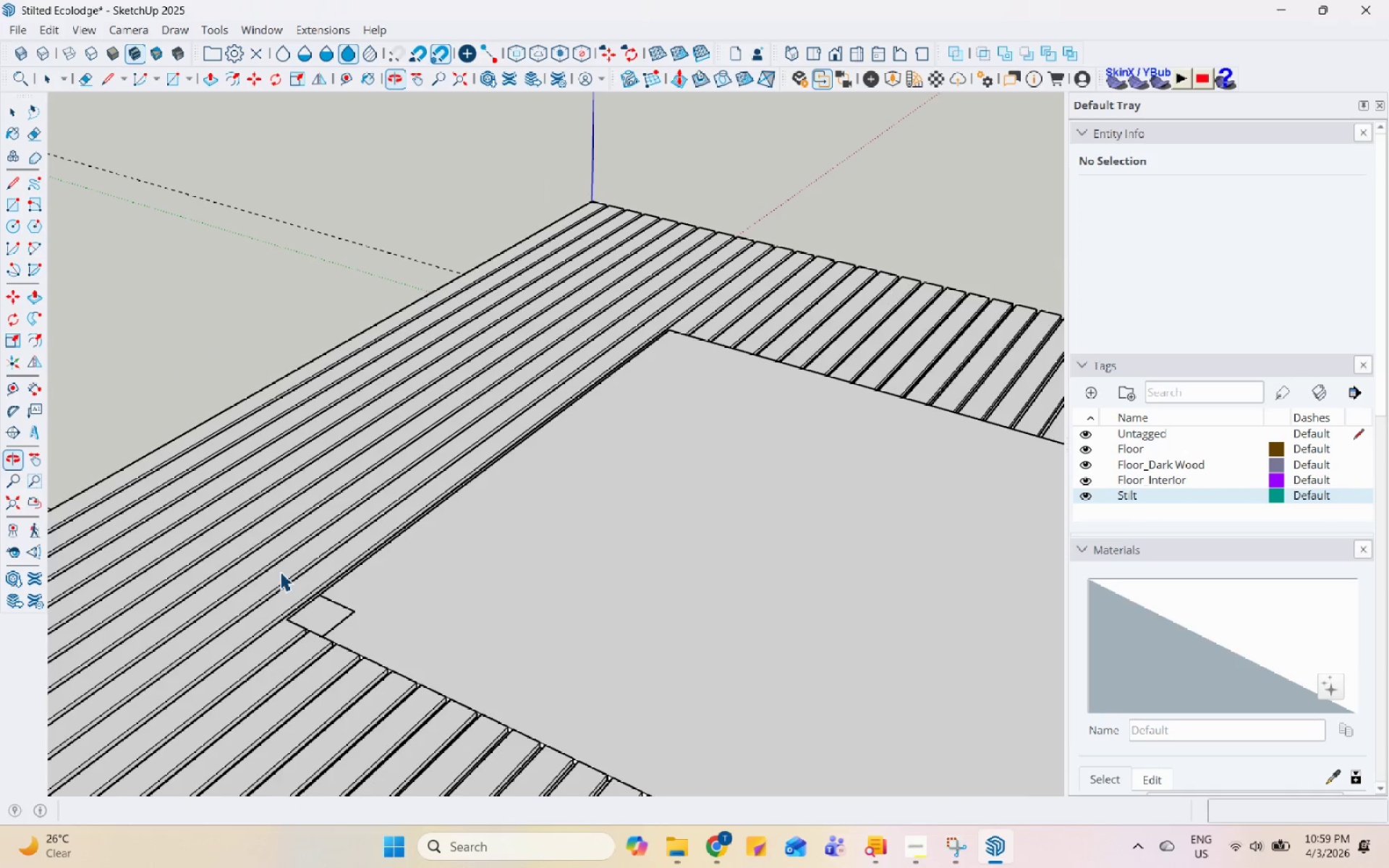 
key(Control+Z)
 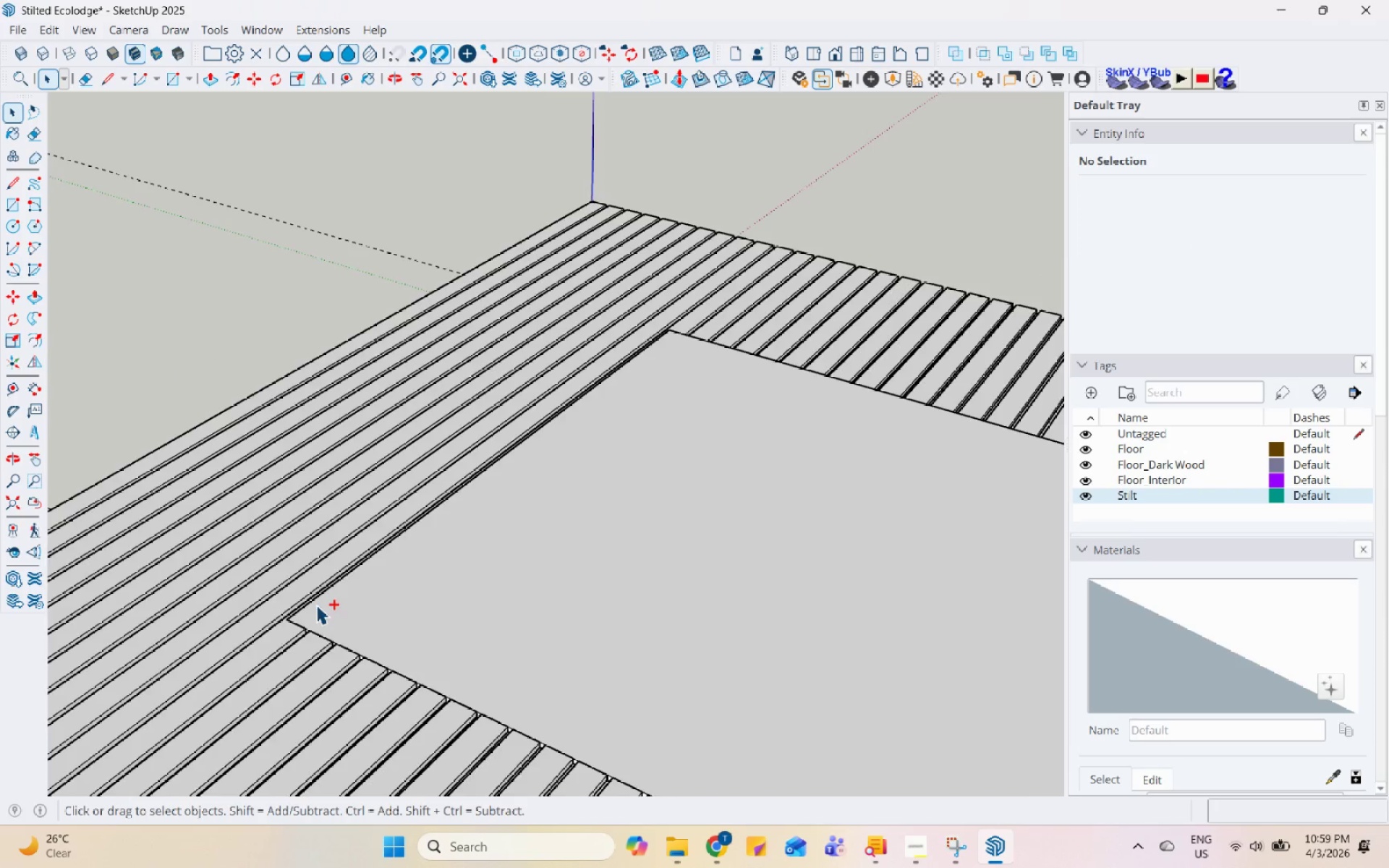 
scroll: coordinate [319, 611], scroll_direction: up, amount: 3.0
 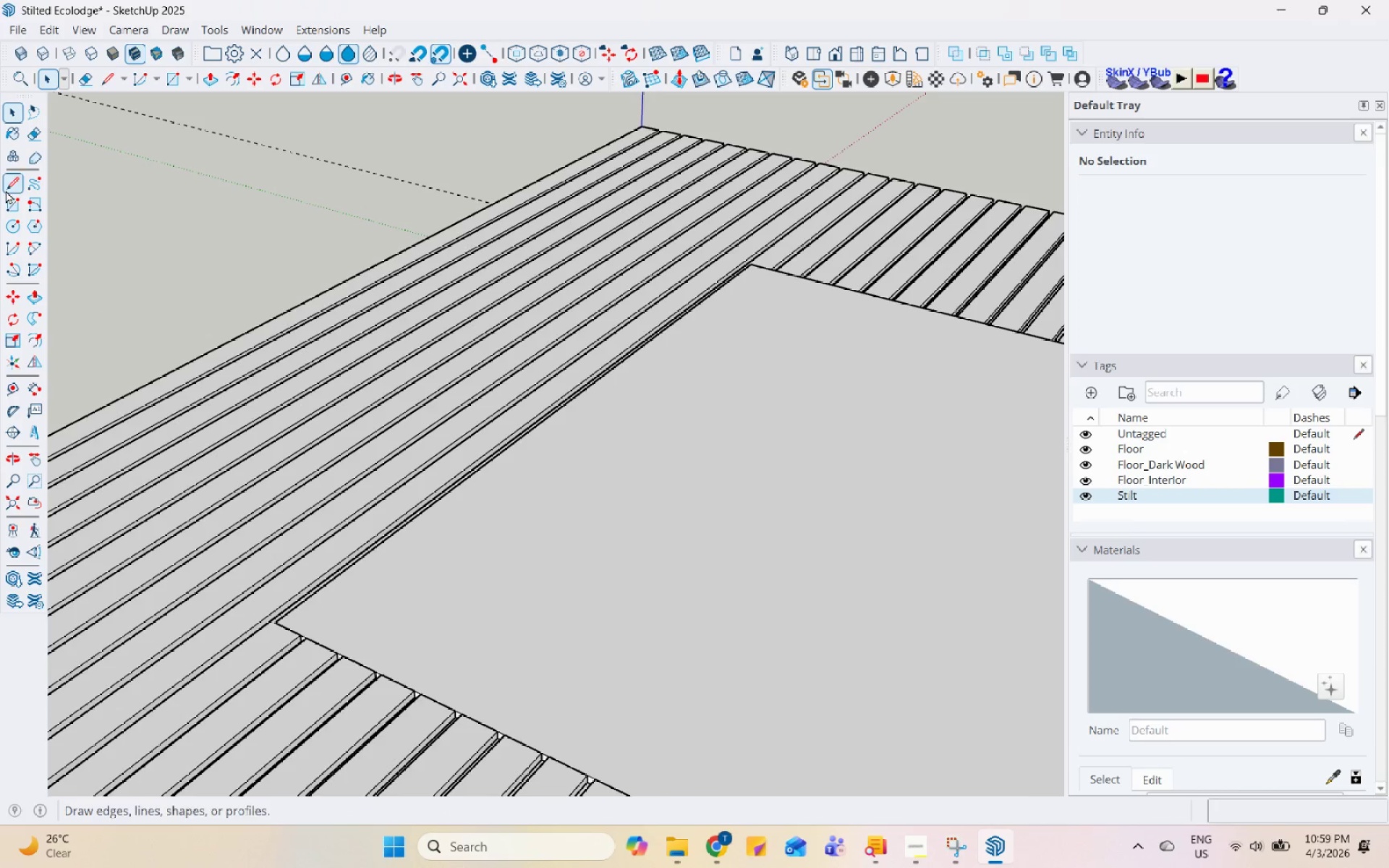 
left_click([7, 196])
 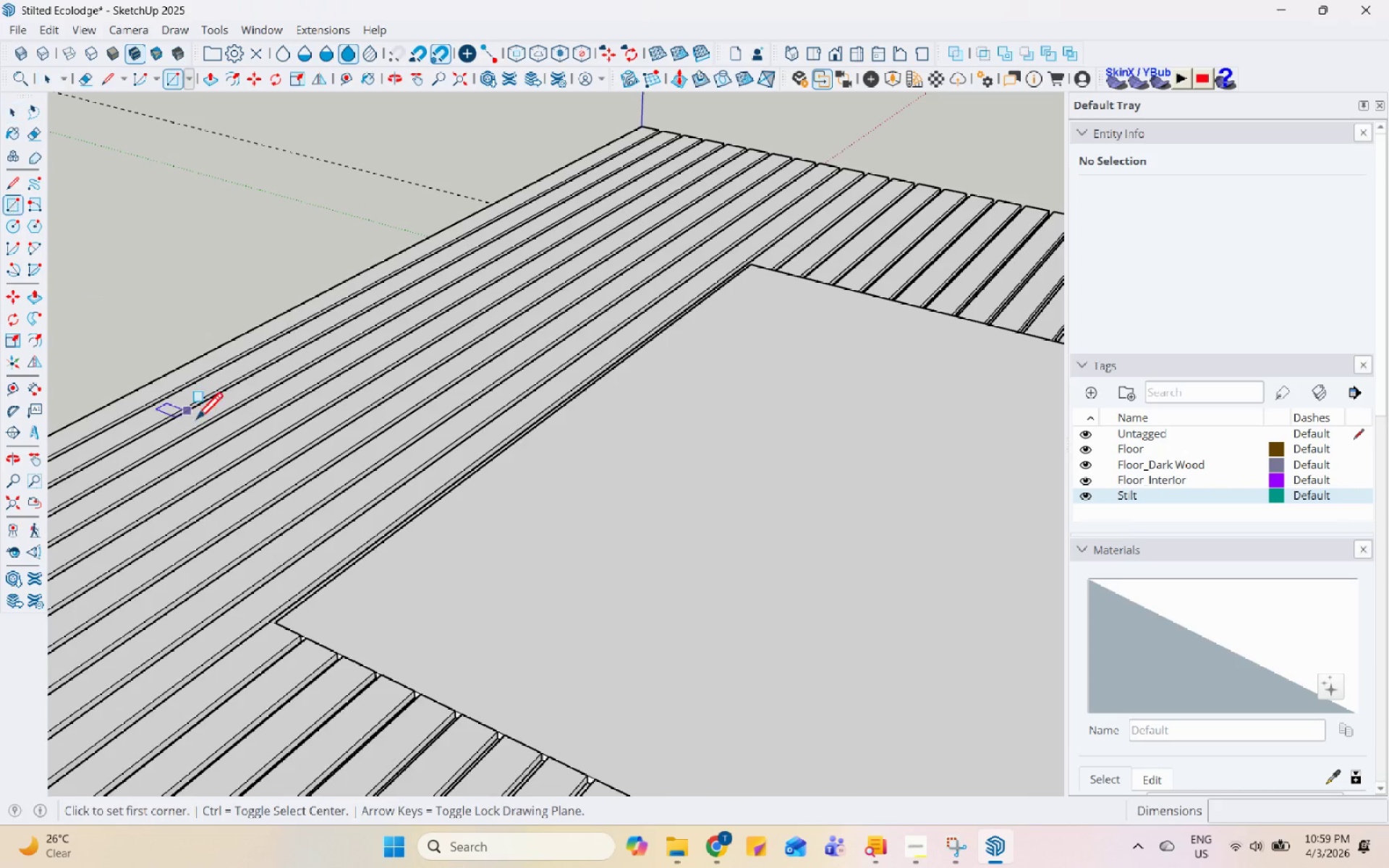 
scroll: coordinate [281, 621], scroll_direction: up, amount: 4.0
 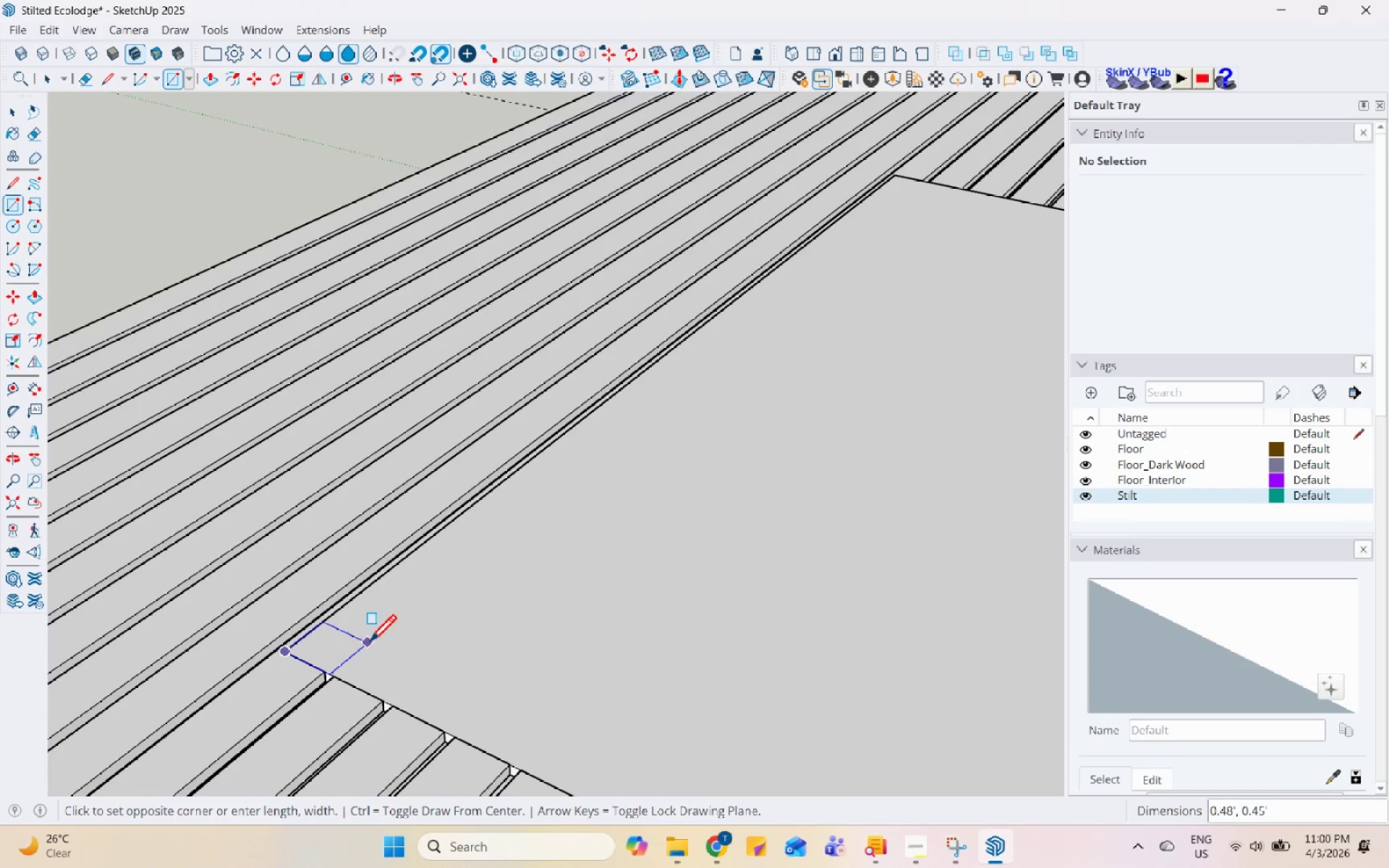 
key(Numpad0)
 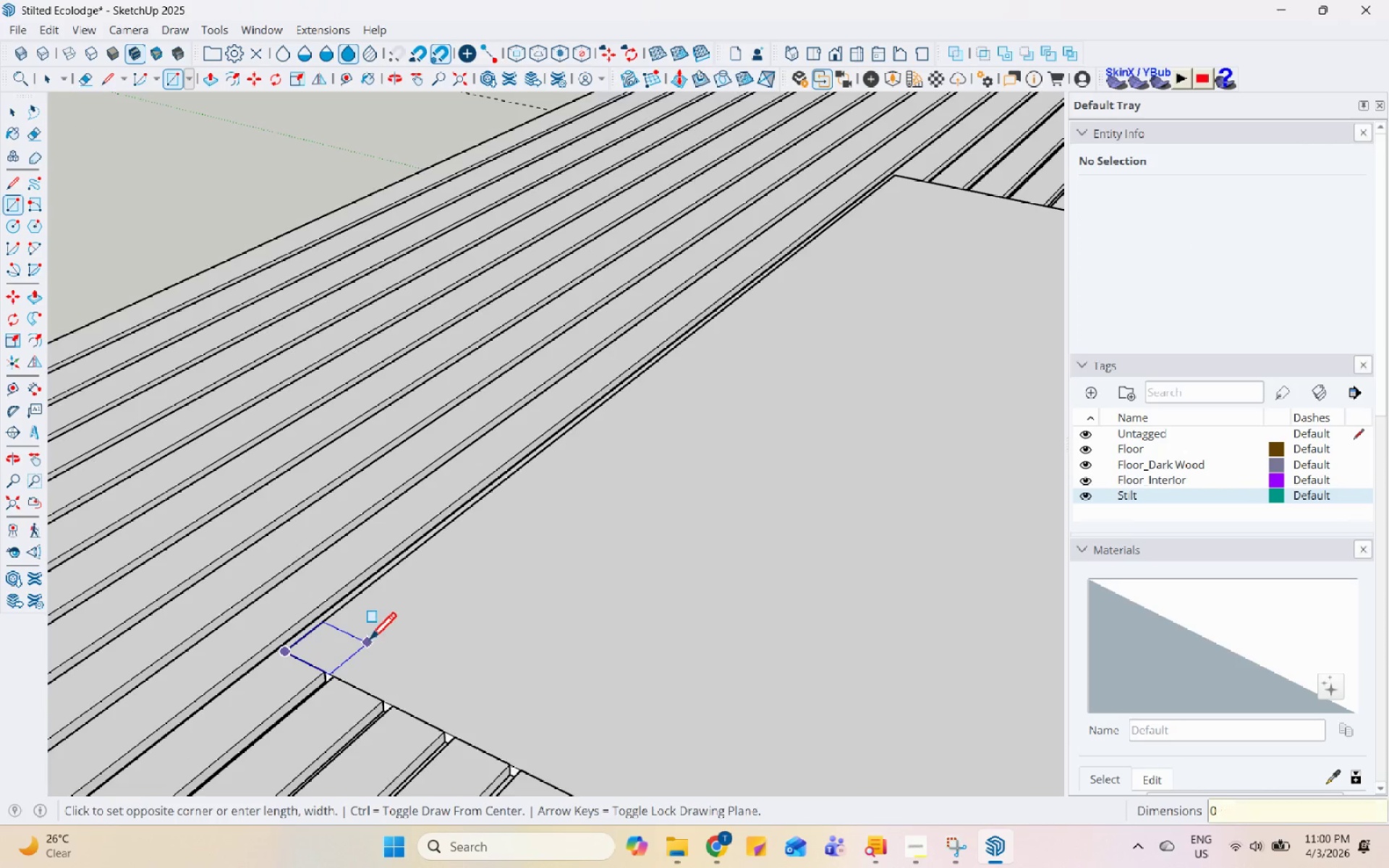 
key(NumpadDecimal)
 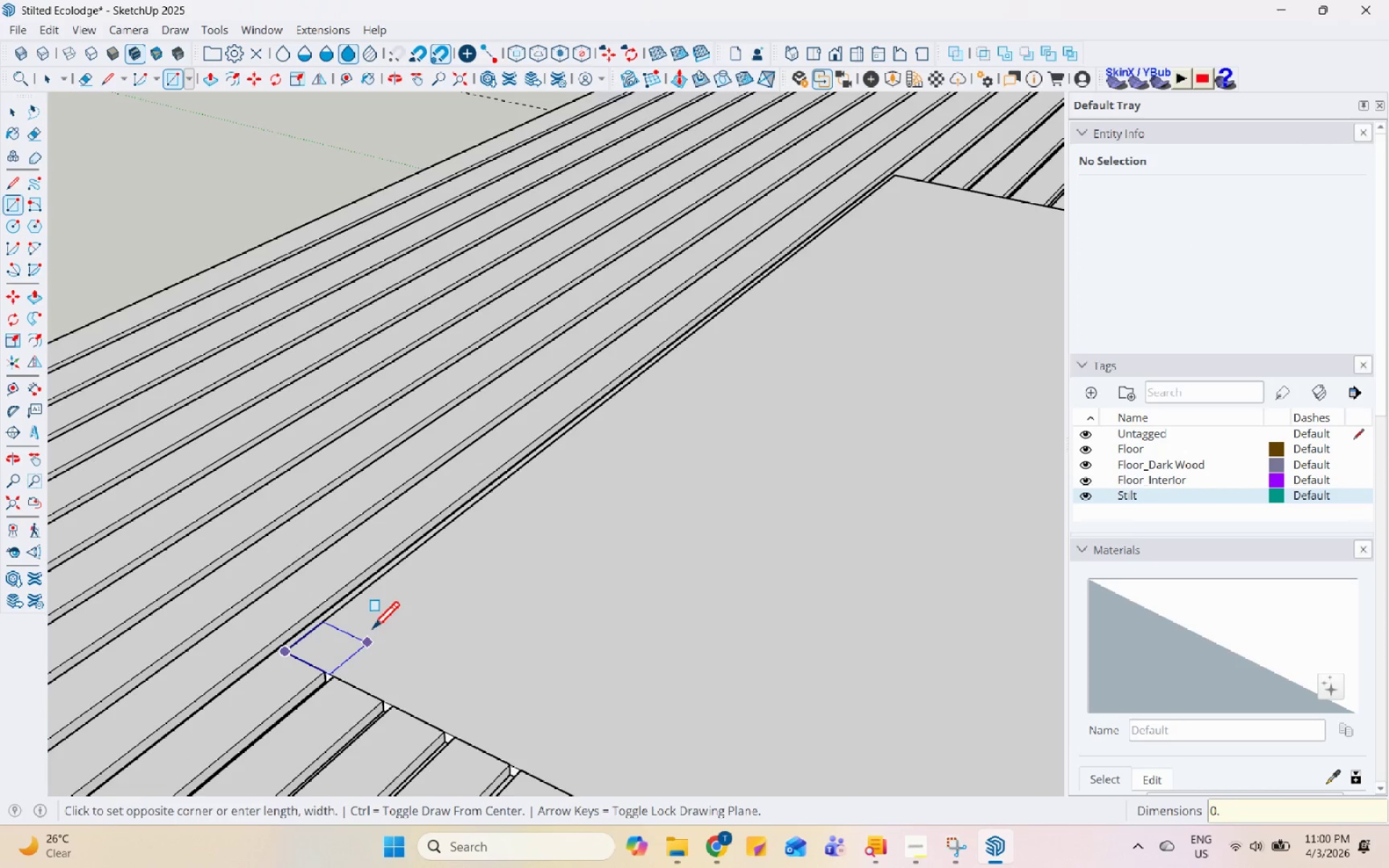 
key(Numpad5)
 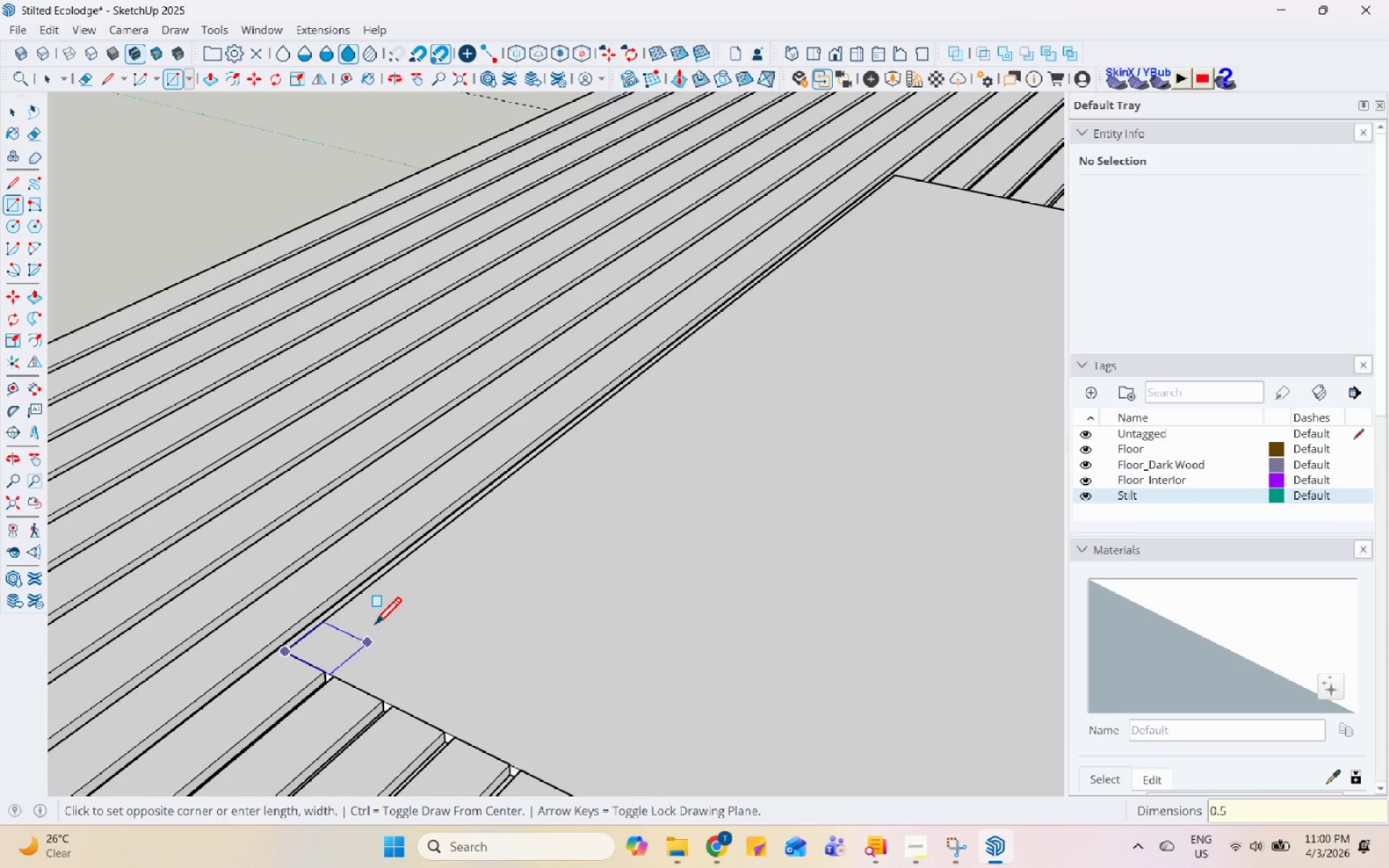 
key(Comma)
 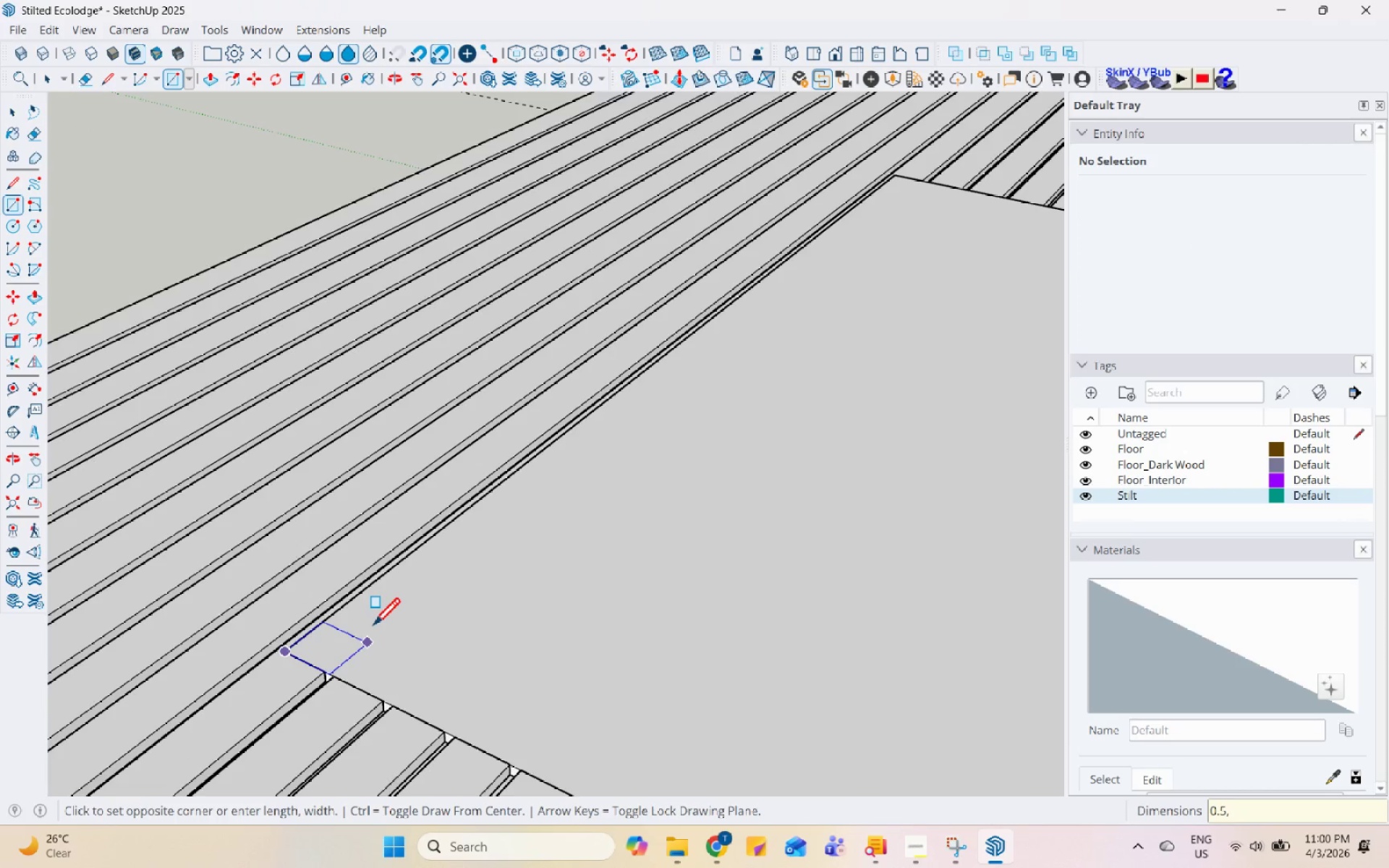 
key(Numpad0)
 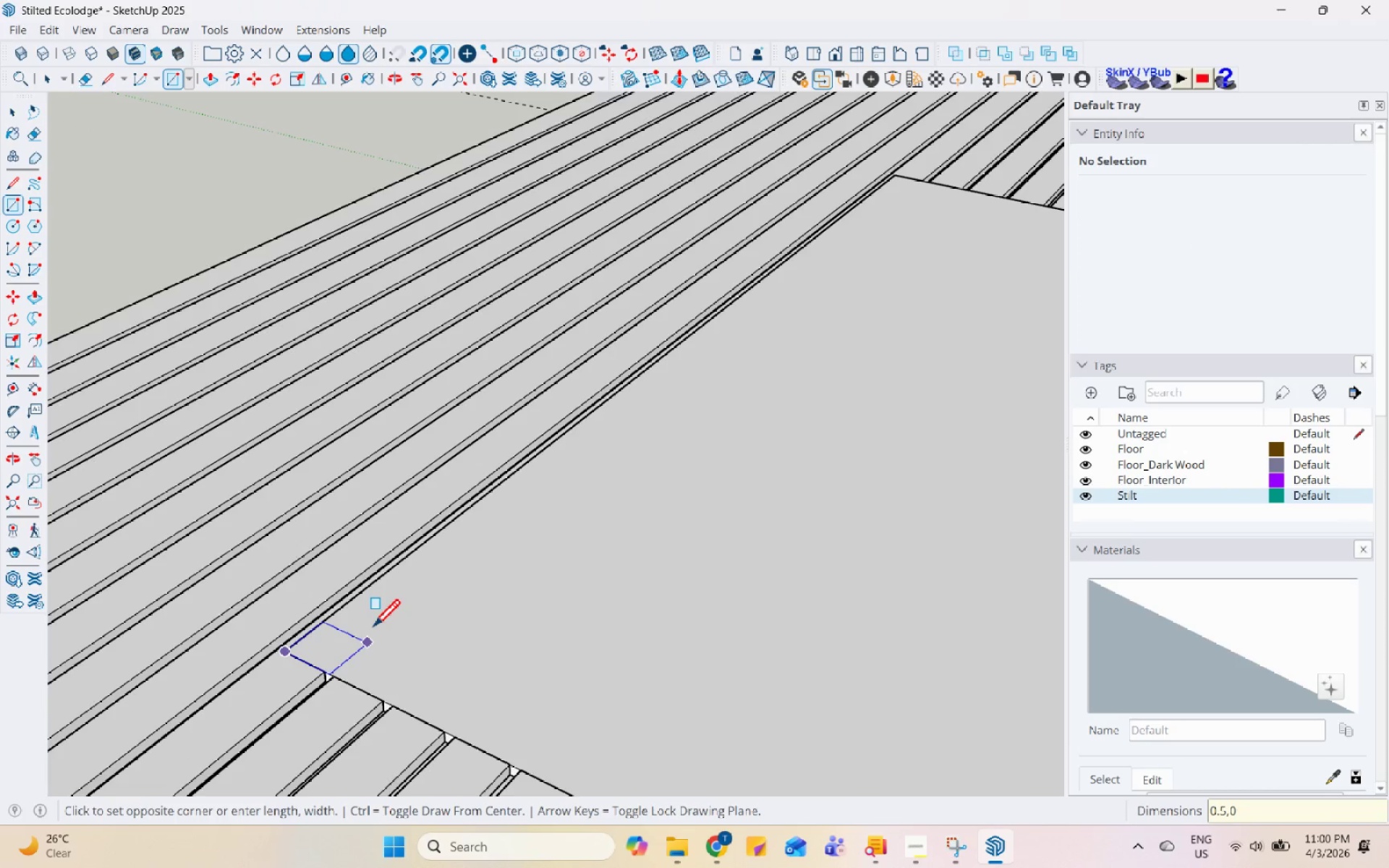 
key(NumpadDecimal)
 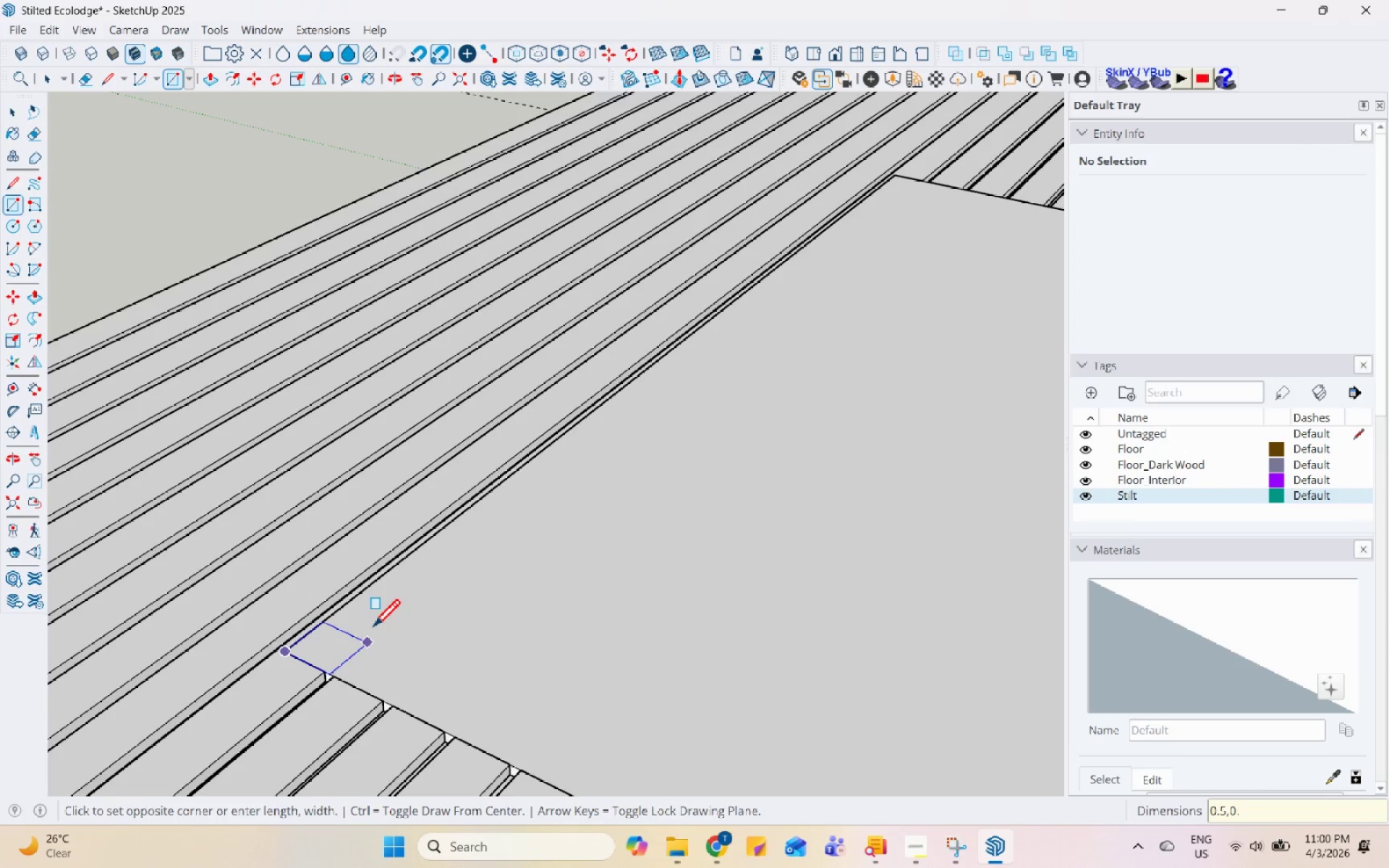 
key(Numpad5)
 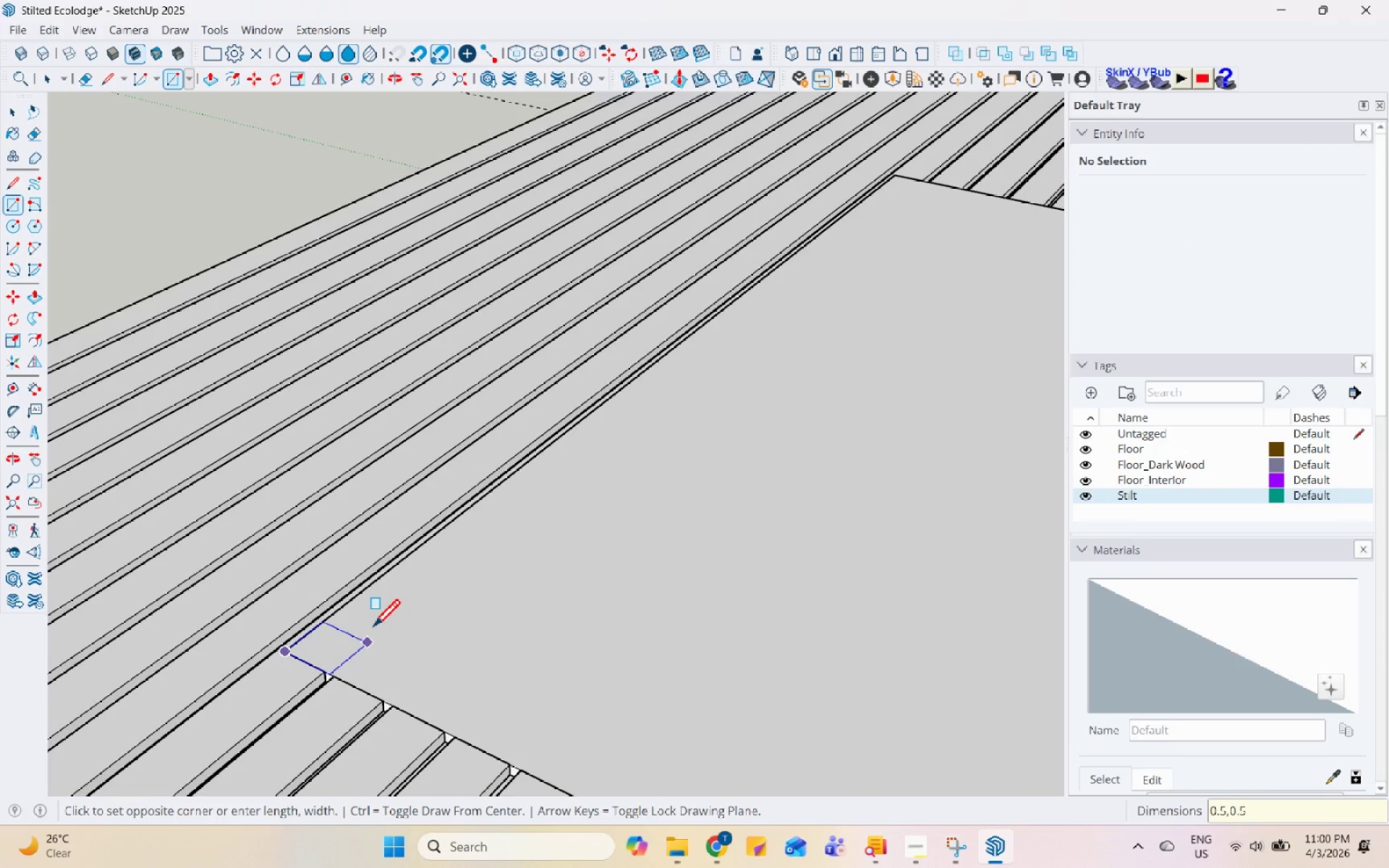 
key(Enter)
 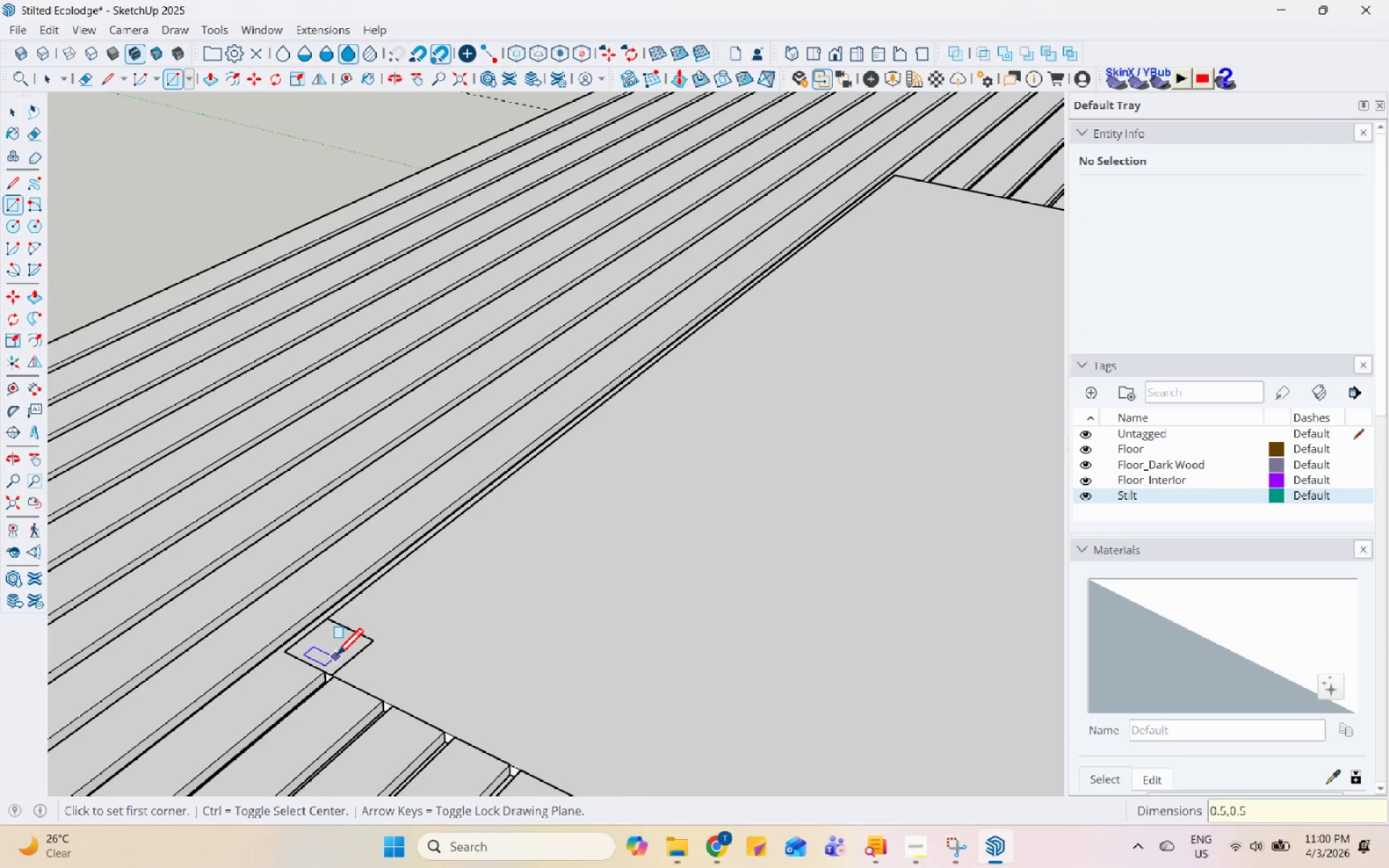 
key(Space)
 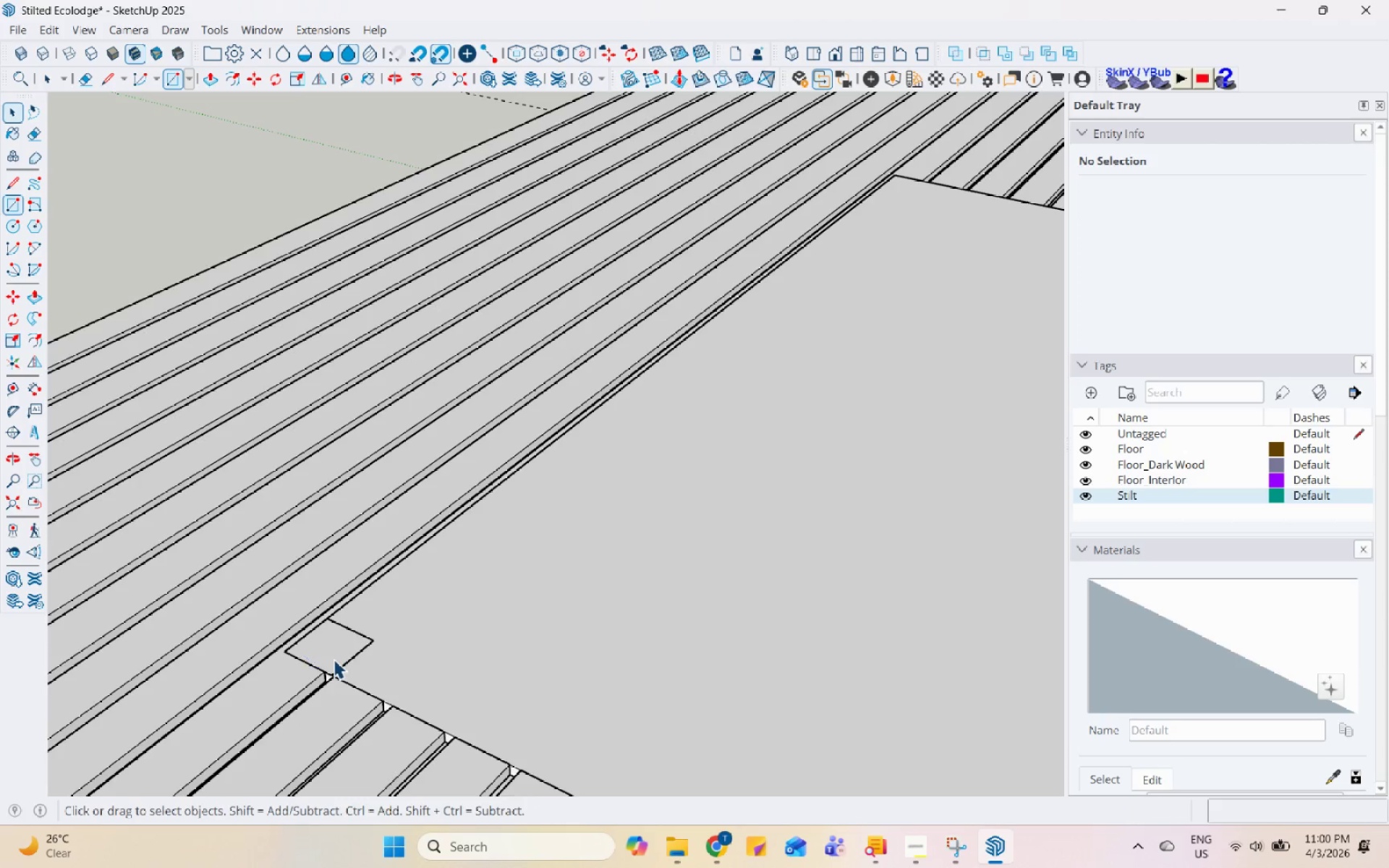 
left_click([334, 659])
 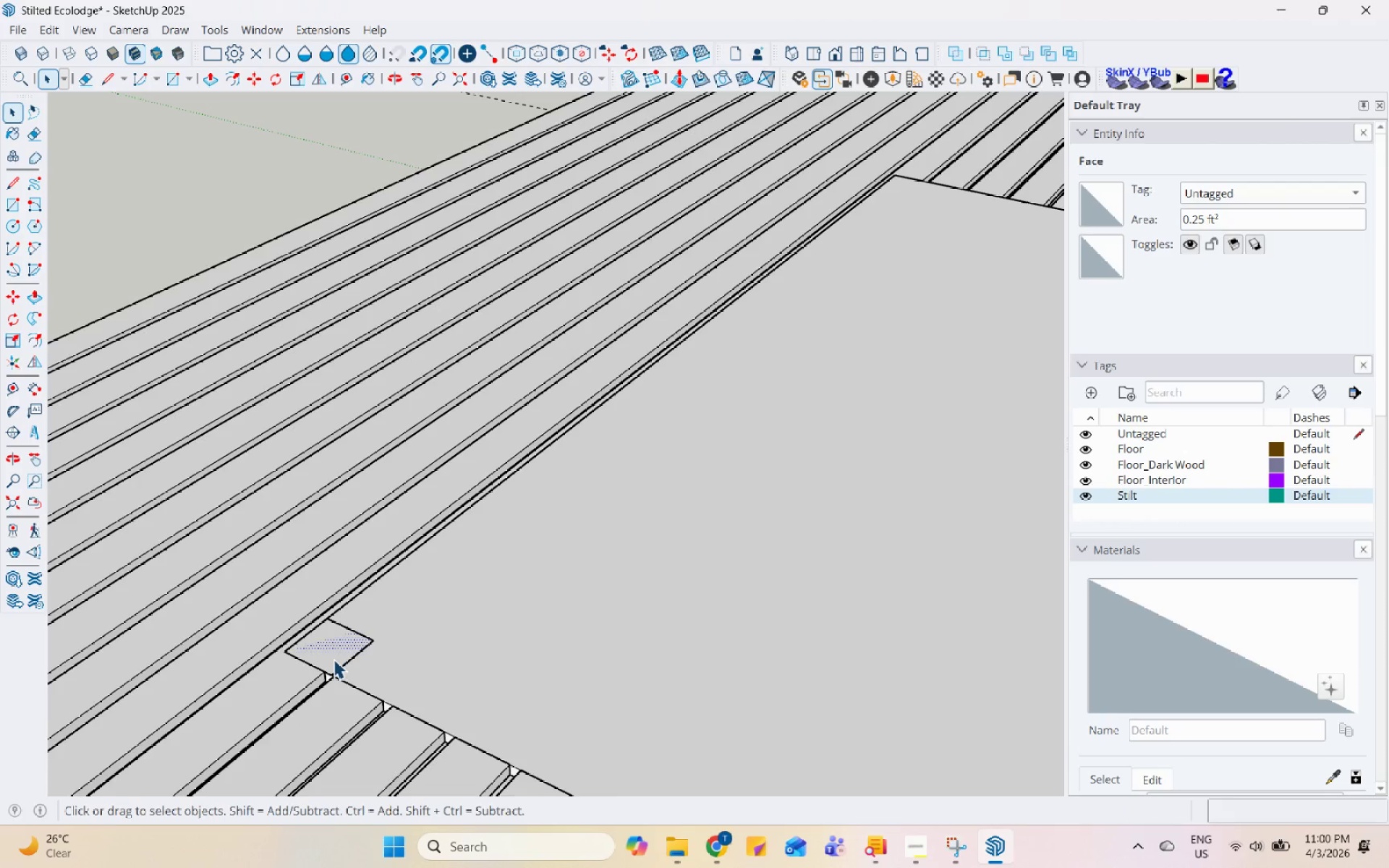 
key(P)
 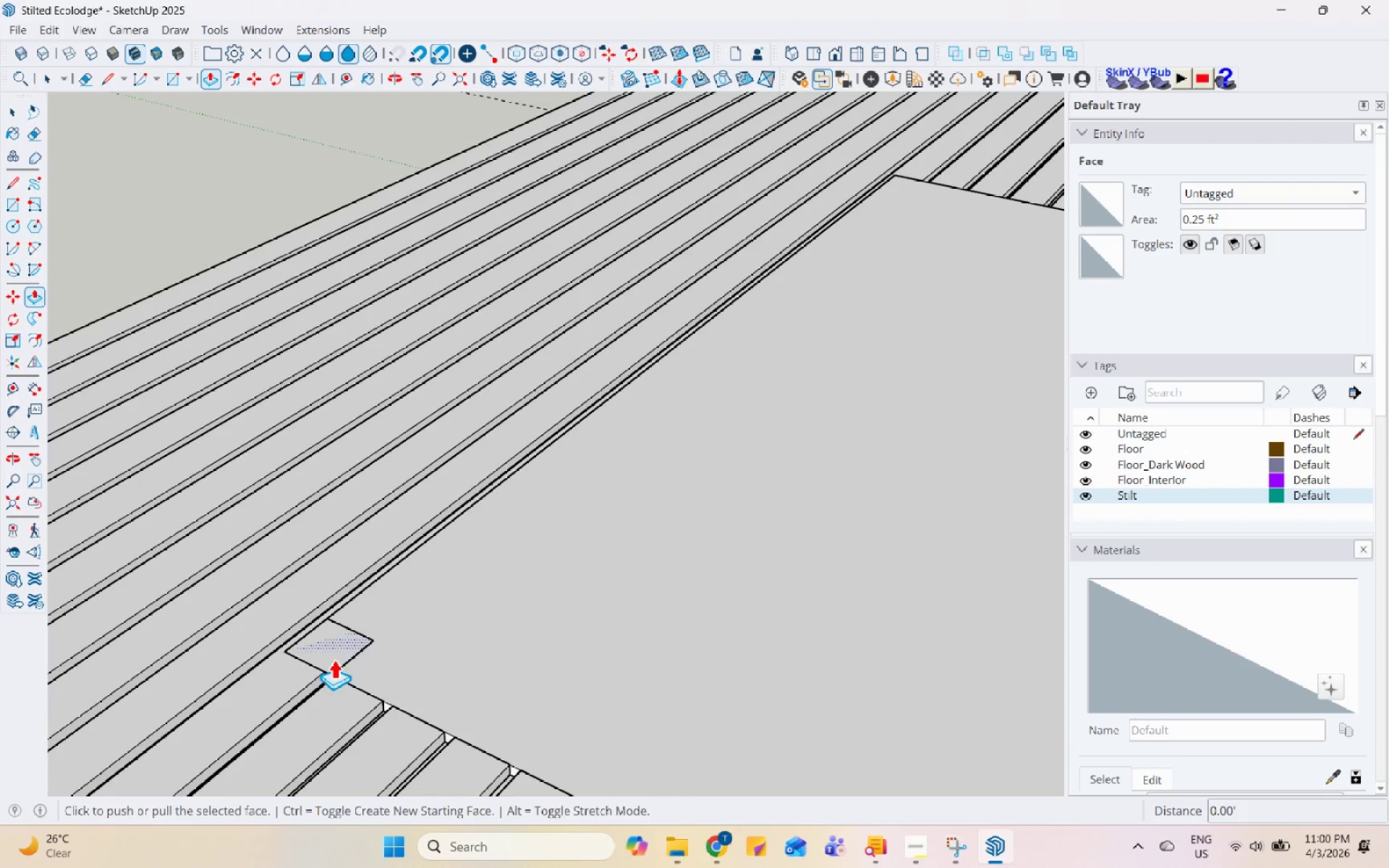 
left_click([334, 659])
 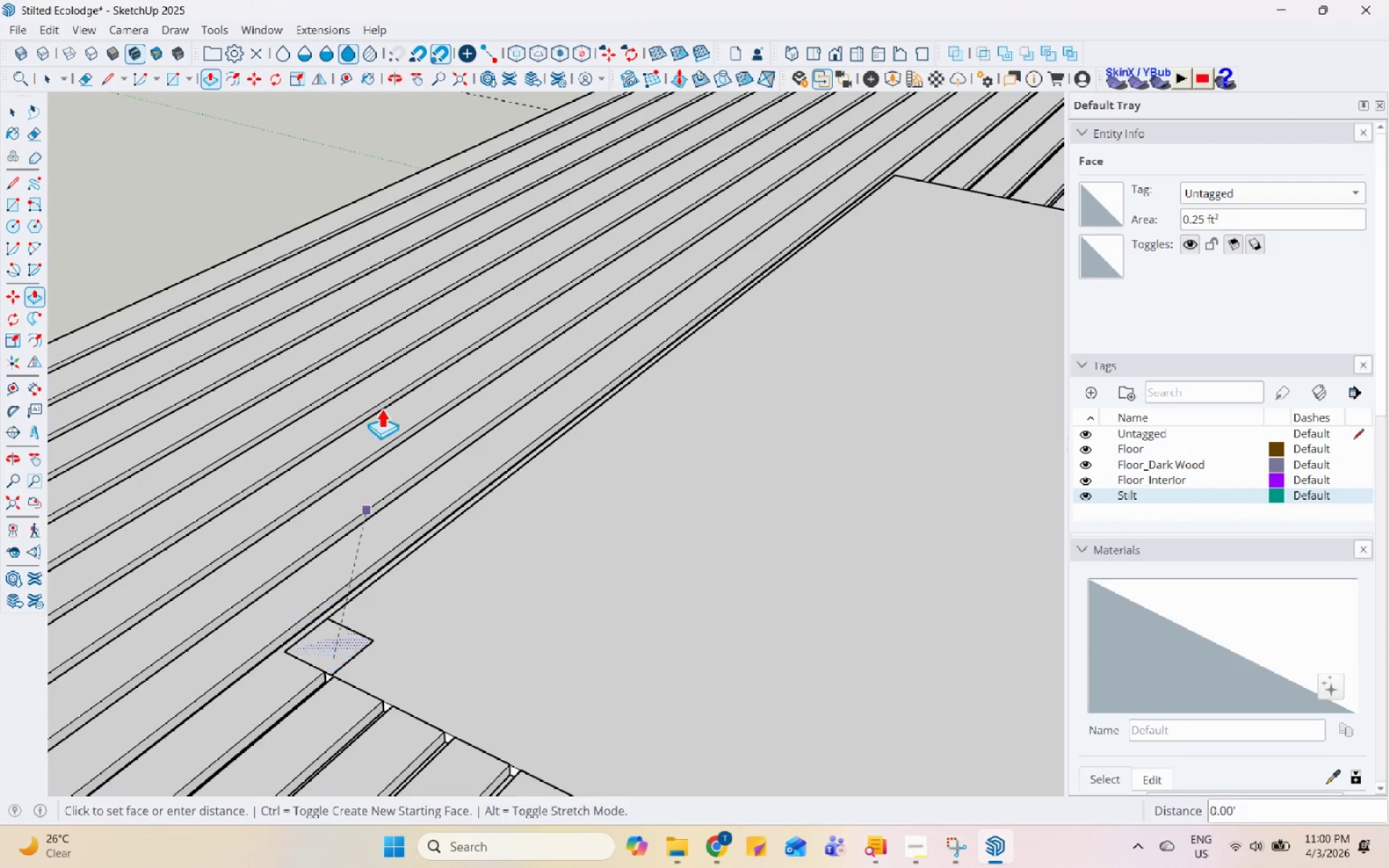 
scroll: coordinate [387, 351], scroll_direction: down, amount: 5.0
 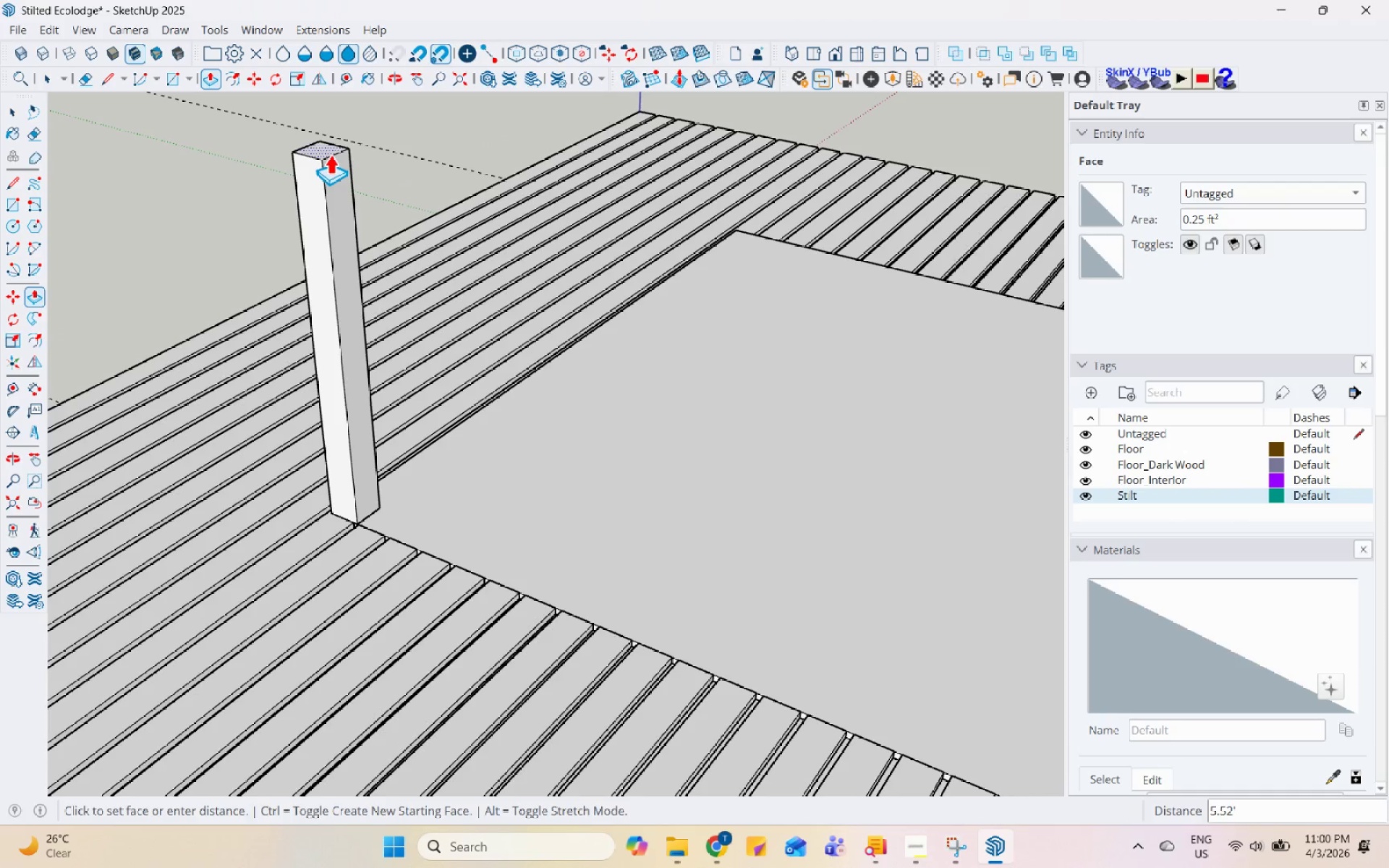 
key(Numpad9)
 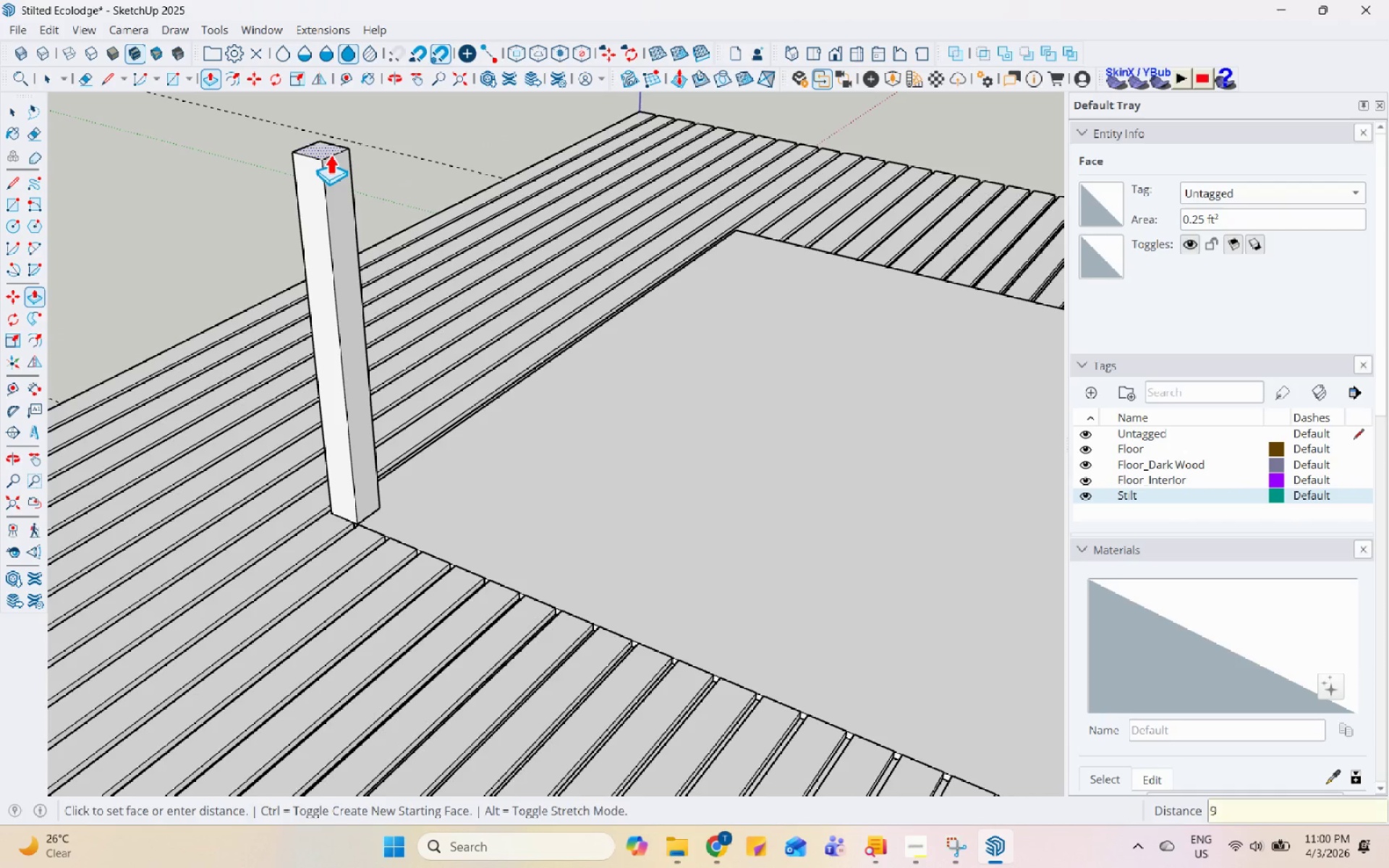 
key(NumpadDecimal)
 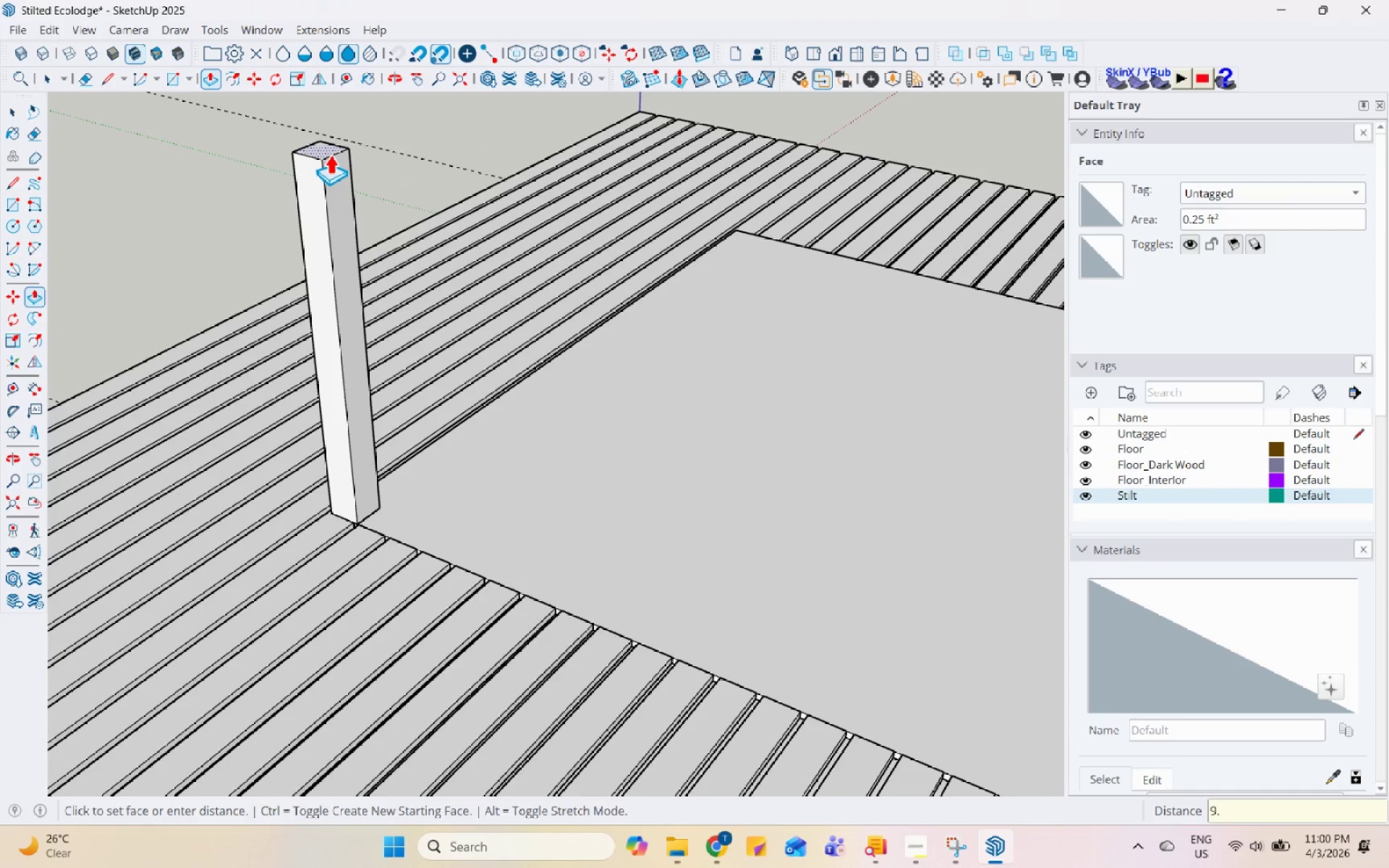 
key(Numpad8)
 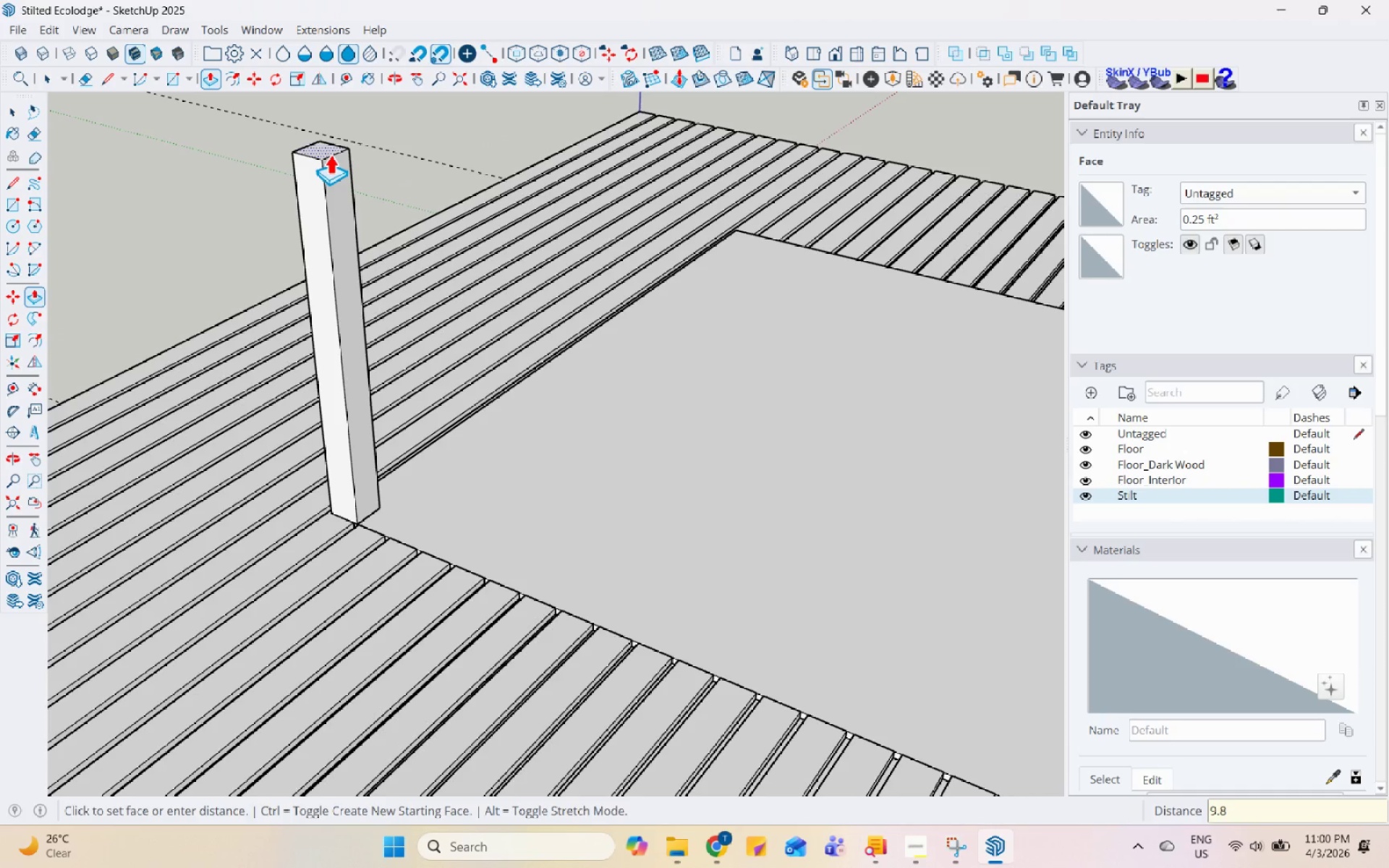 
key(Enter)
 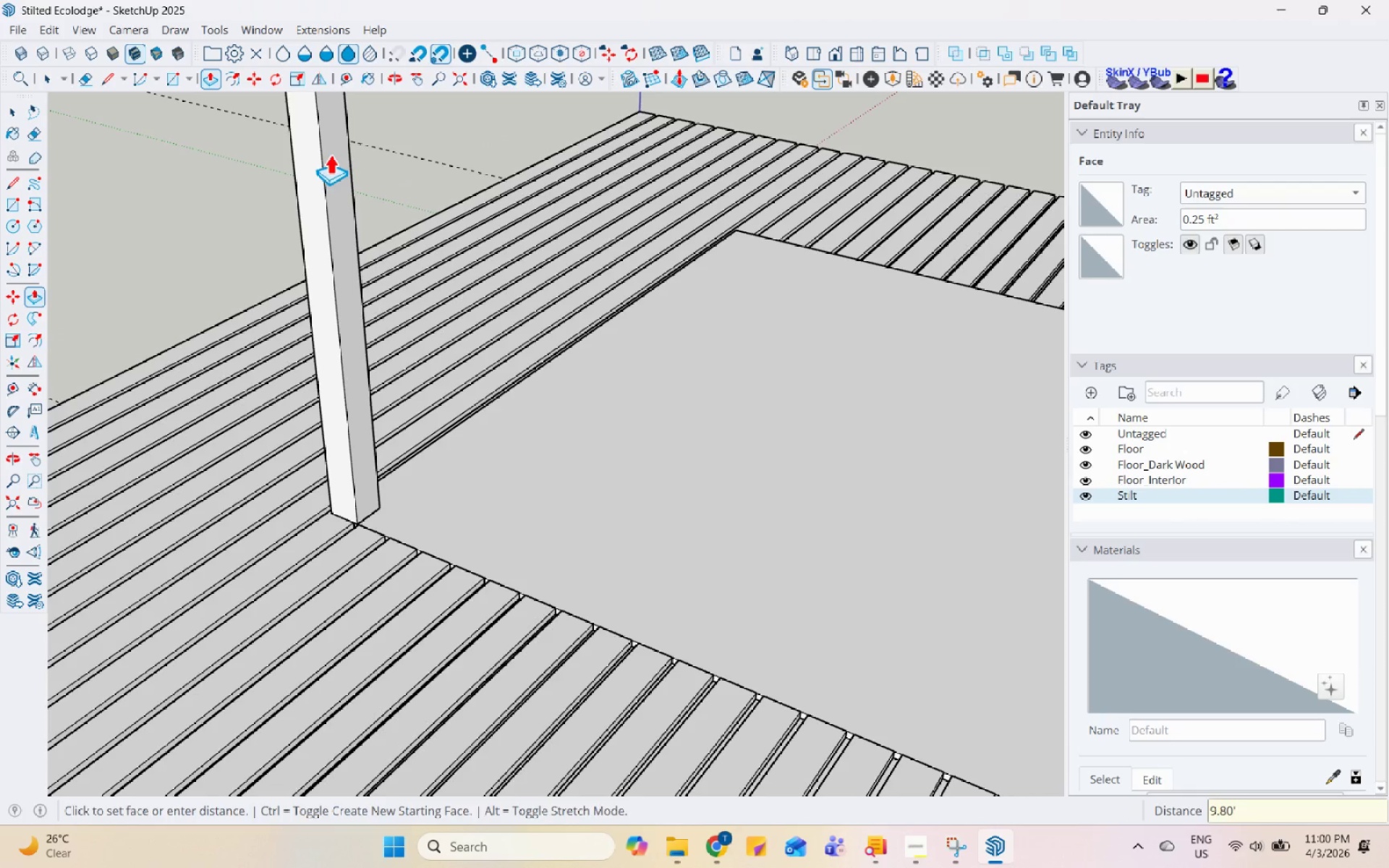 
key(Space)
 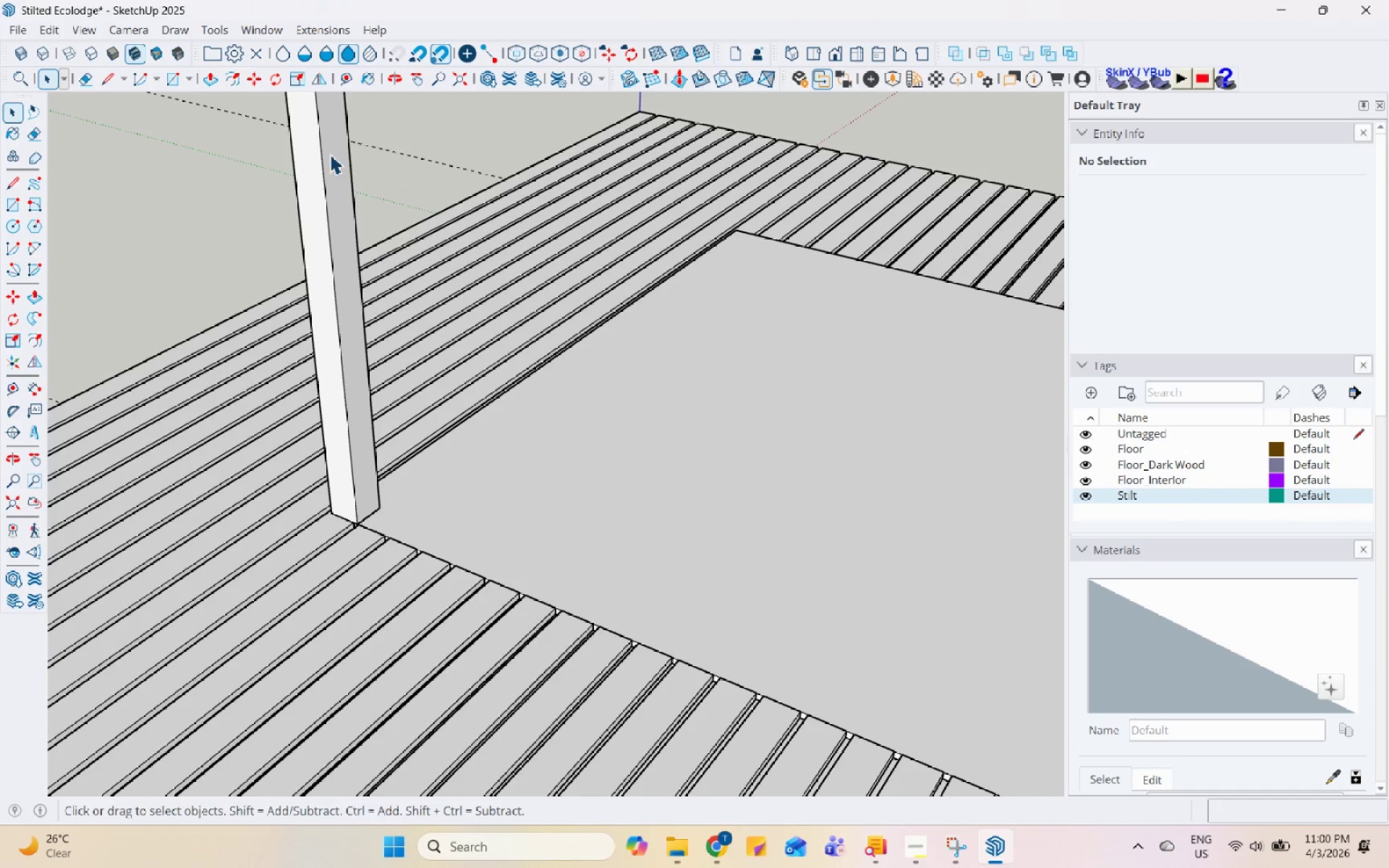 
scroll: coordinate [229, 560], scroll_direction: down, amount: 14.0
 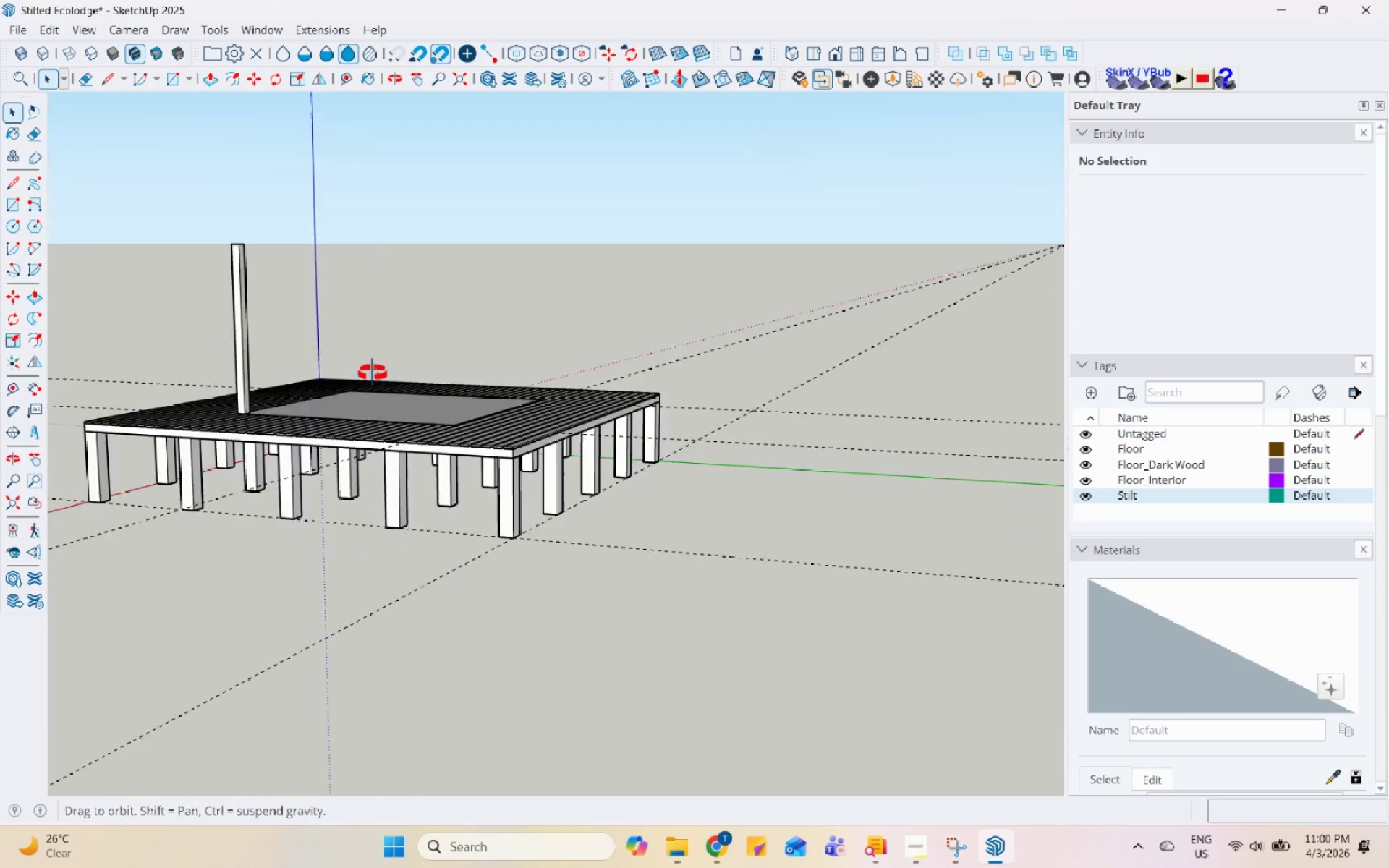 
scroll: coordinate [343, 274], scroll_direction: up, amount: 4.0
 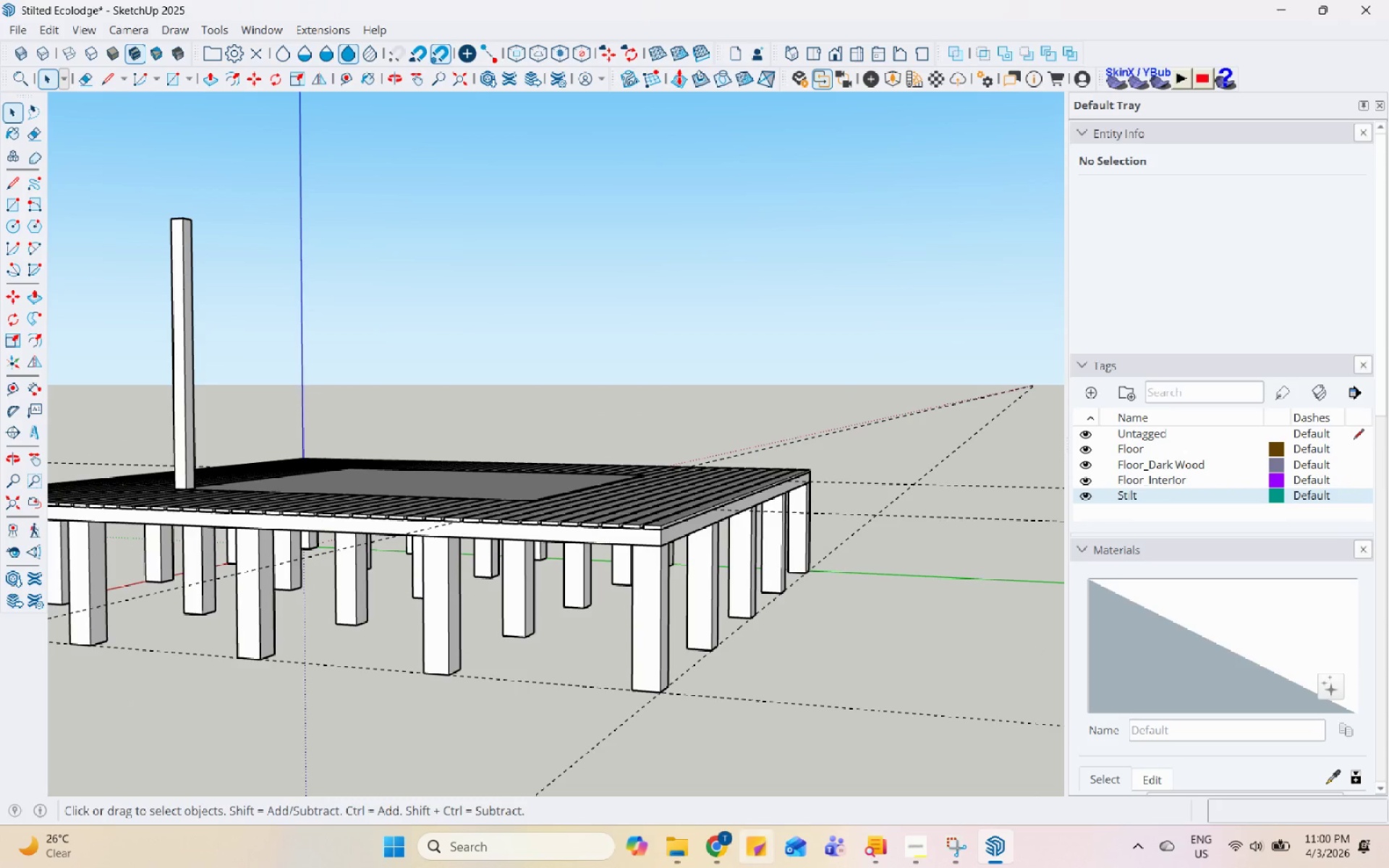 
left_click([726, 857])
 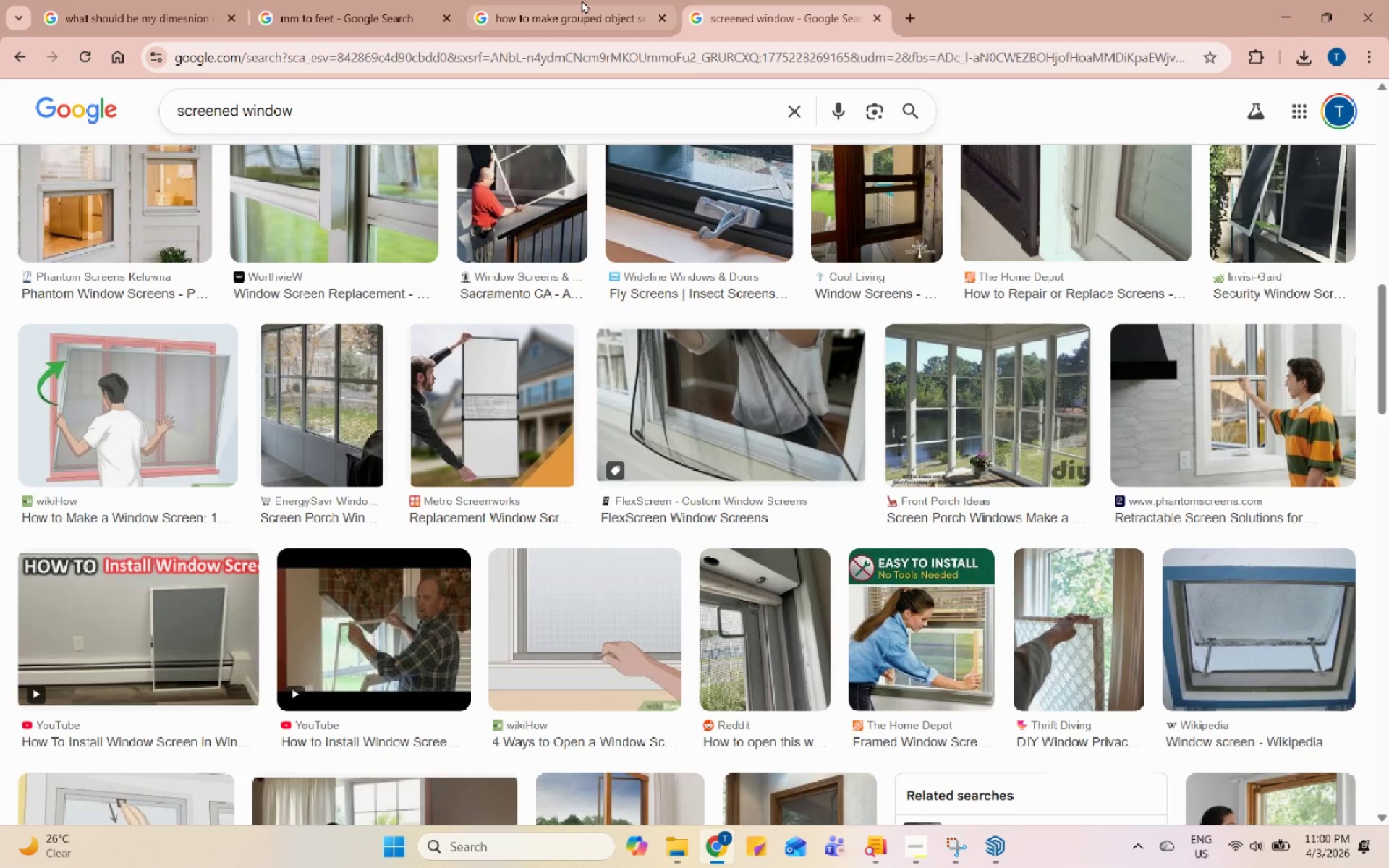 
left_click([303, 0])
 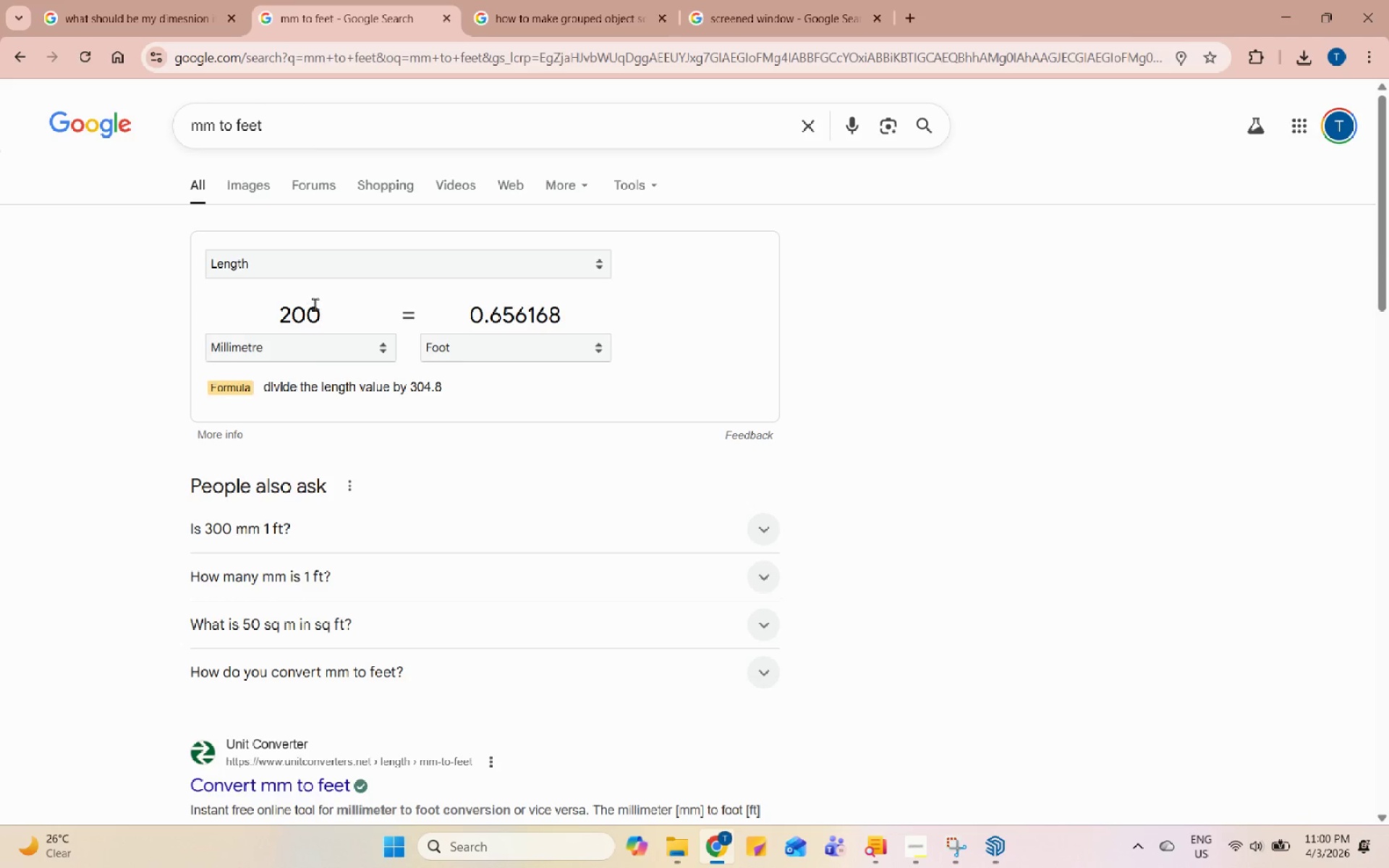 
double_click([315, 305])
 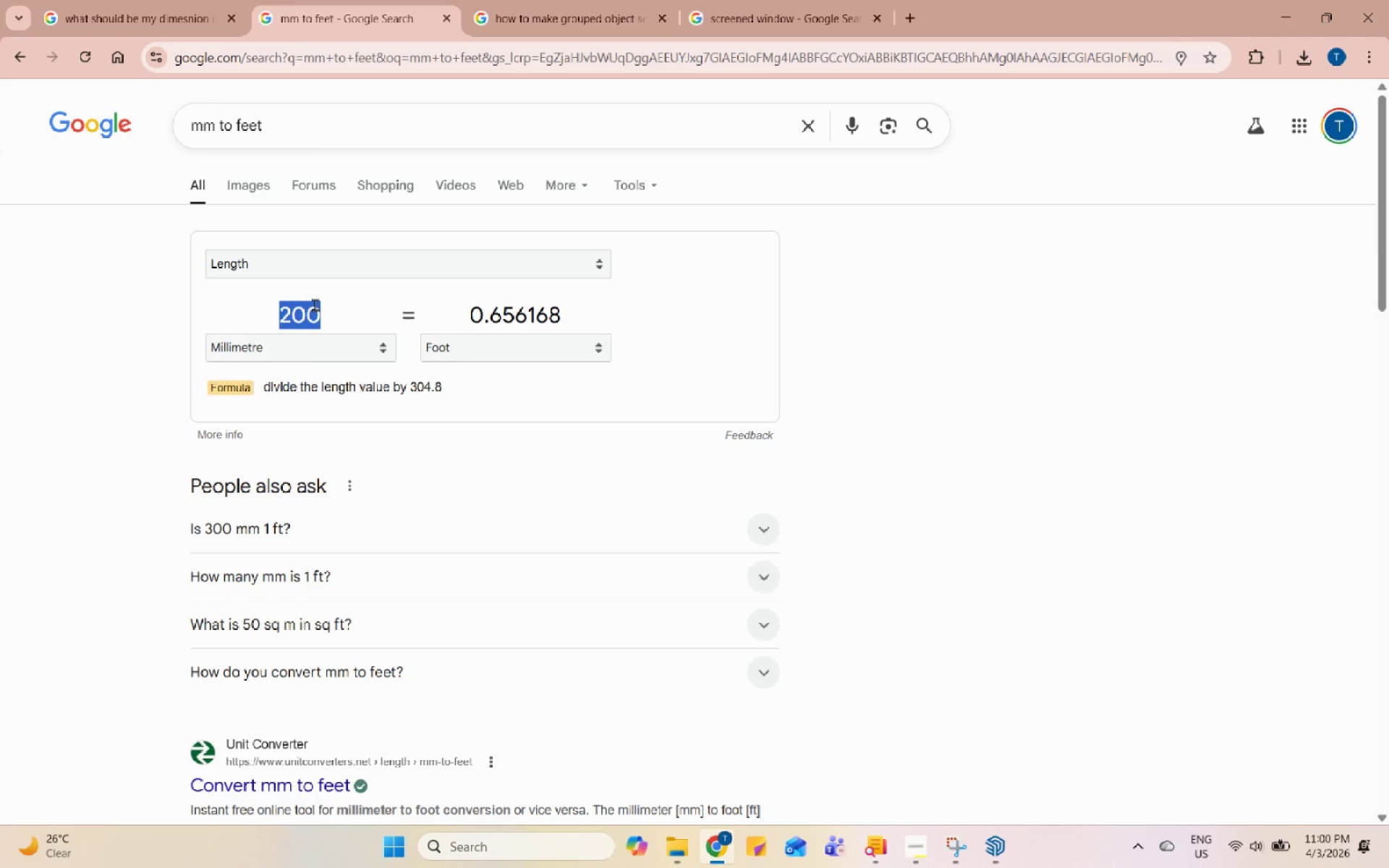 
key(Numpad2)
 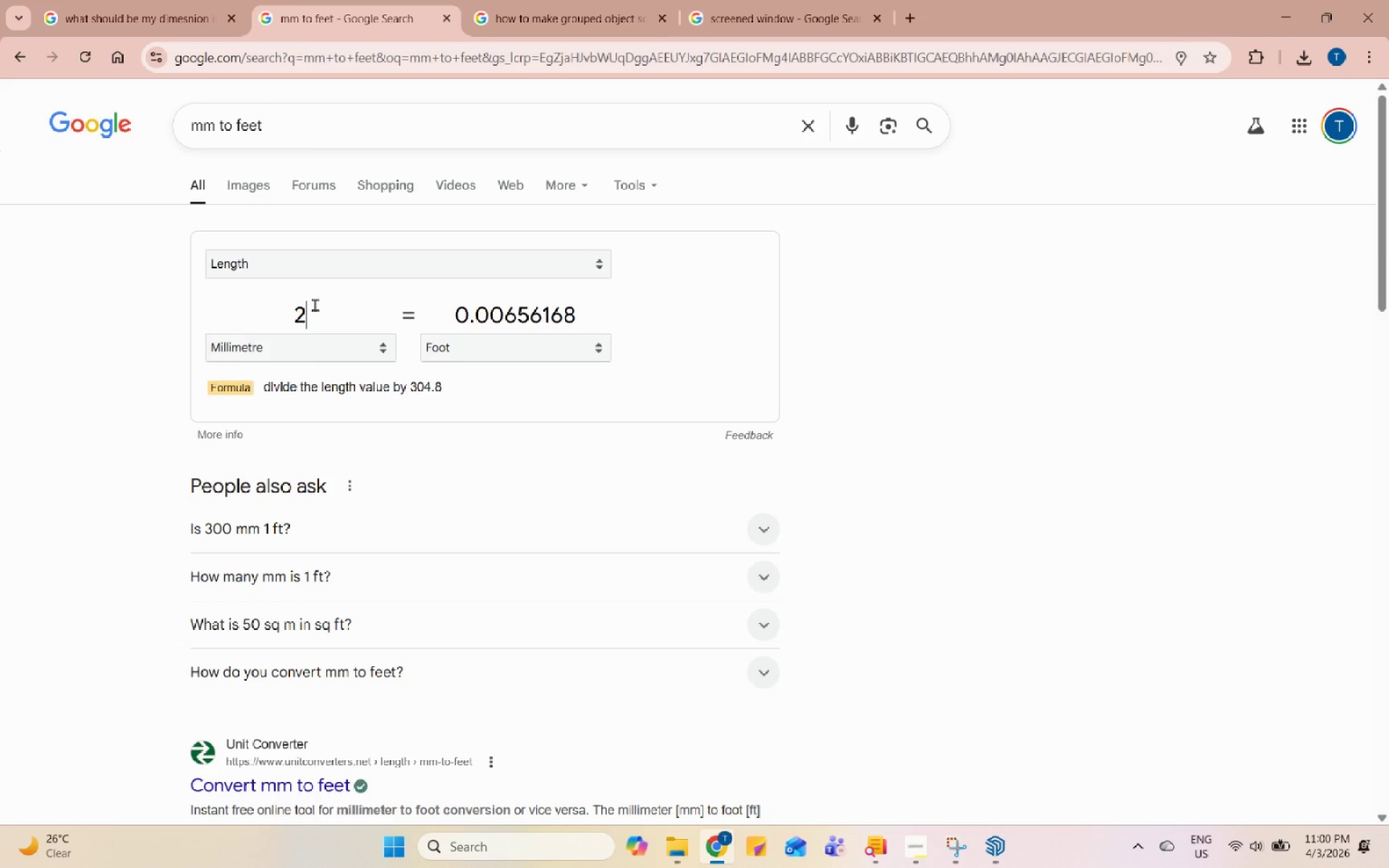 
key(Numpad4)
 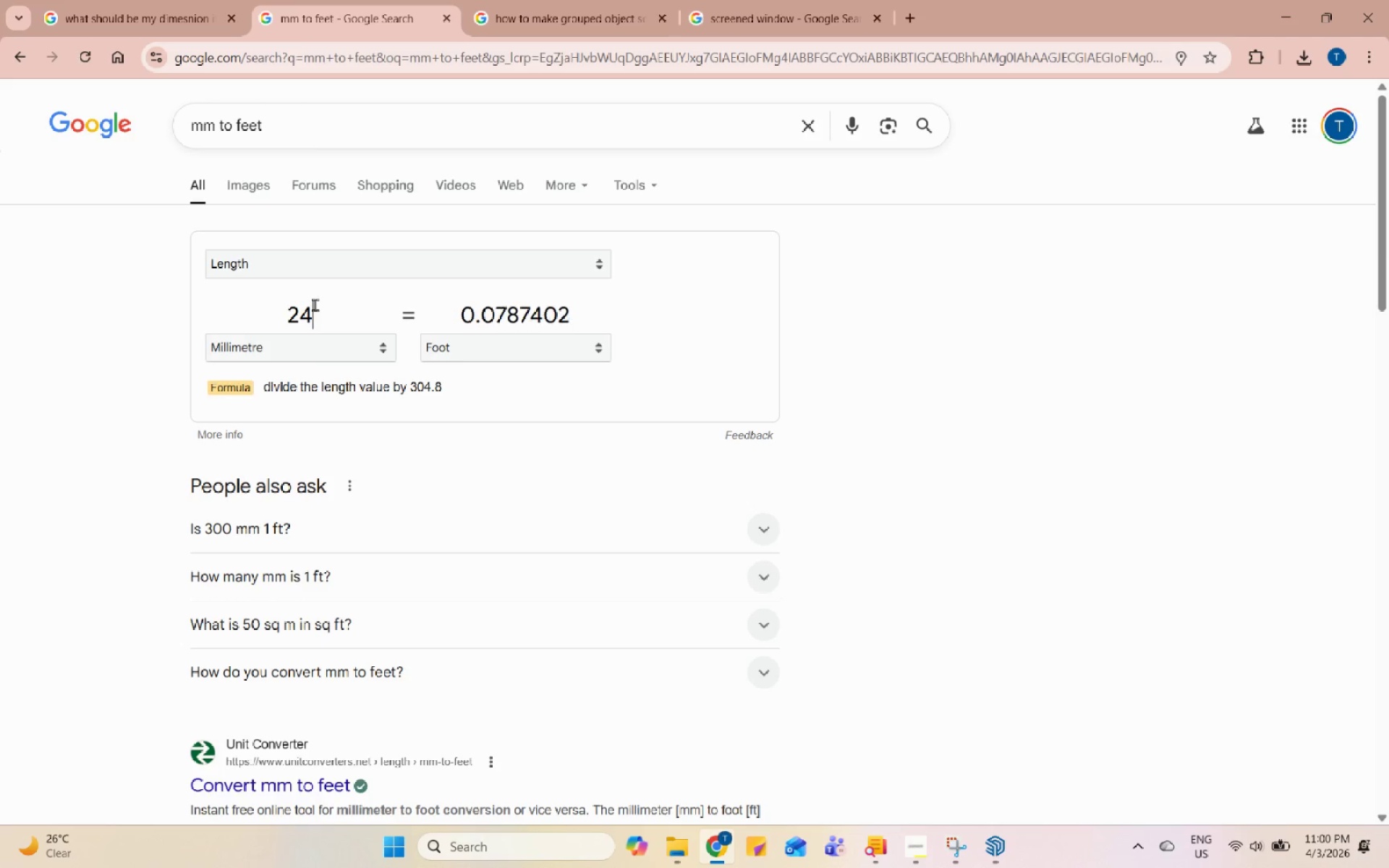 
key(Numpad0)
 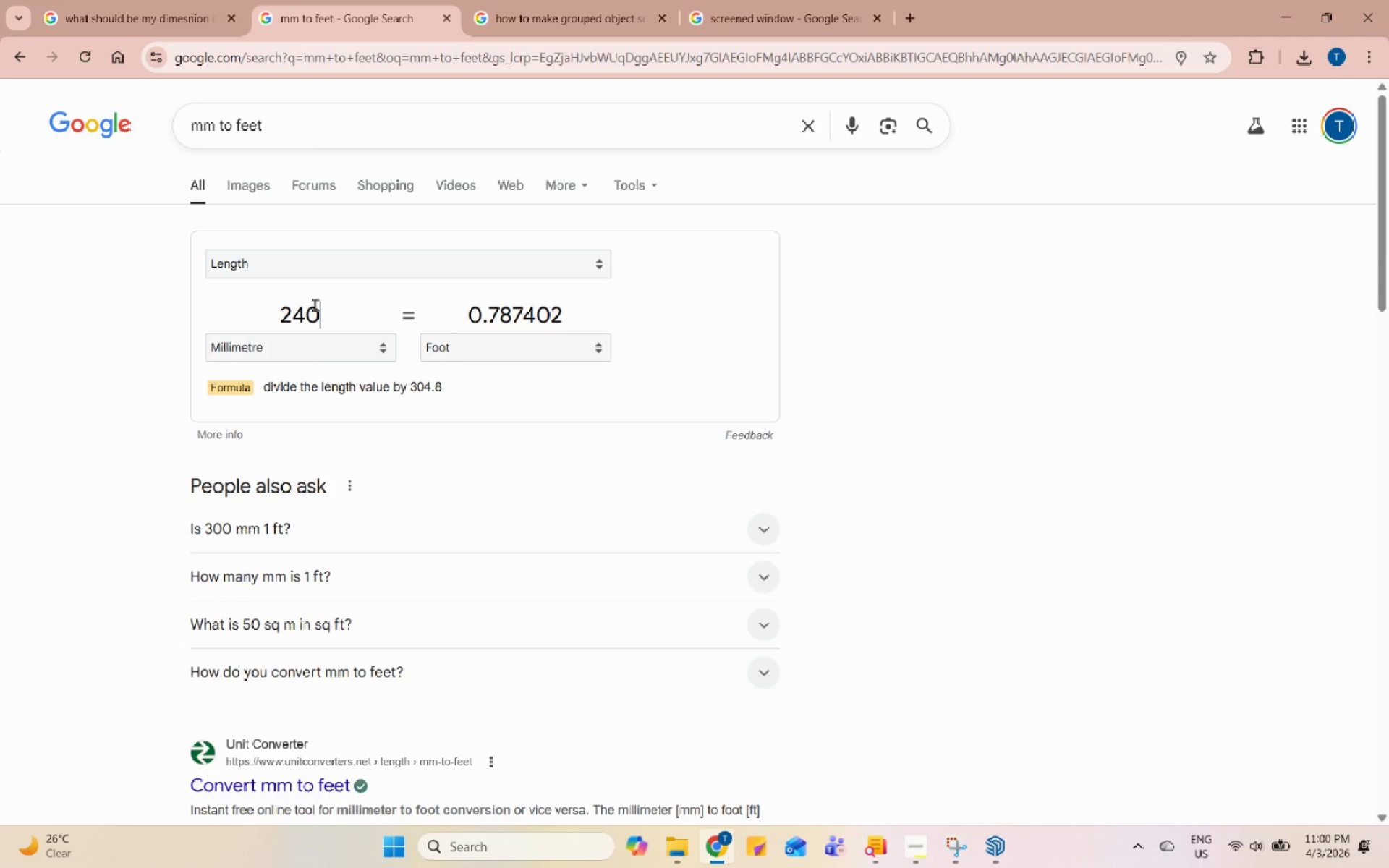 
key(Numpad0)
 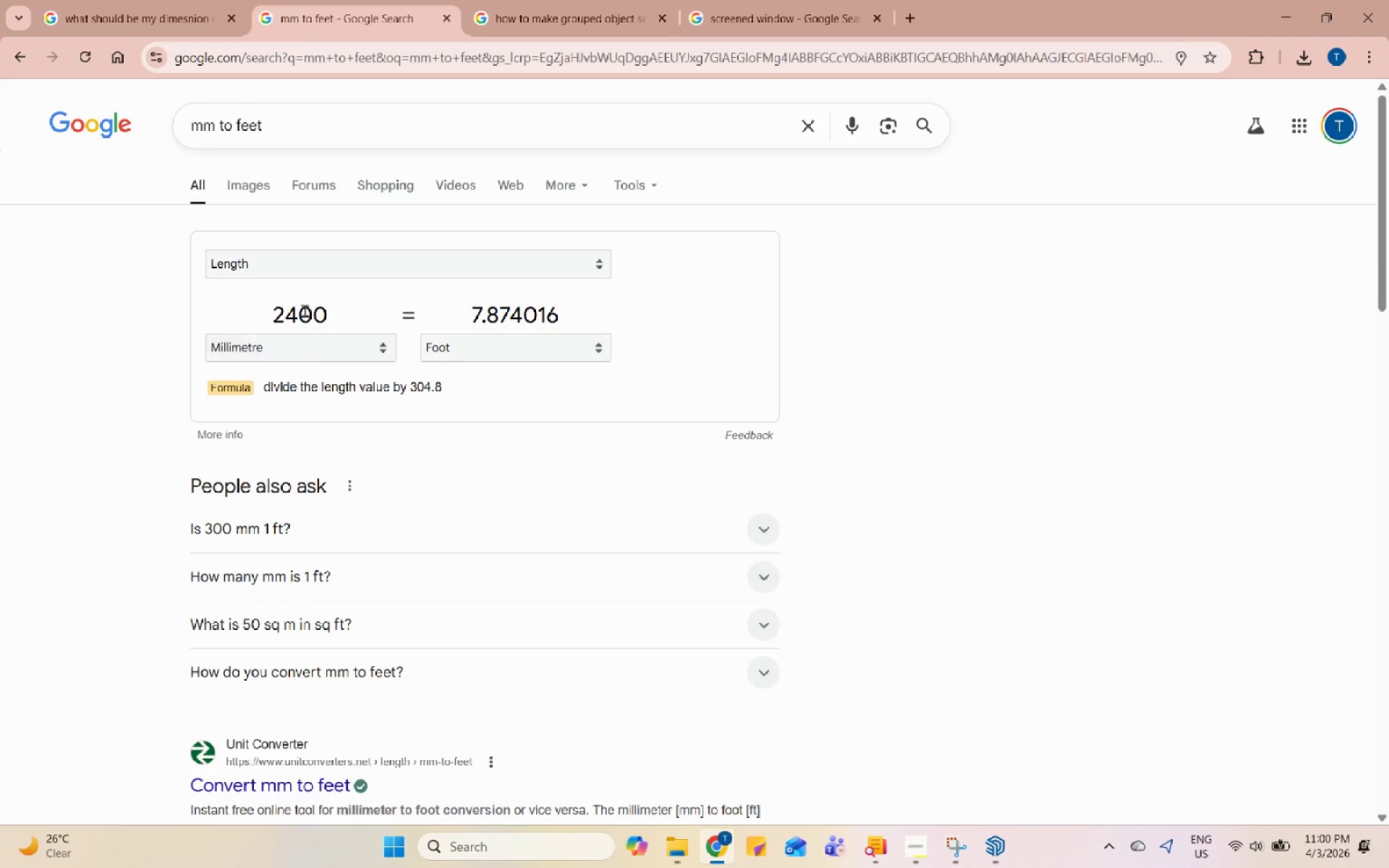 
left_click_drag(start_coordinate=[298, 313], to_coordinate=[287, 314])
 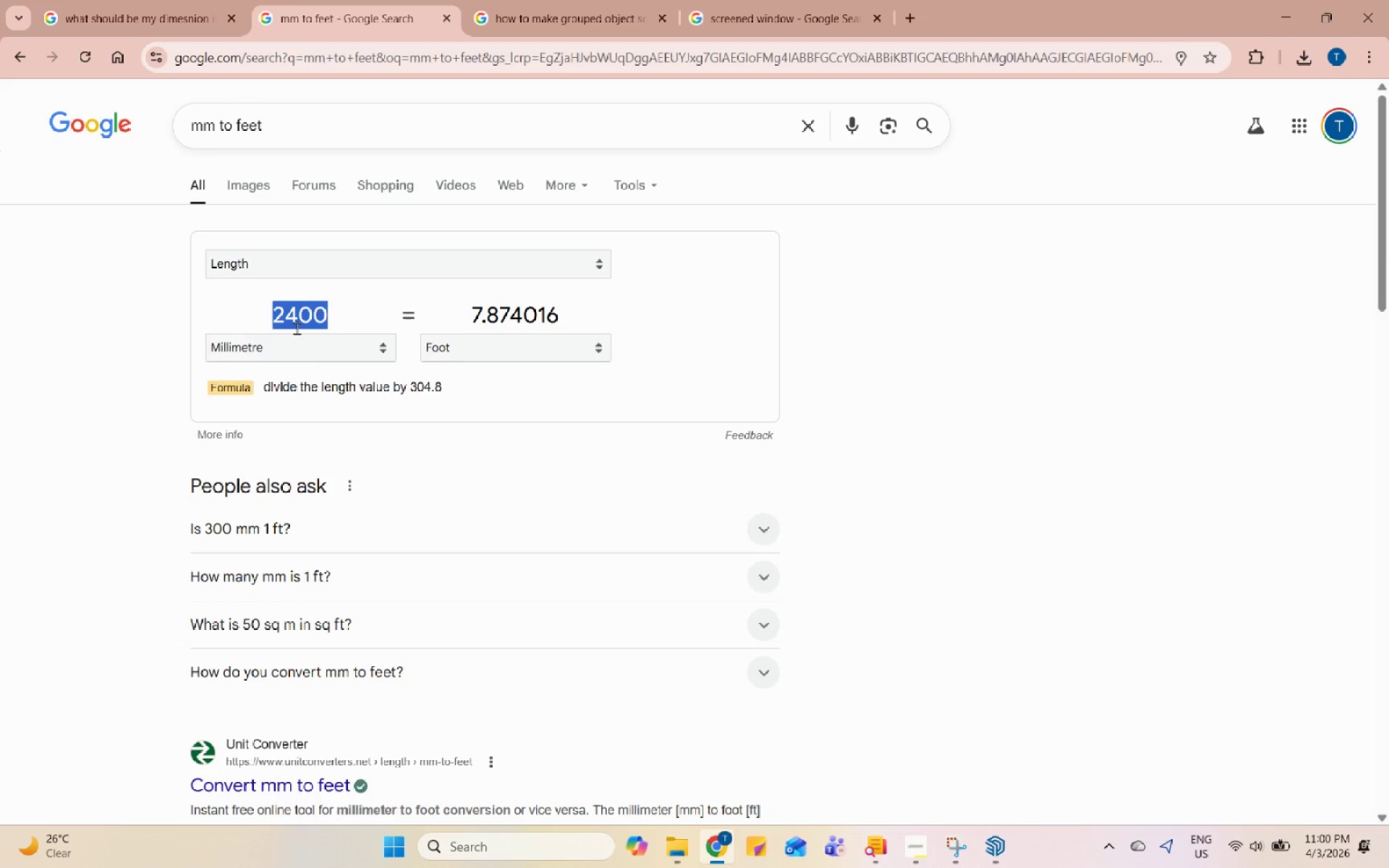 
key(Numpad6)
 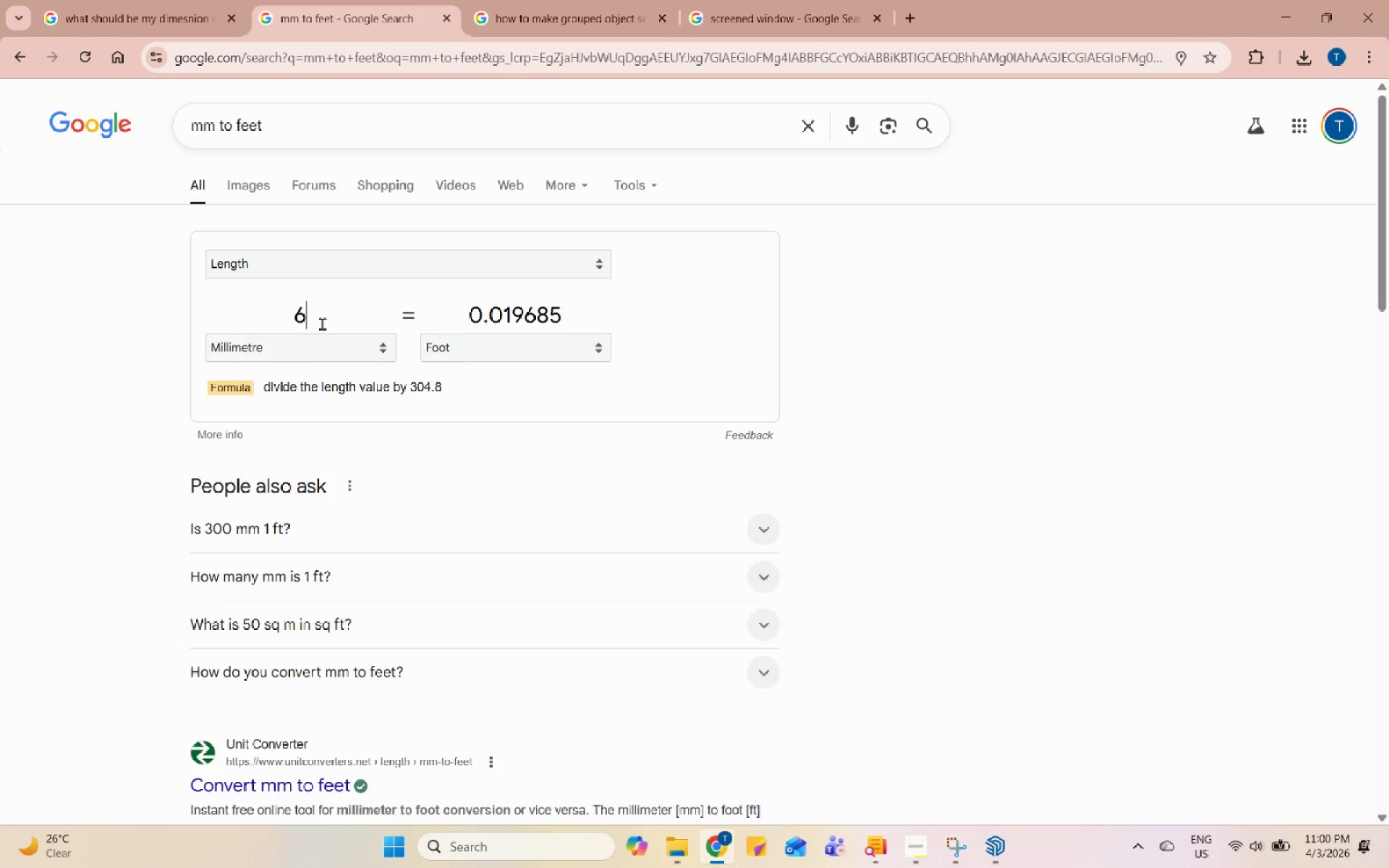 
double_click([330, 310])
 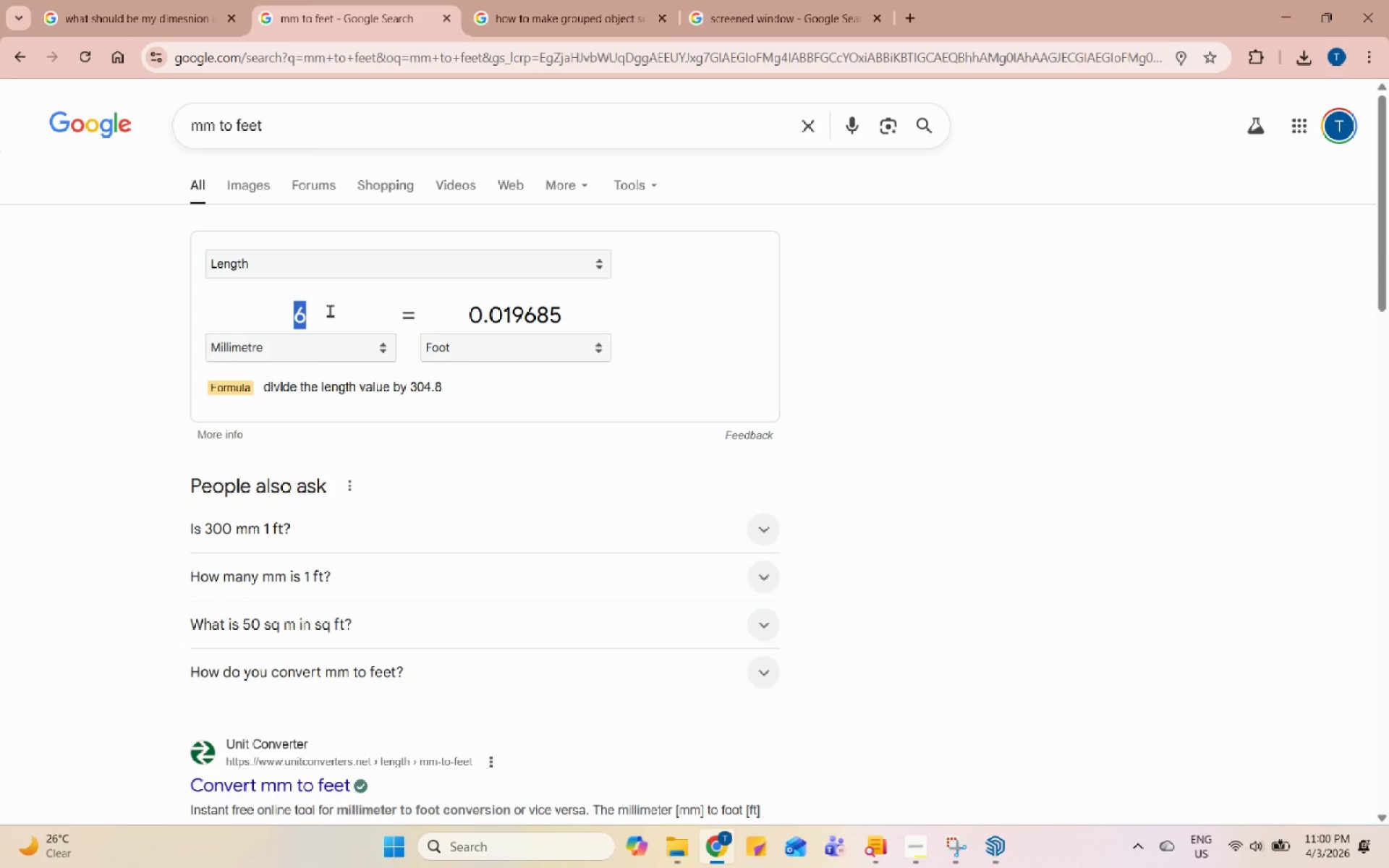 
key(Numpad2)
 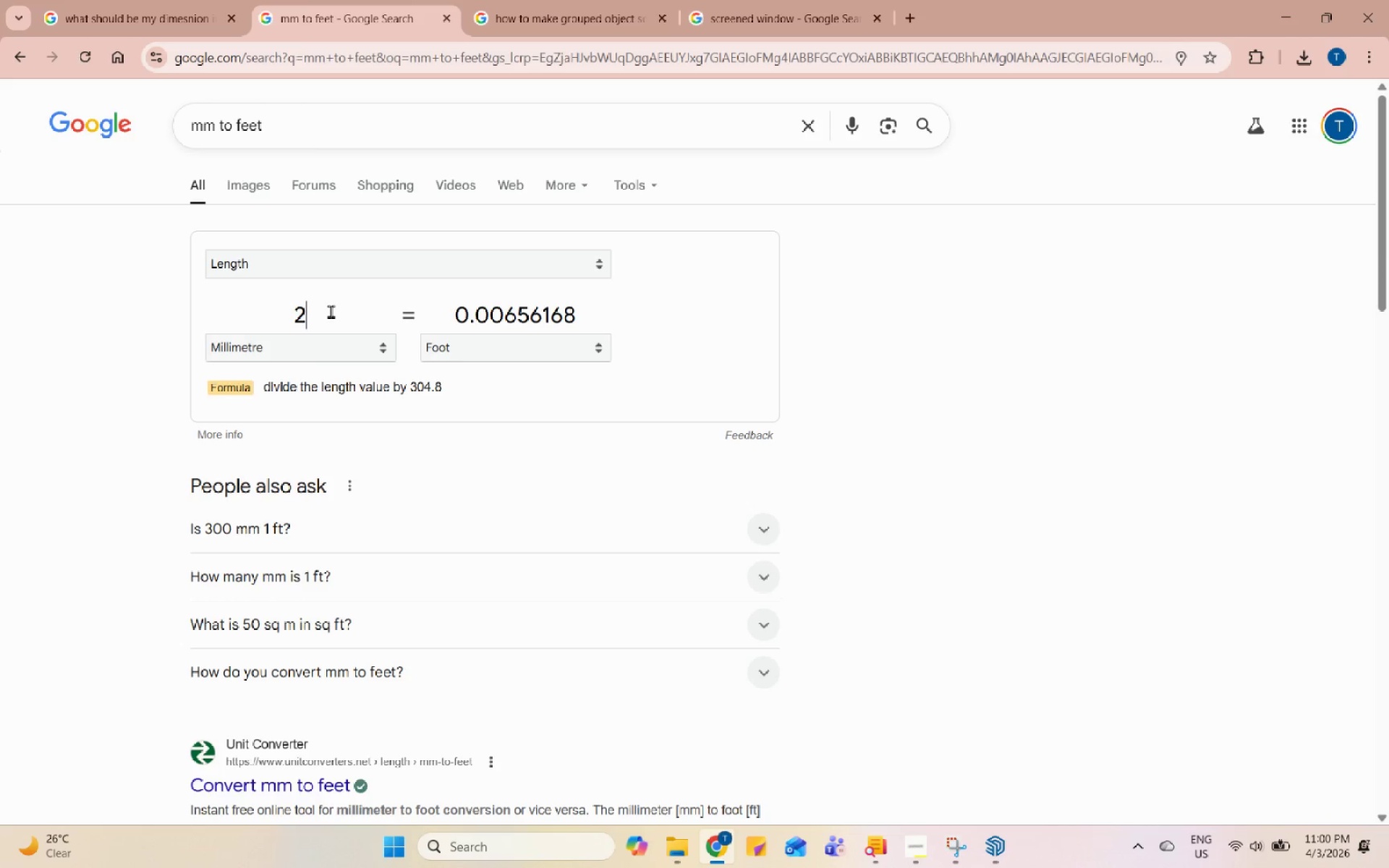 
key(Numpad6)
 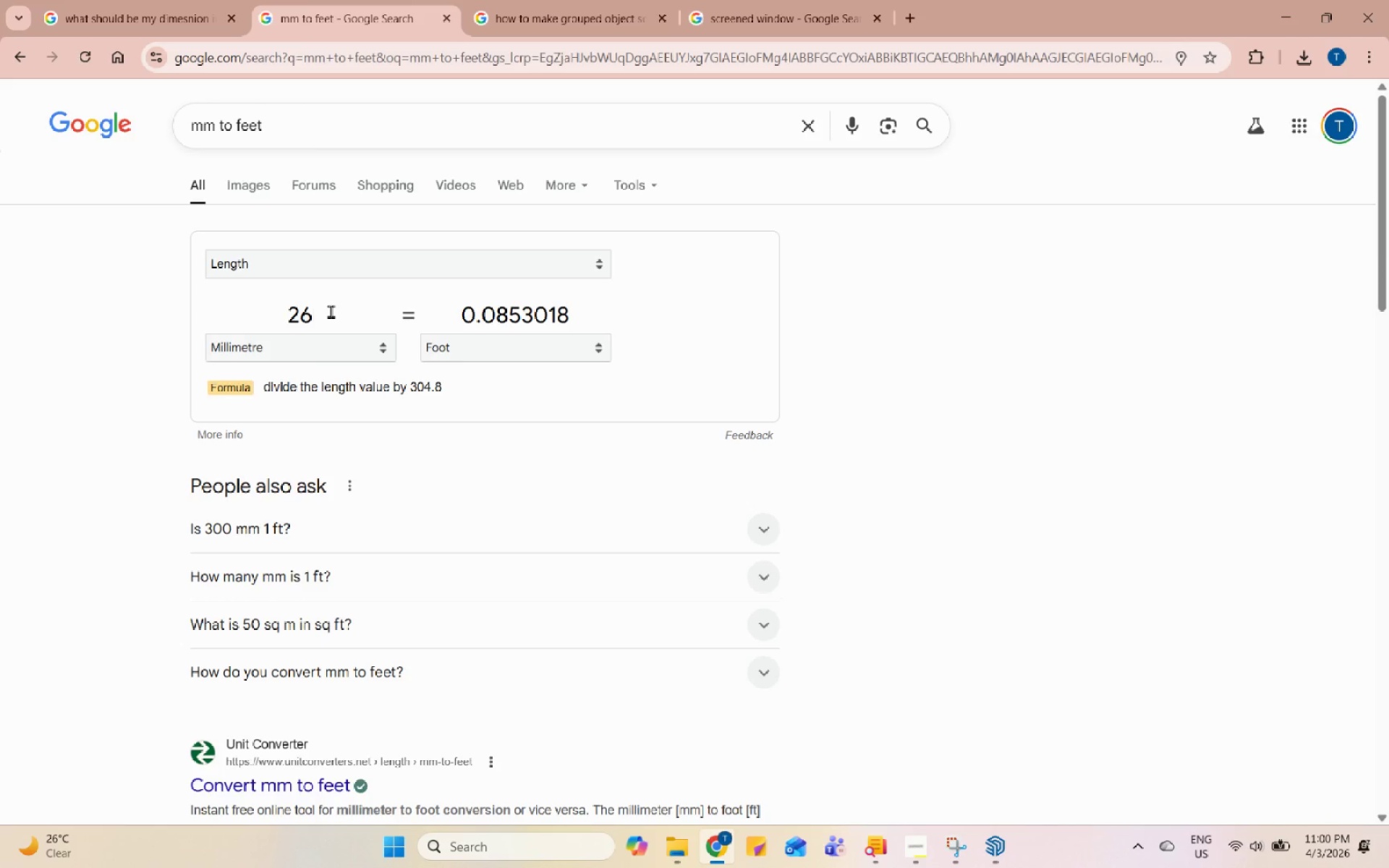 
key(Numpad0)
 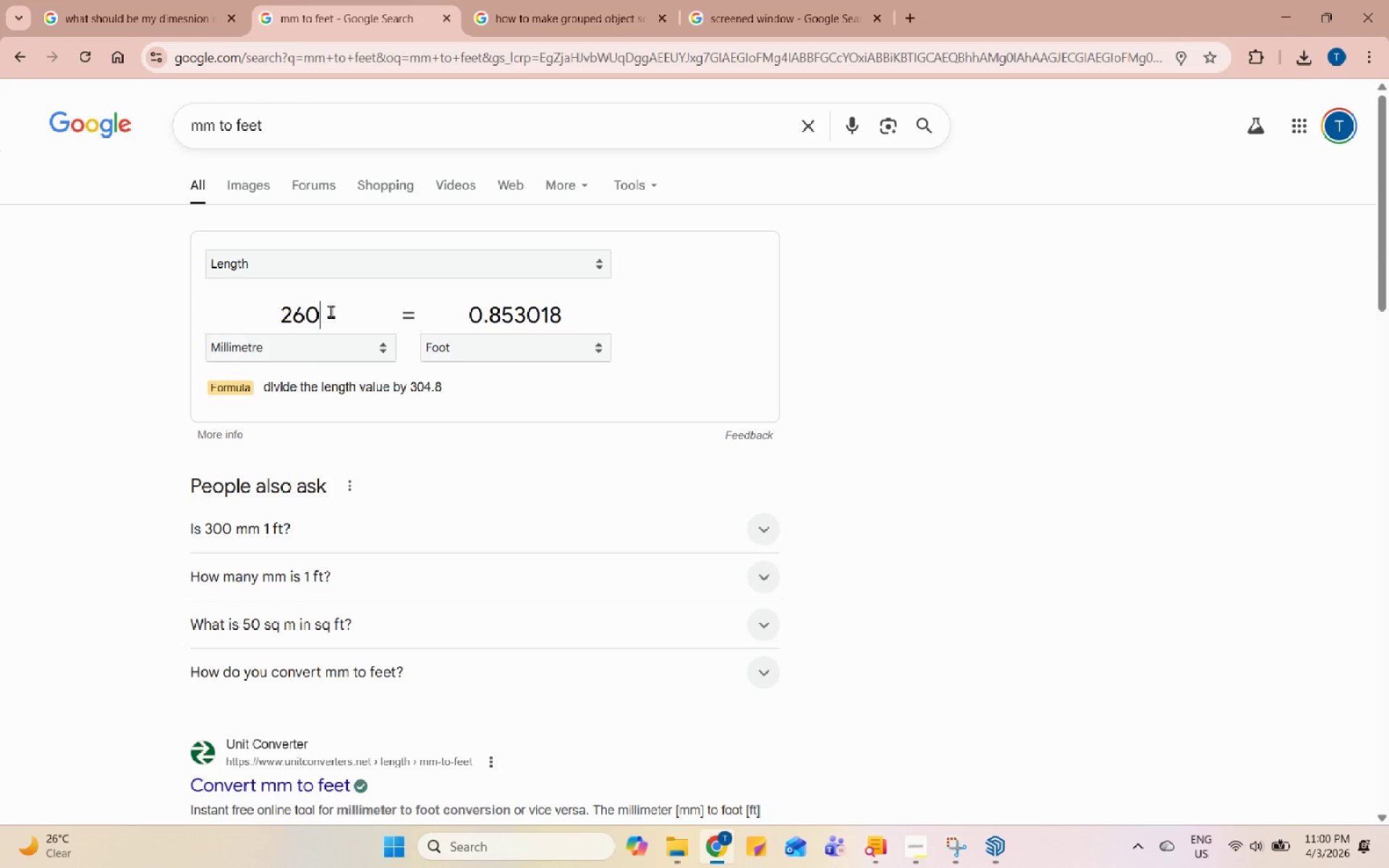 
key(Numpad0)
 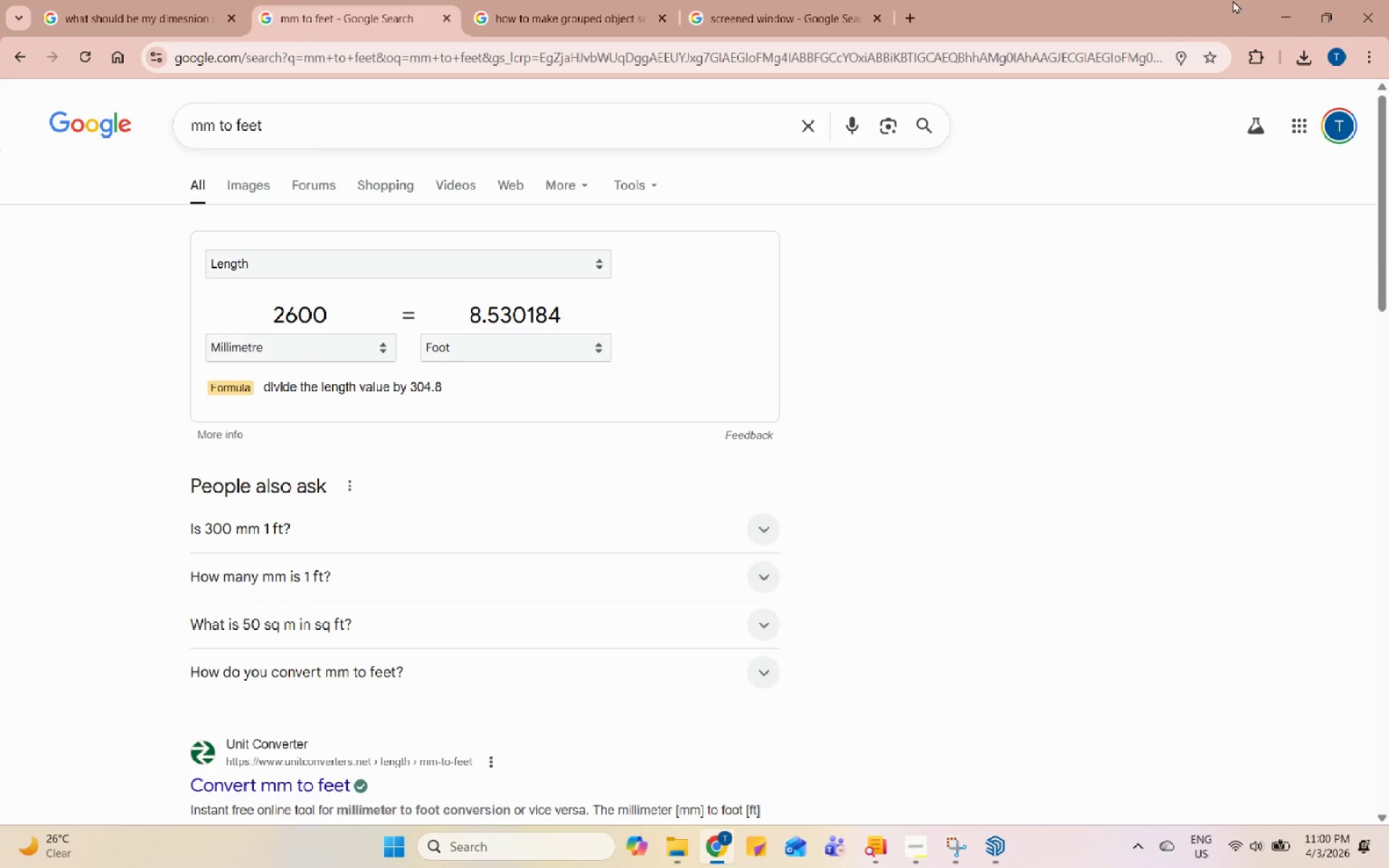 
left_click([1283, 4])
 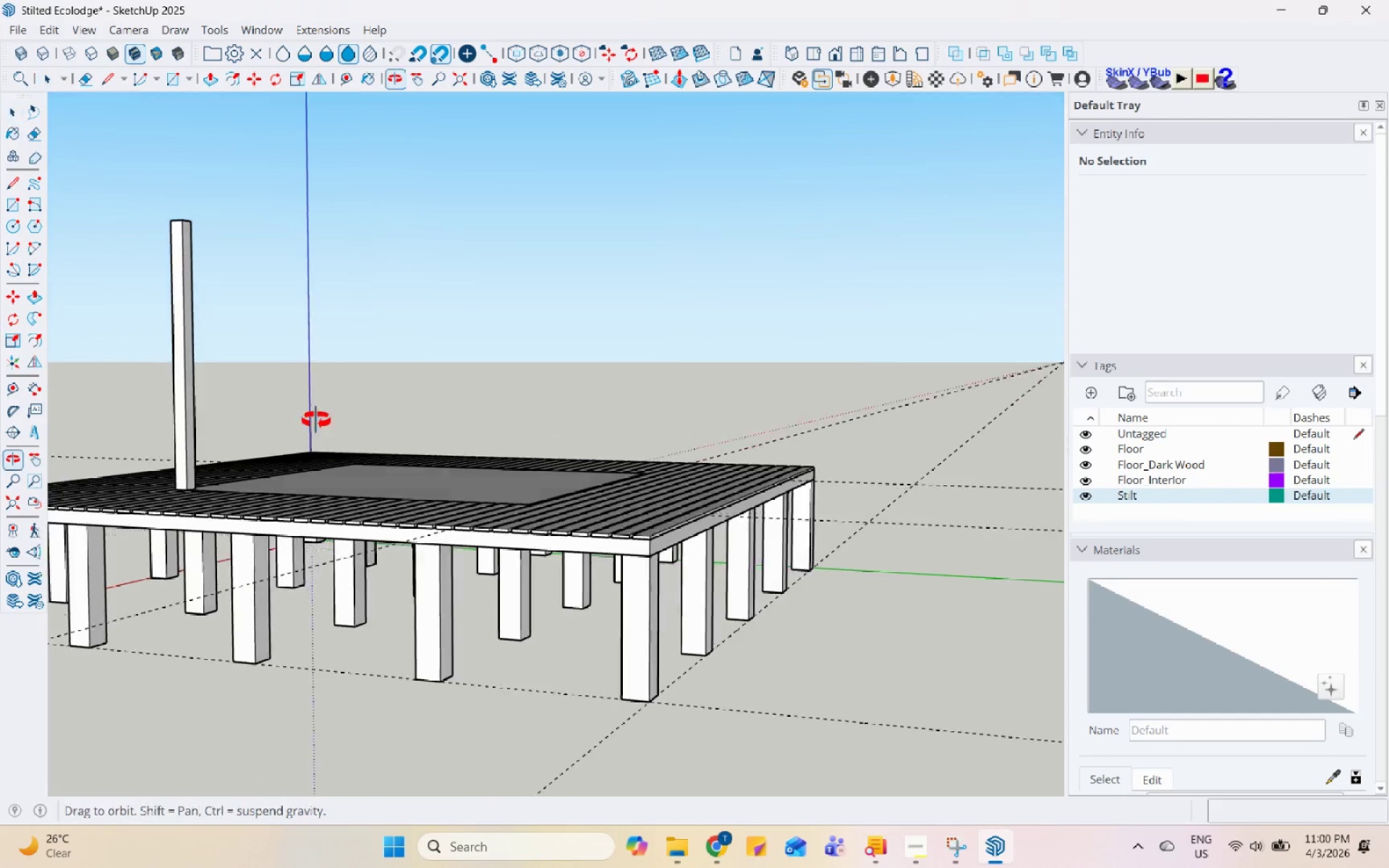 
key(Control+Z)
 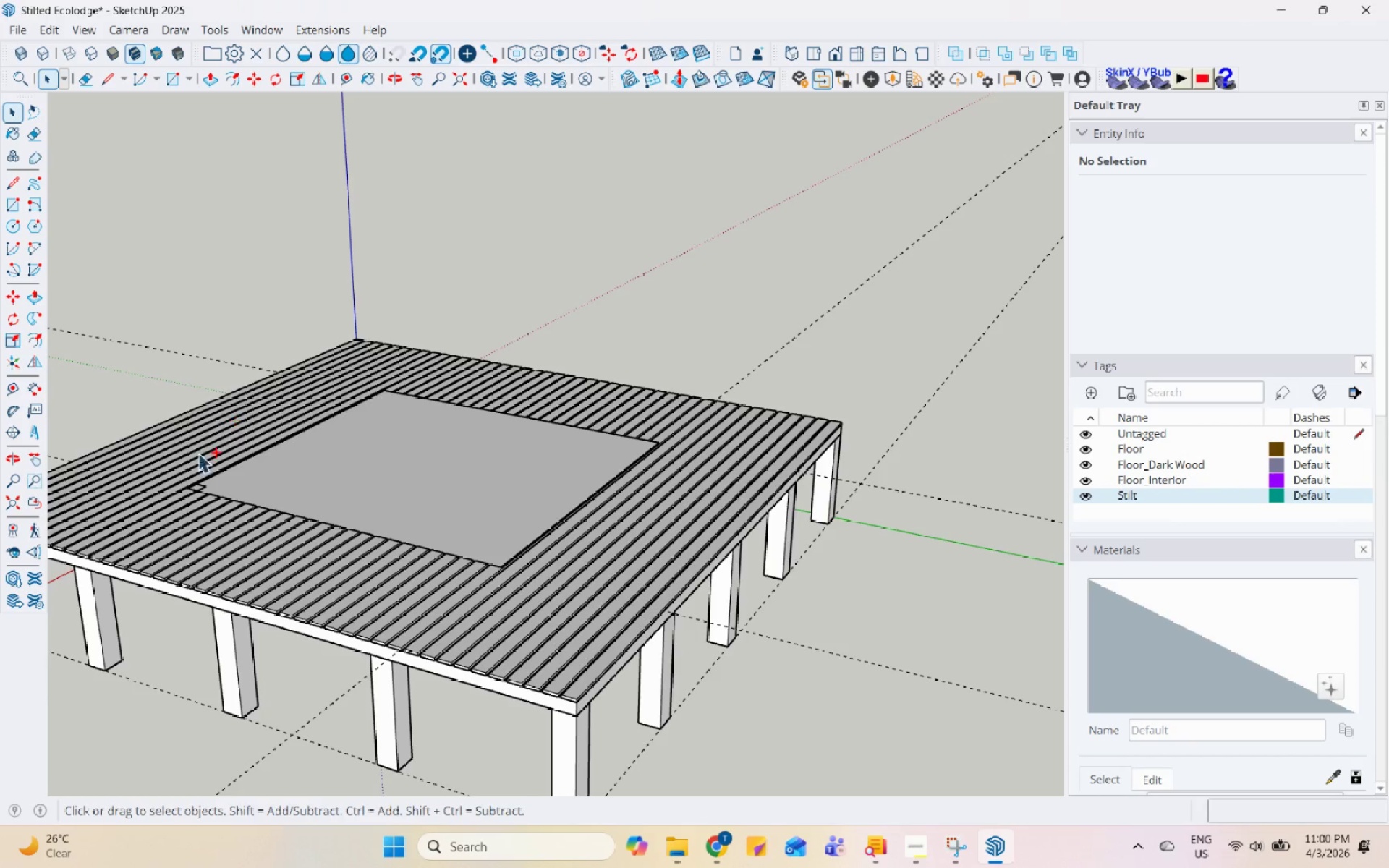 
scroll: coordinate [194, 480], scroll_direction: up, amount: 9.0
 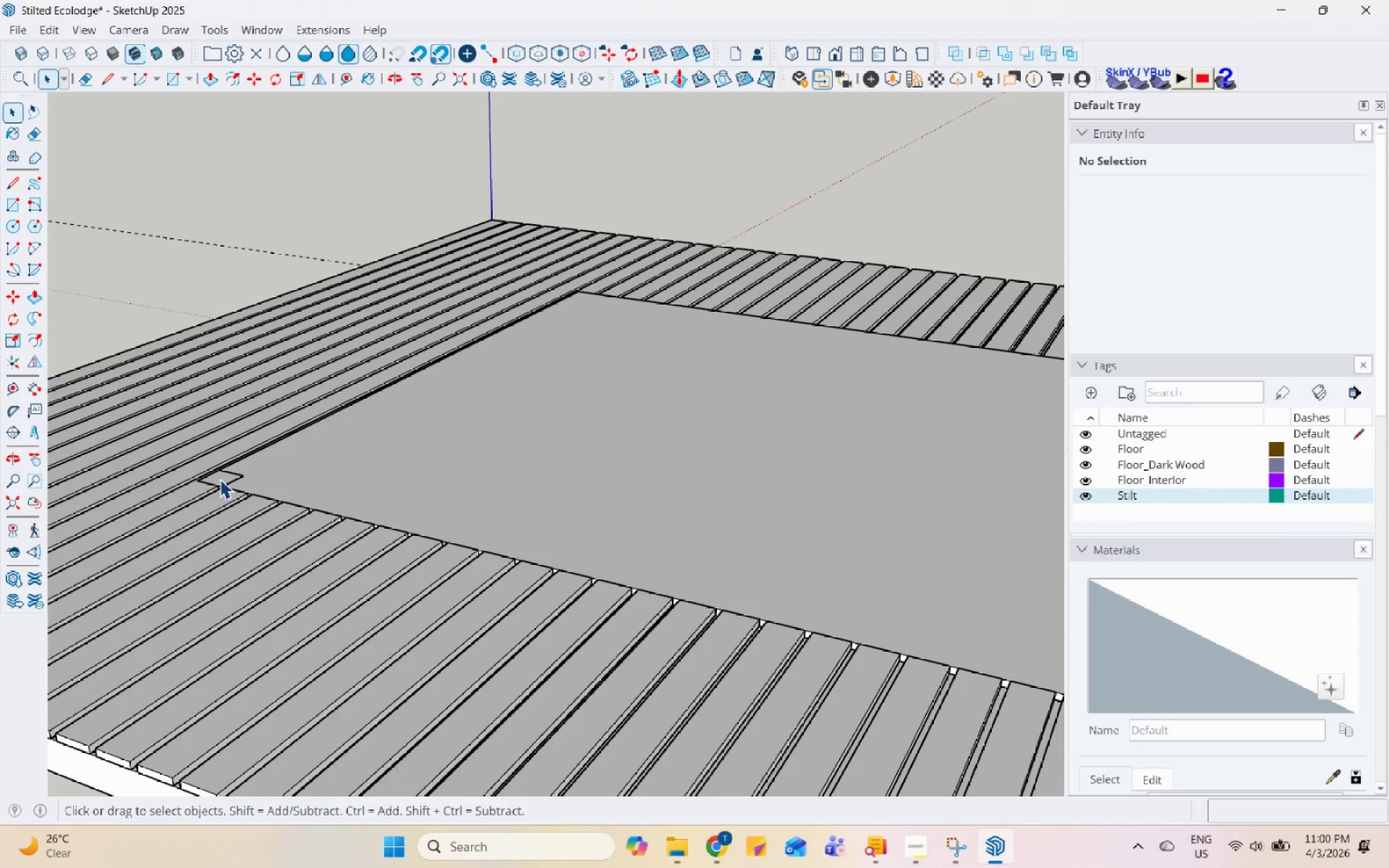 
left_click([220, 479])
 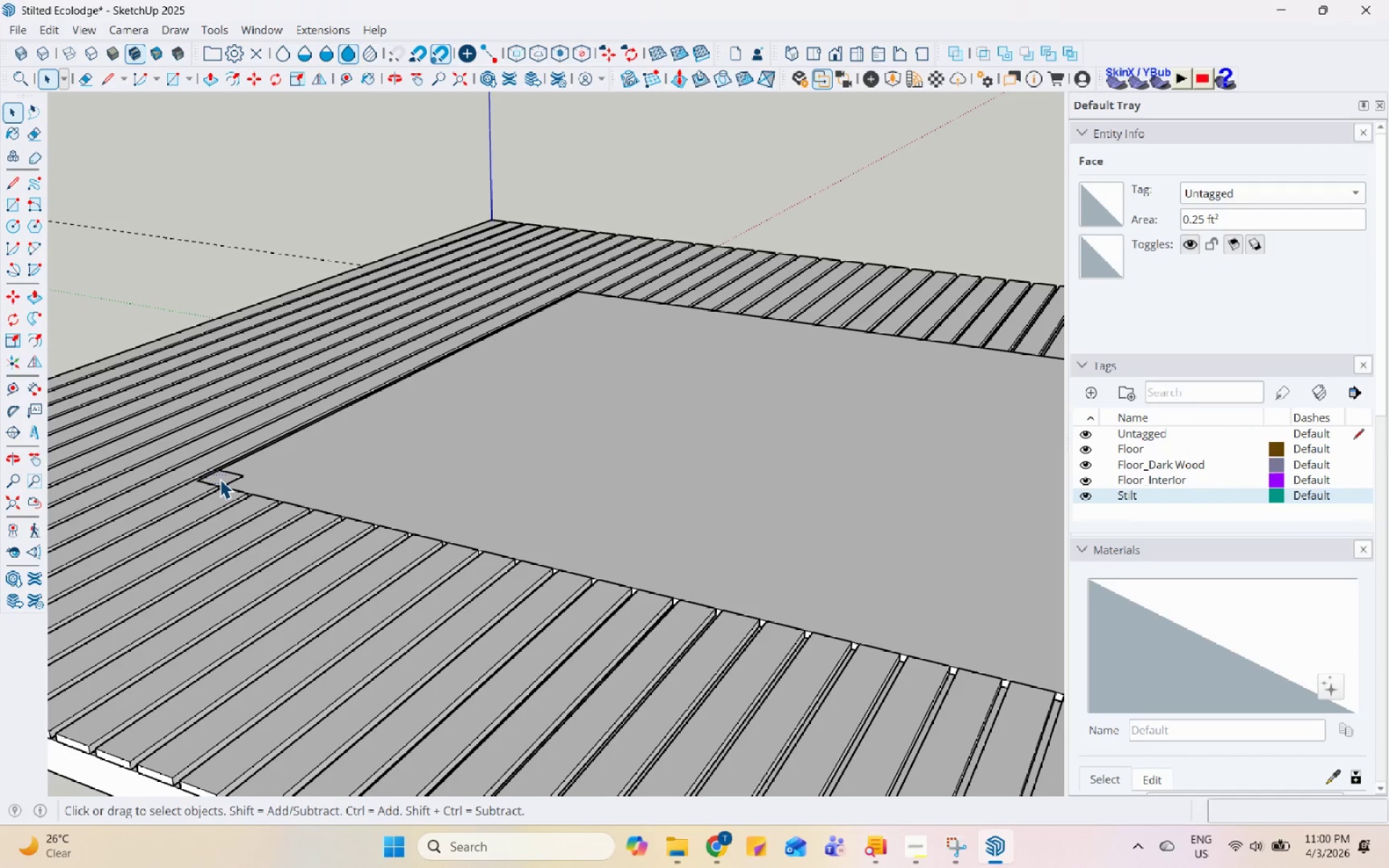 
key(P)
 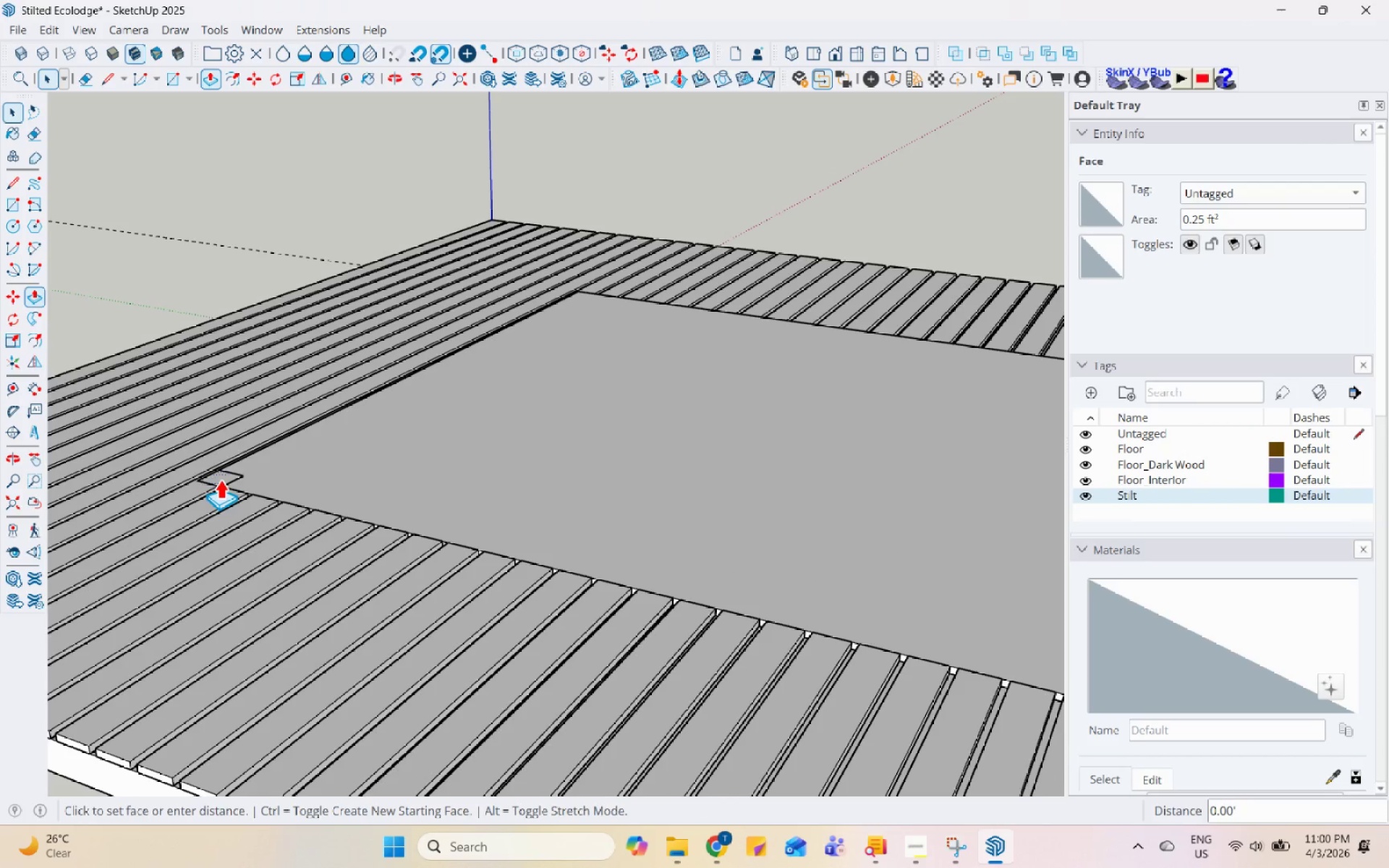 
left_click([220, 479])
 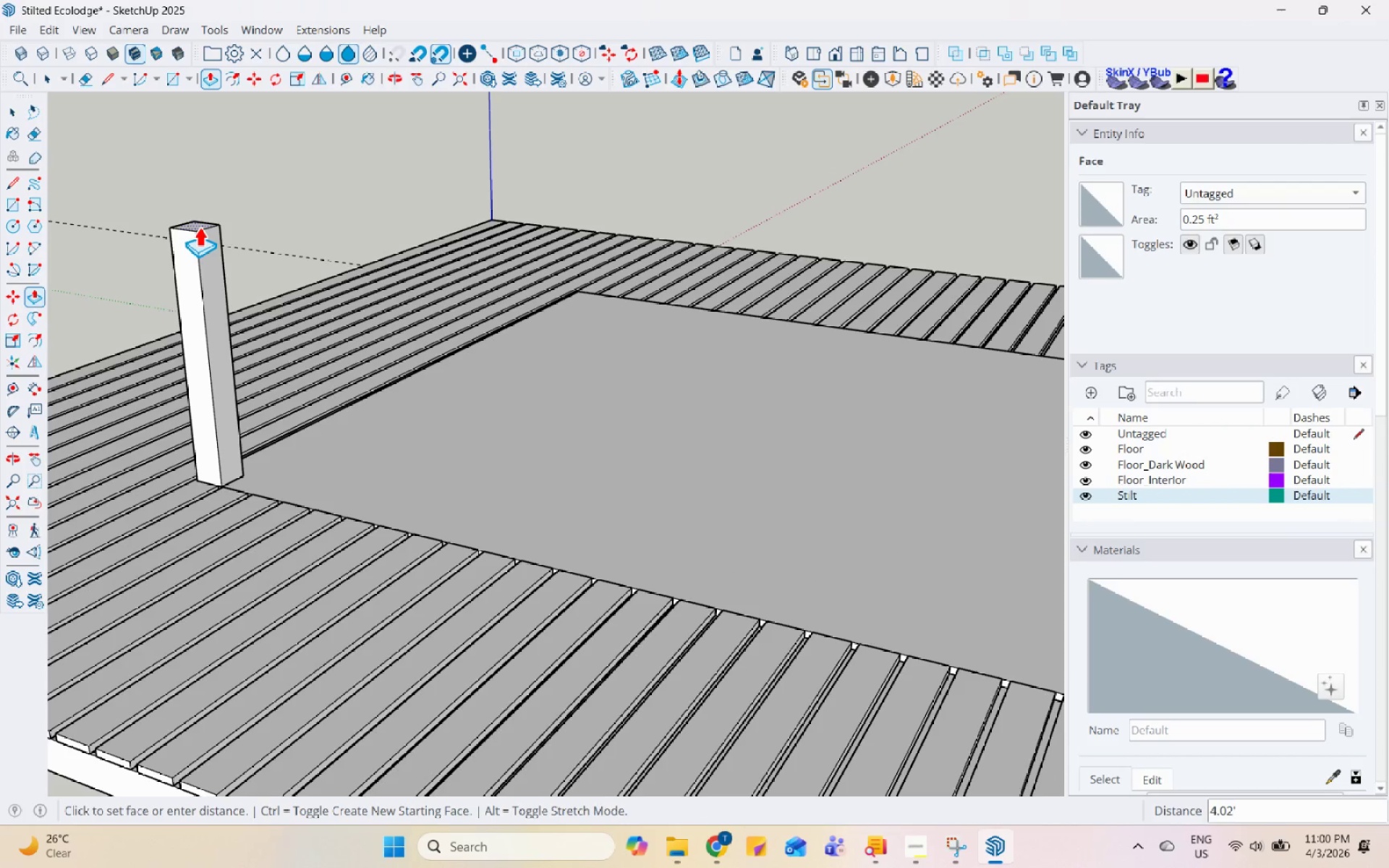 
key(Numpad8)
 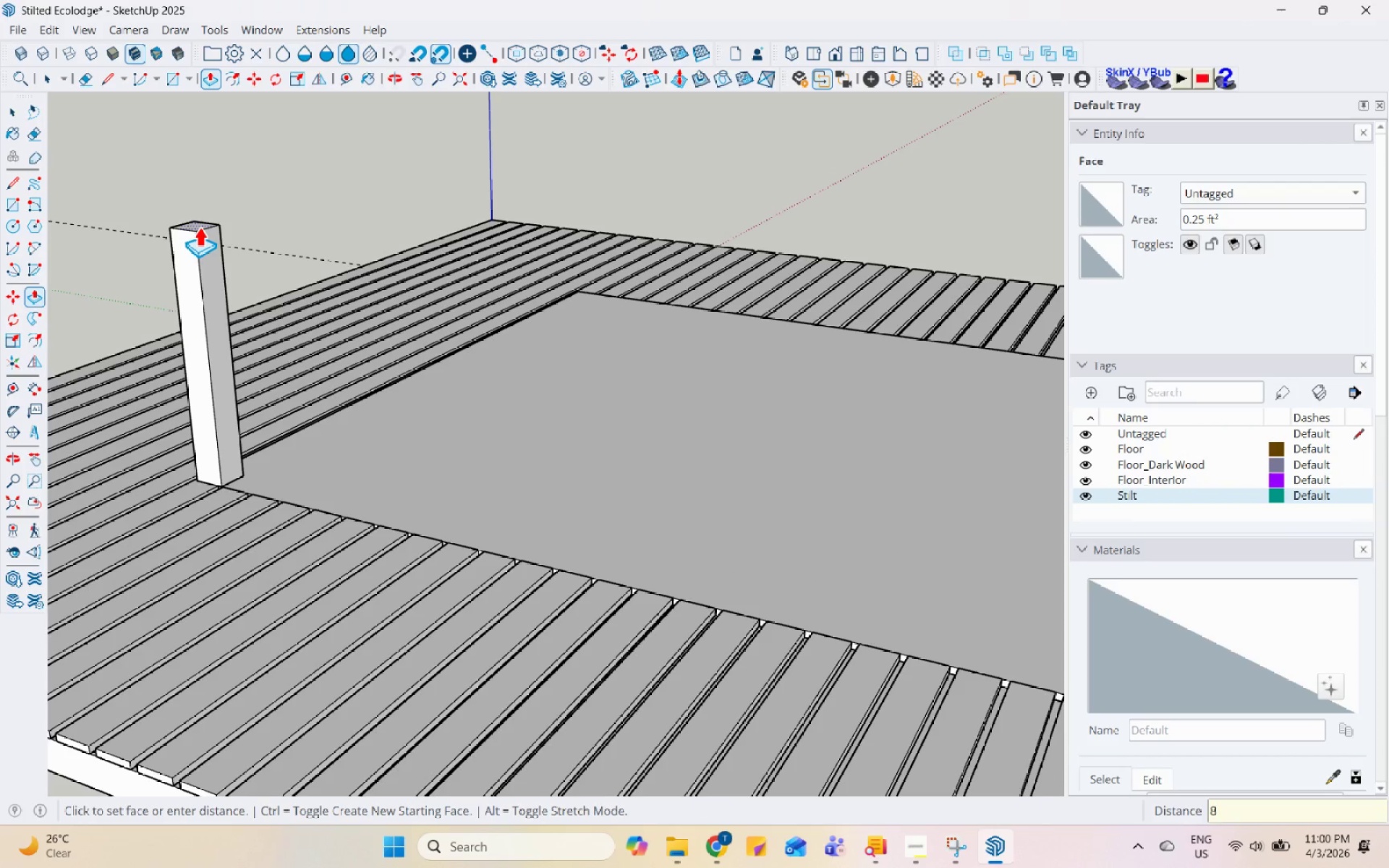 
key(NumpadDecimal)
 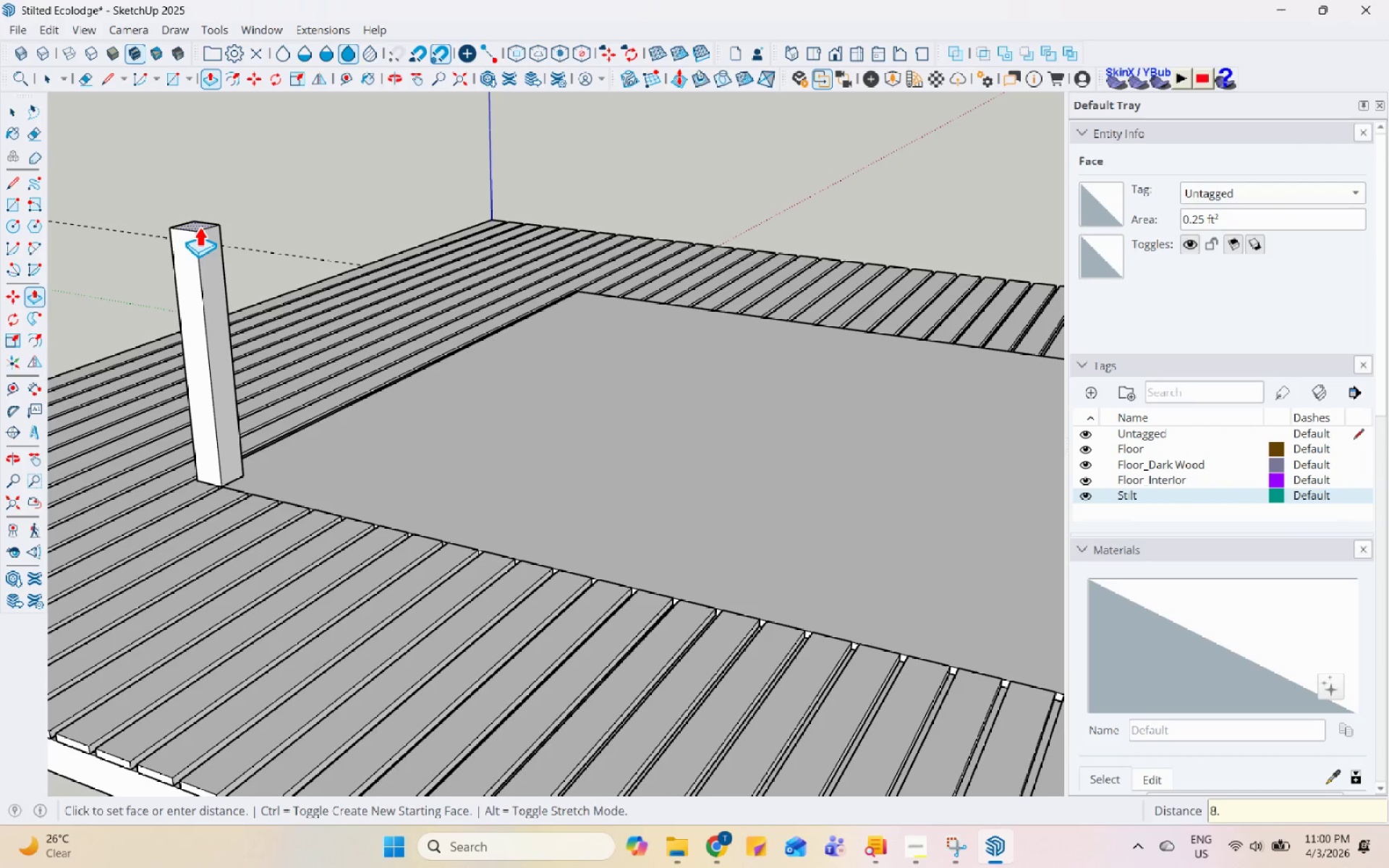 
key(Numpad5)
 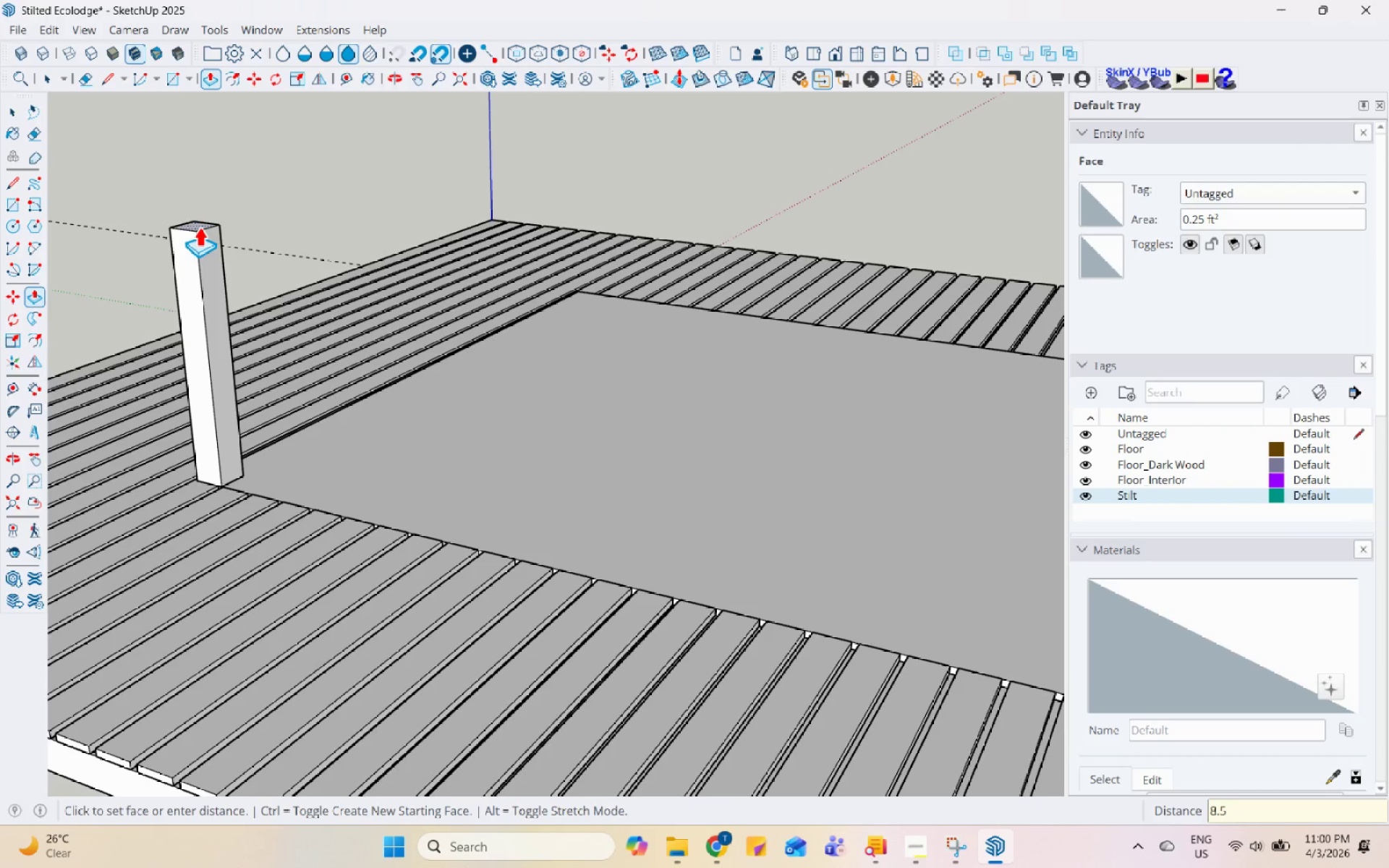 
key(Enter)
 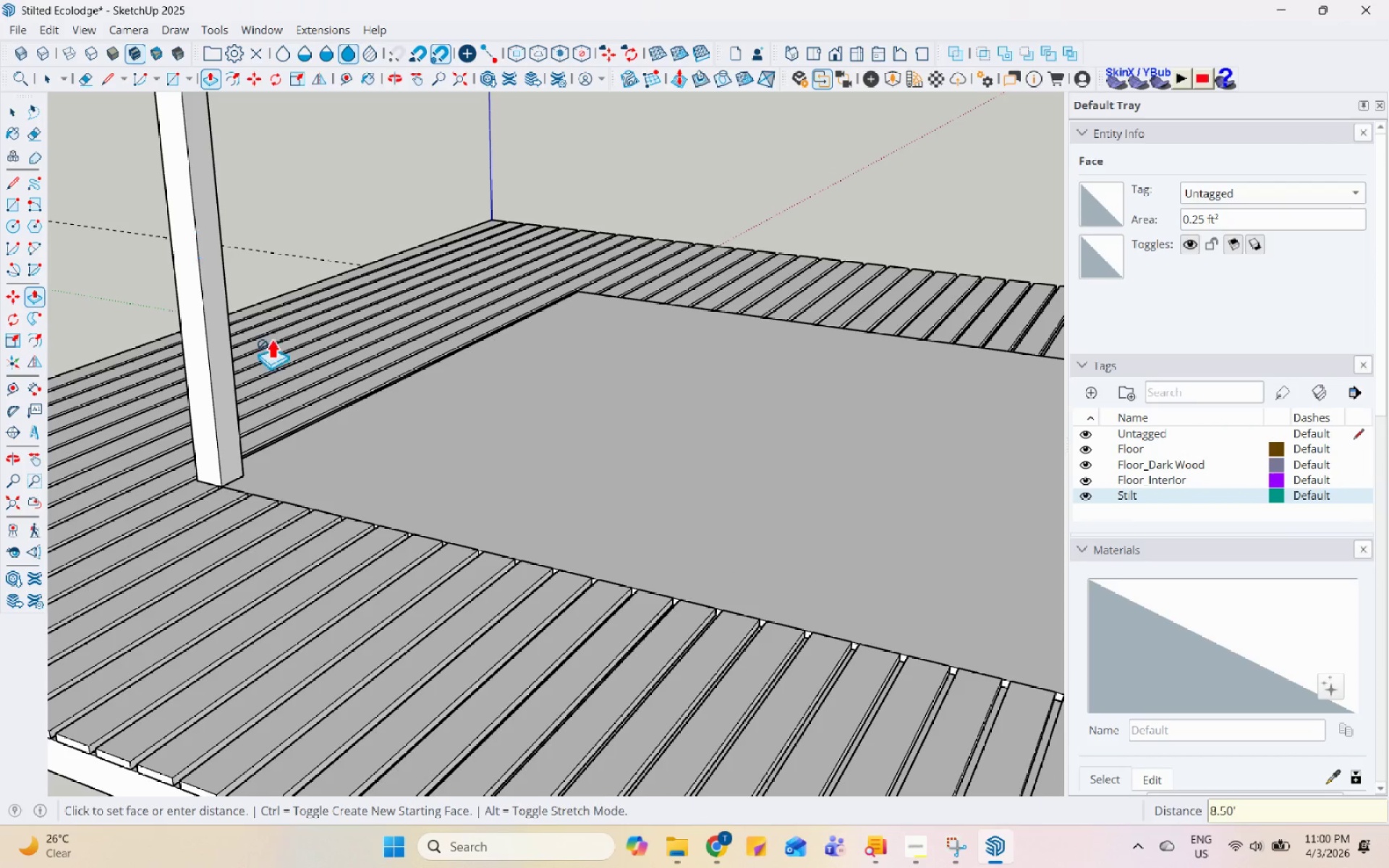 
key(Space)
 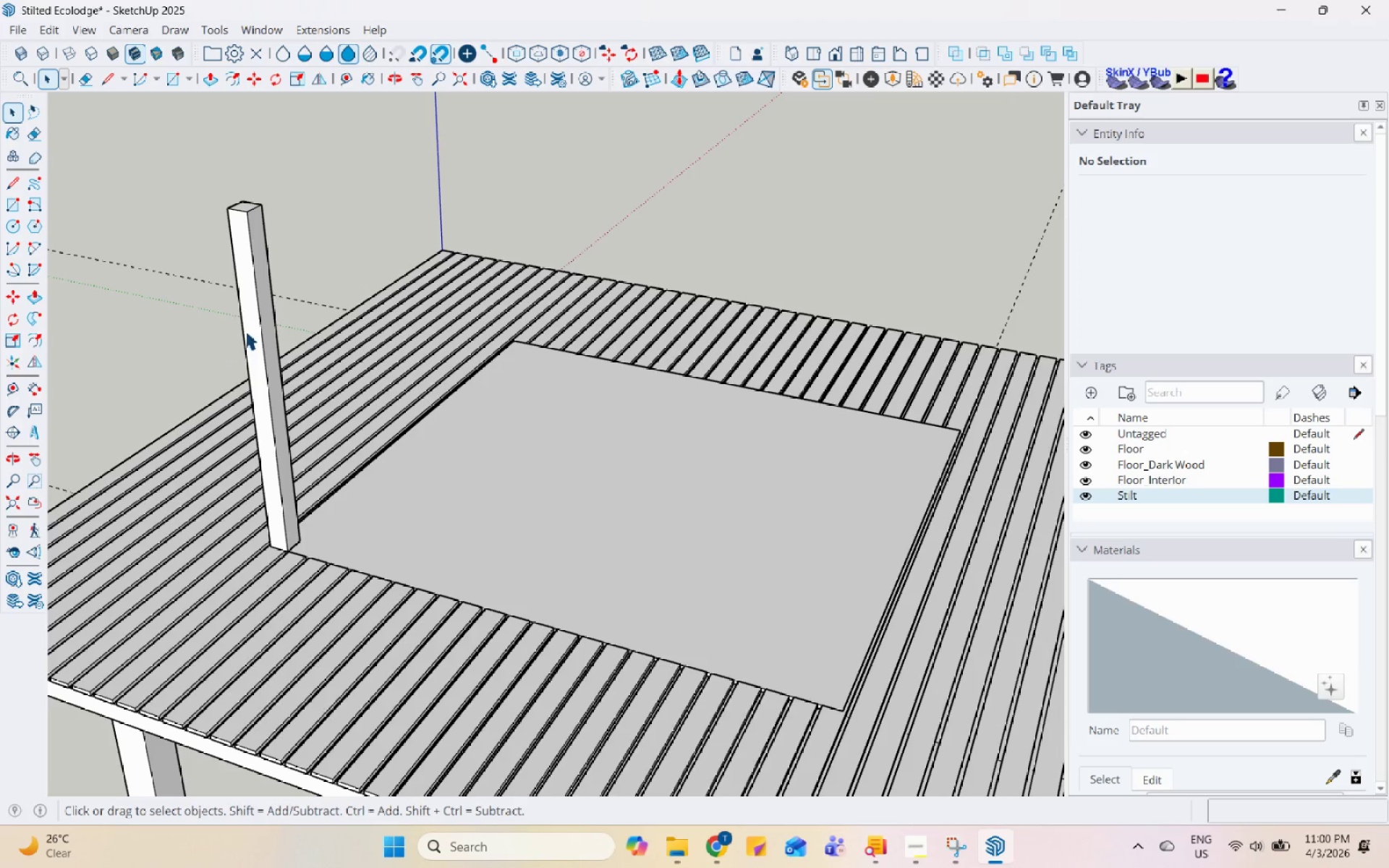 
scroll: coordinate [392, 621], scroll_direction: down, amount: 5.0
 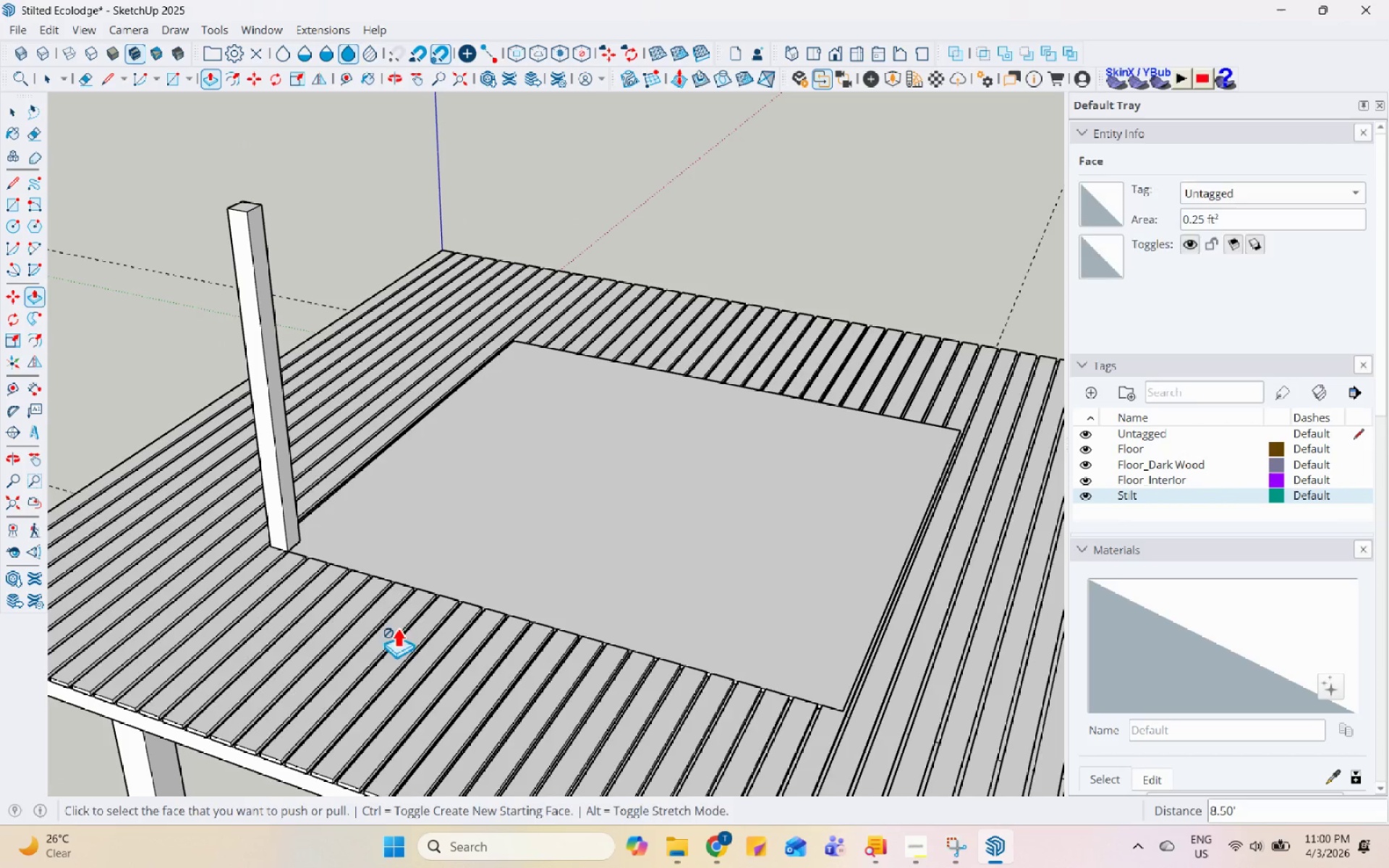 
double_click([253, 324])
 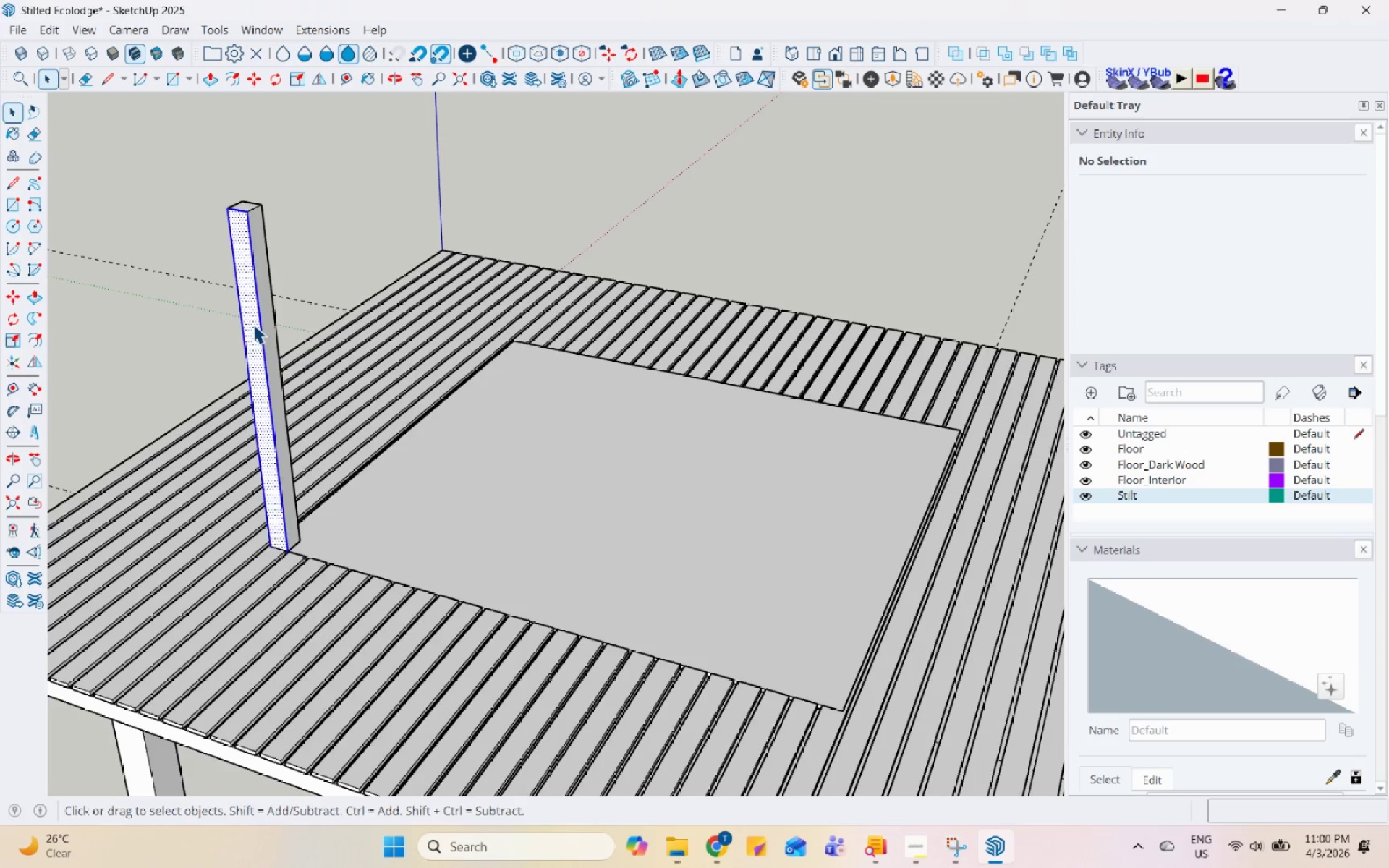 
right_click([253, 324])
 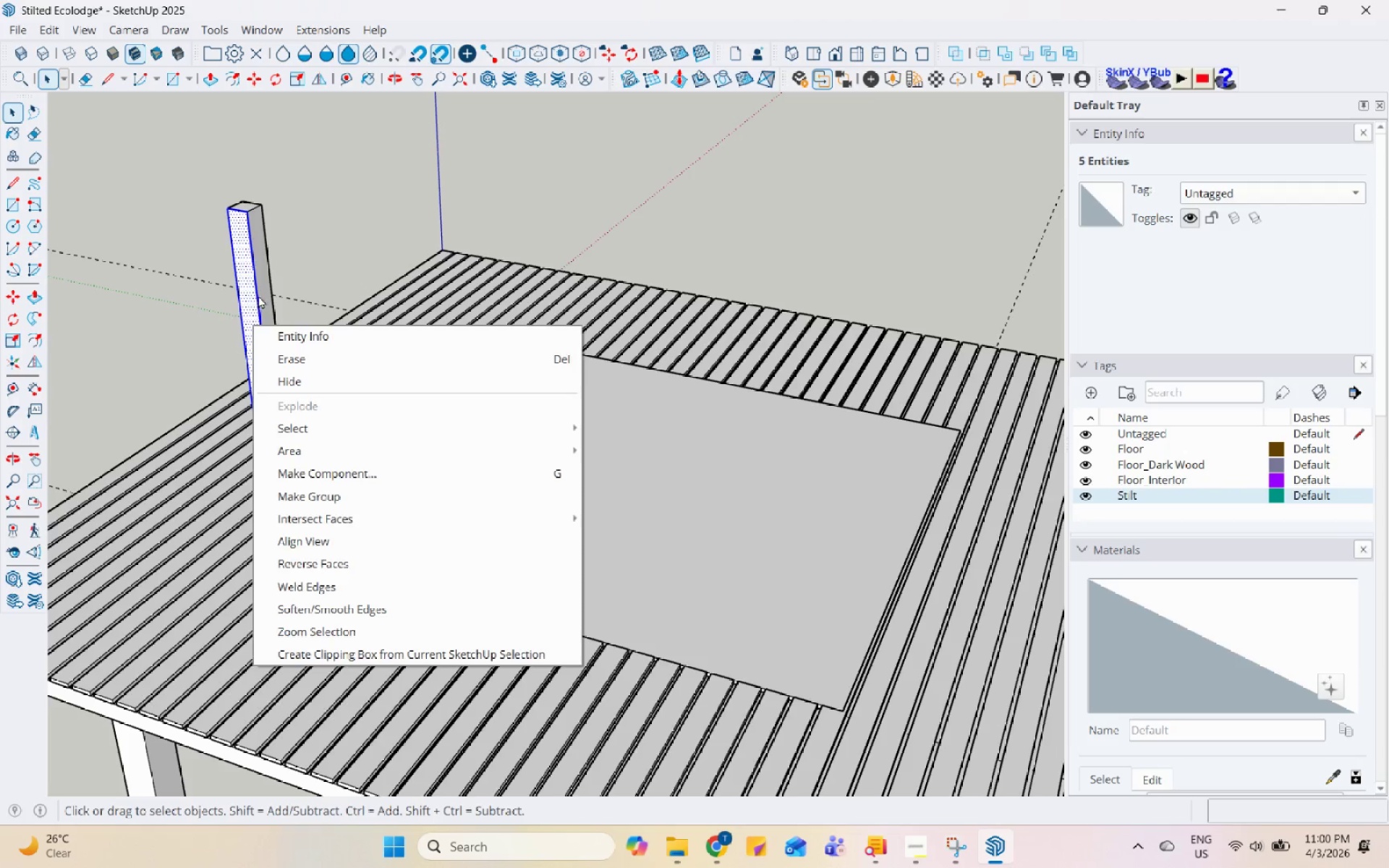 
double_click([259, 294])
 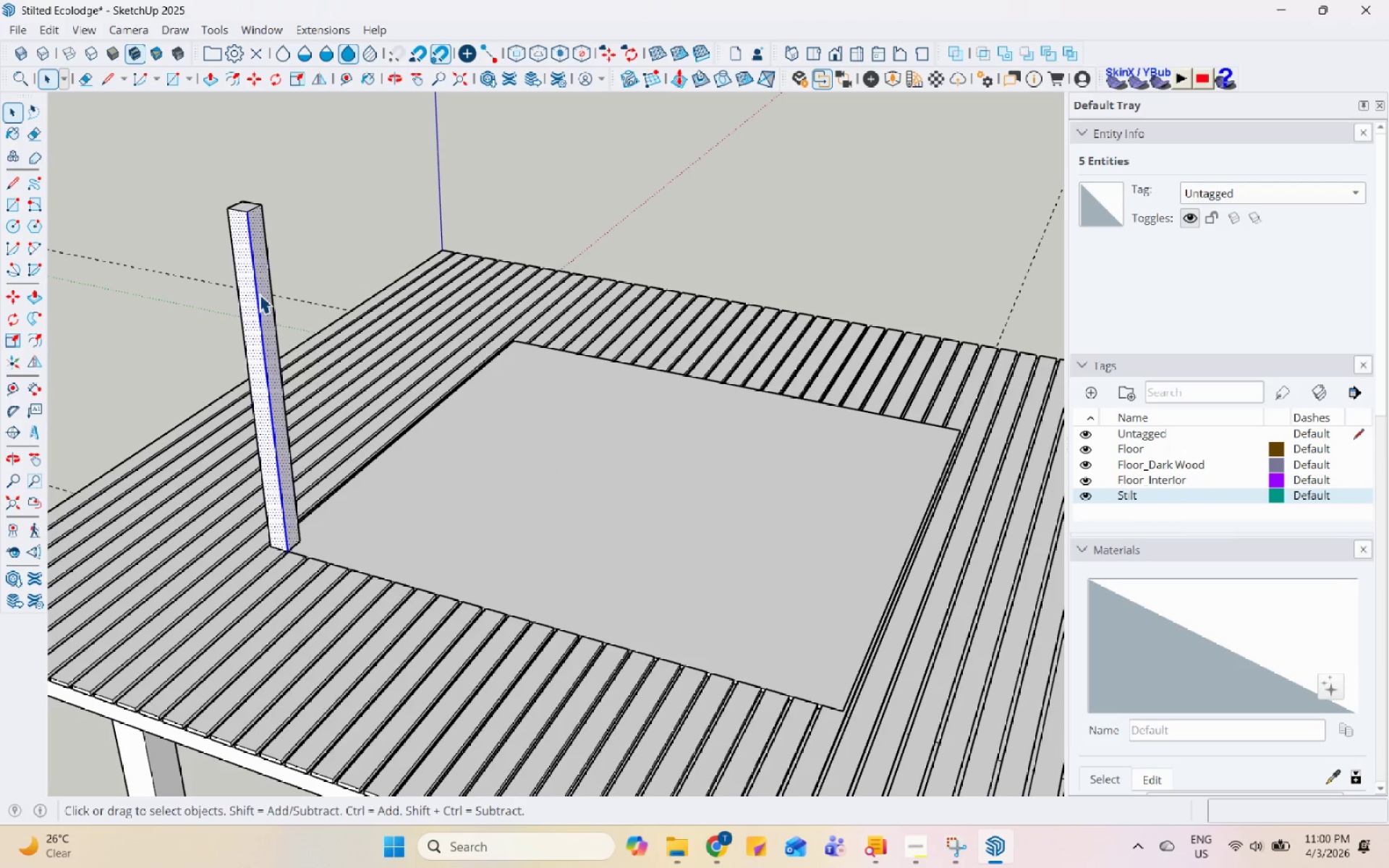 
triple_click([259, 294])
 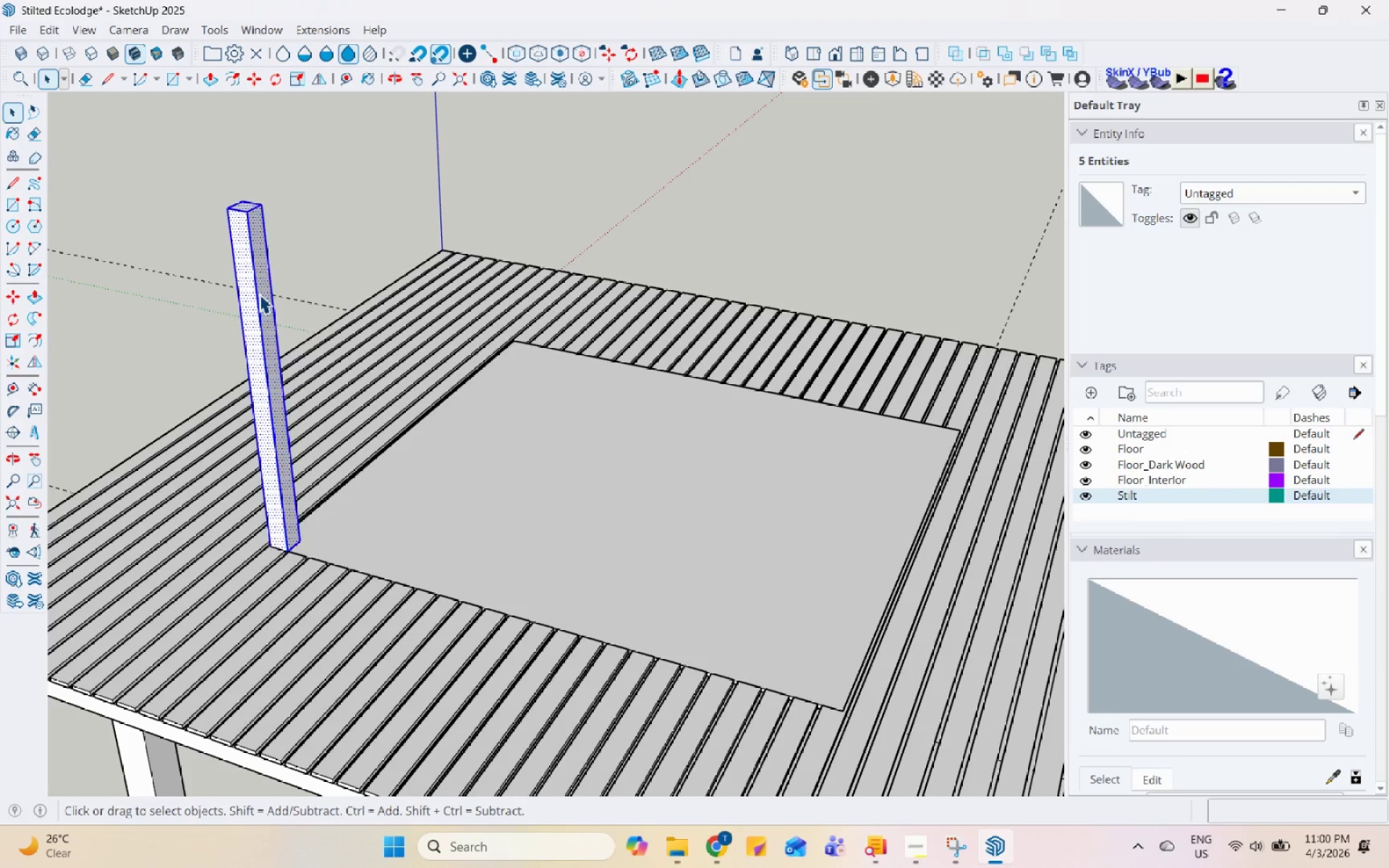 
right_click([259, 294])
 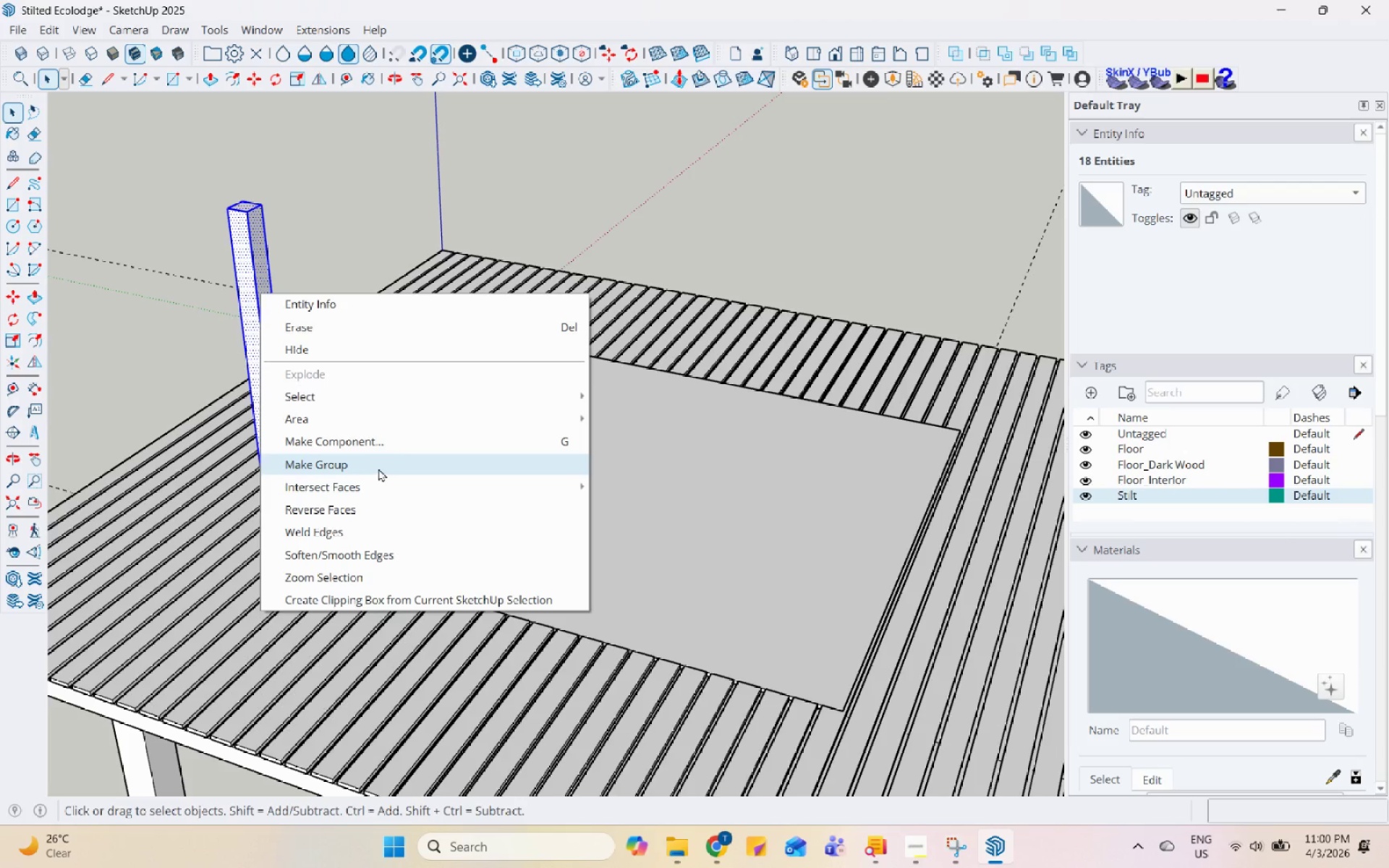 
left_click([396, 448])
 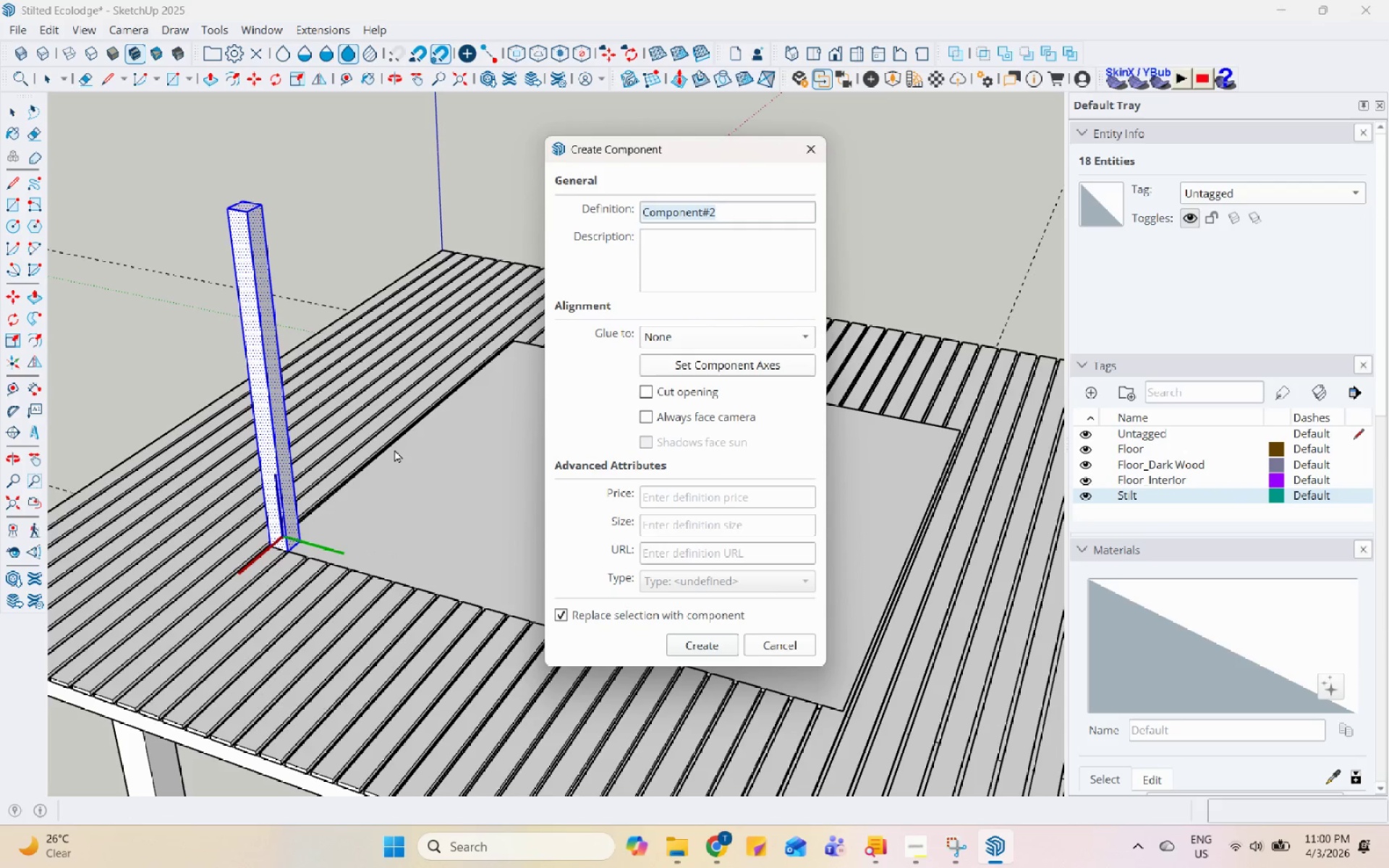 
type(Columns)
 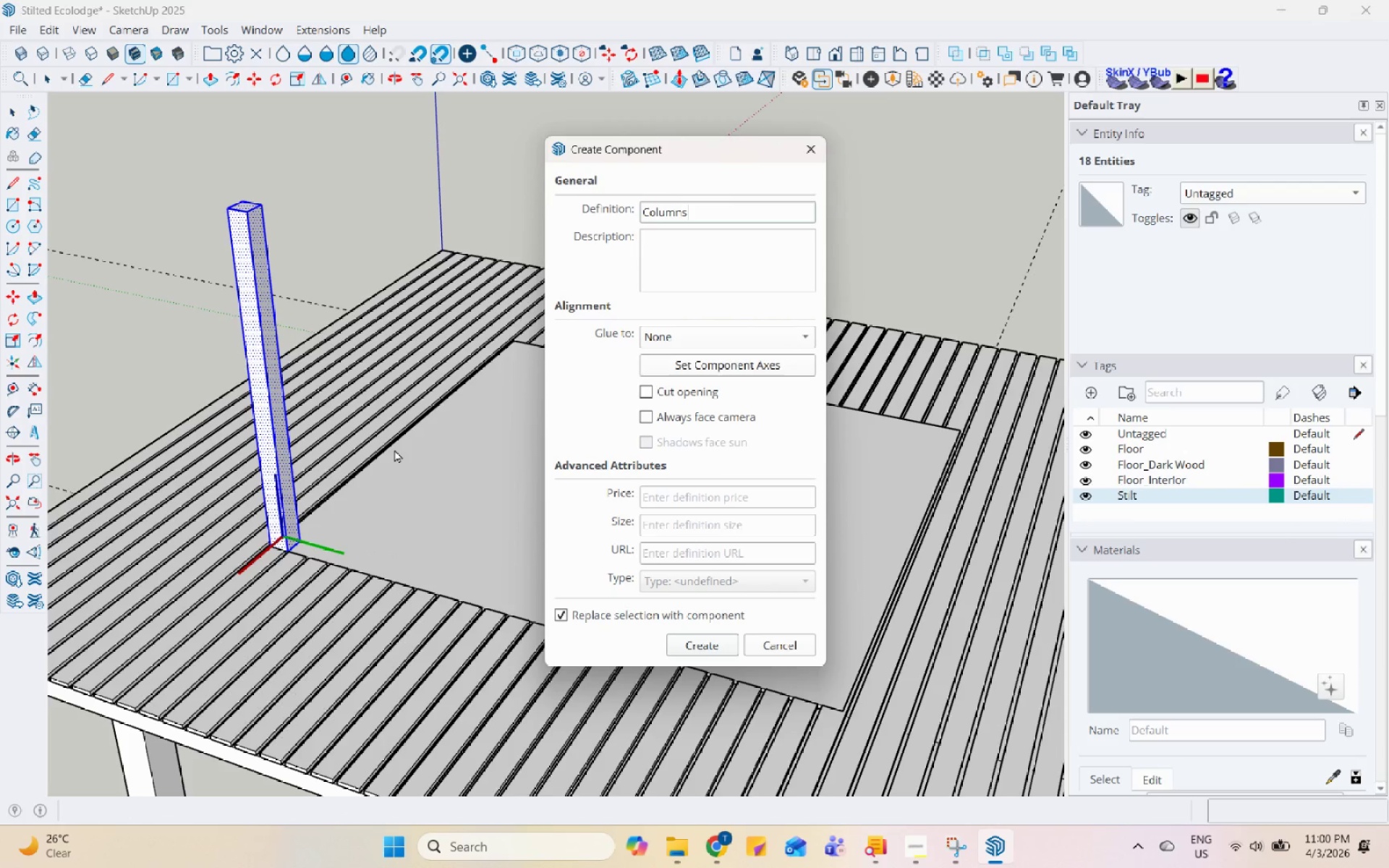 
key(Enter)
 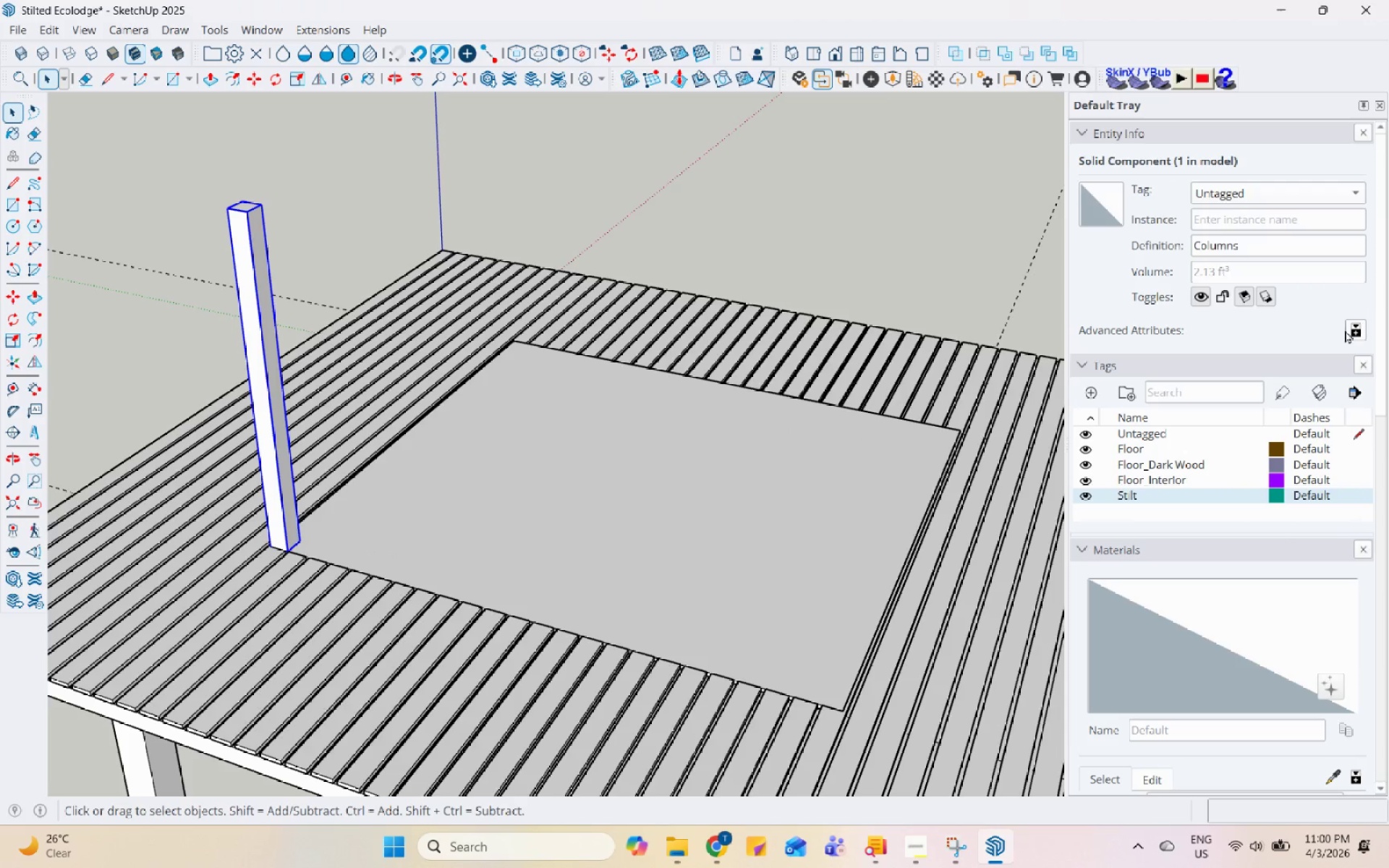 
left_click([1090, 396])
 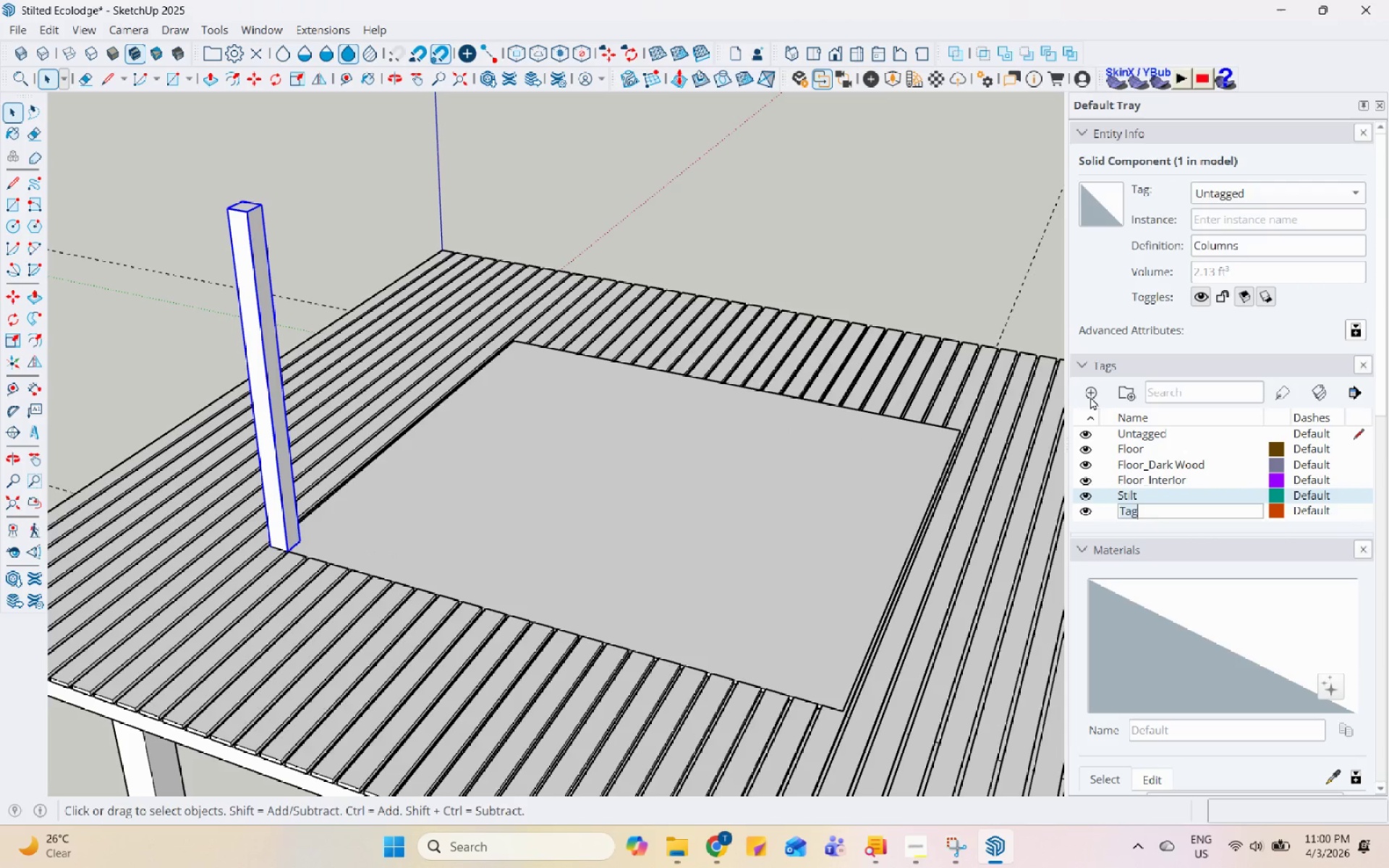 
type(Cloumns)
key(Backspace)
key(Backspace)
key(Backspace)
key(Backspace)
key(Backspace)
key(Backspace)
type(olumns)
 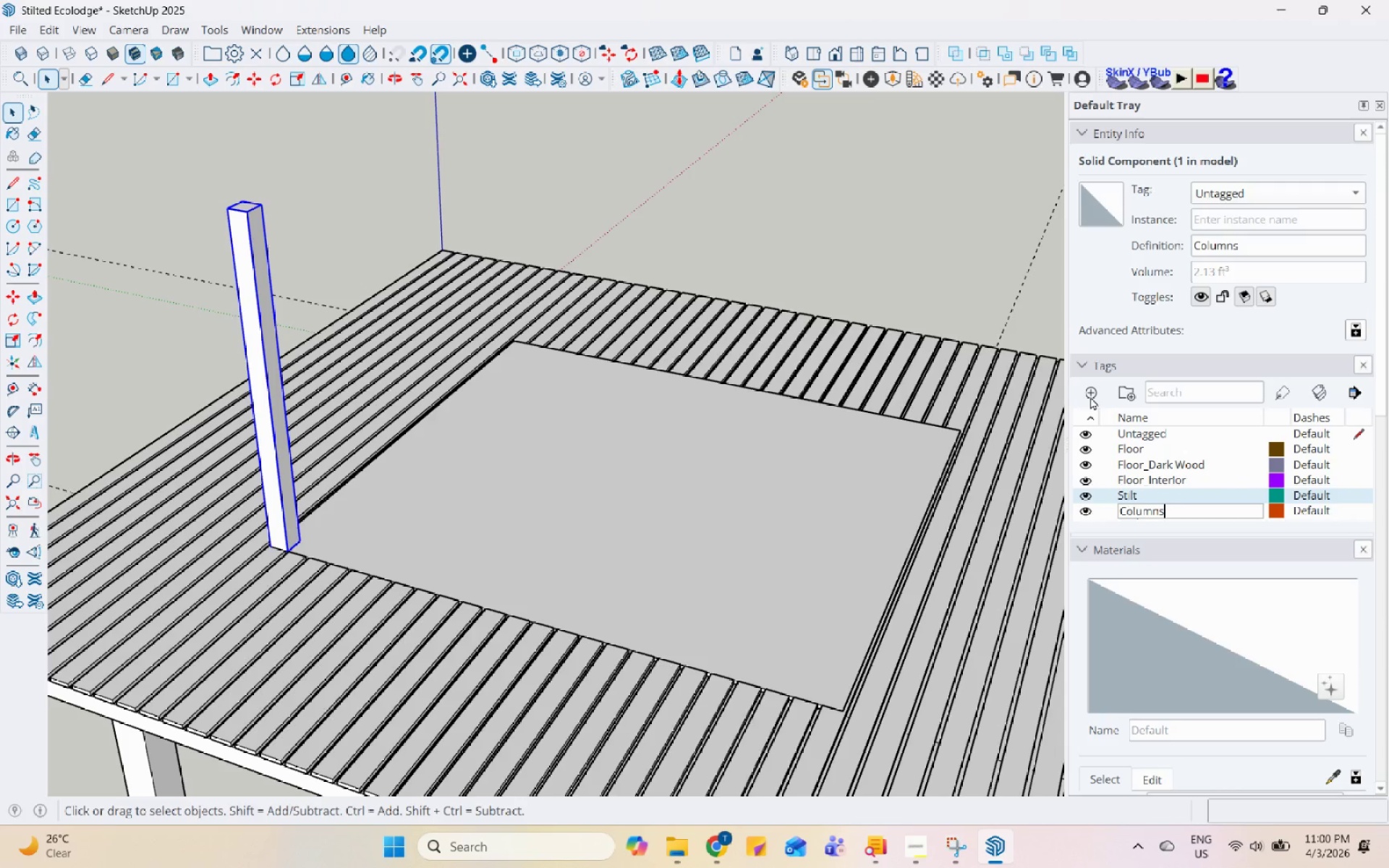 
key(Enter)
 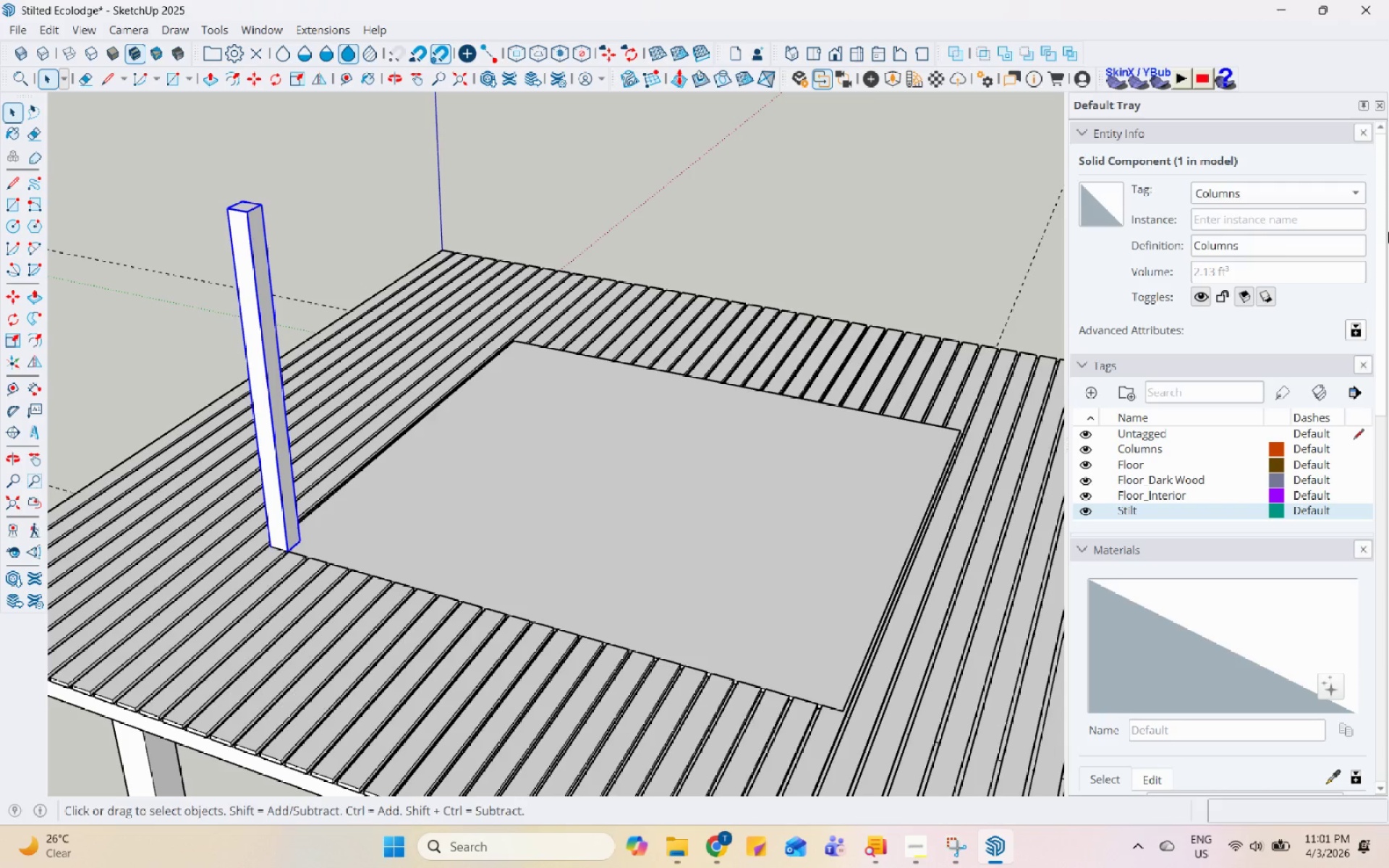 
wait(50.44)
 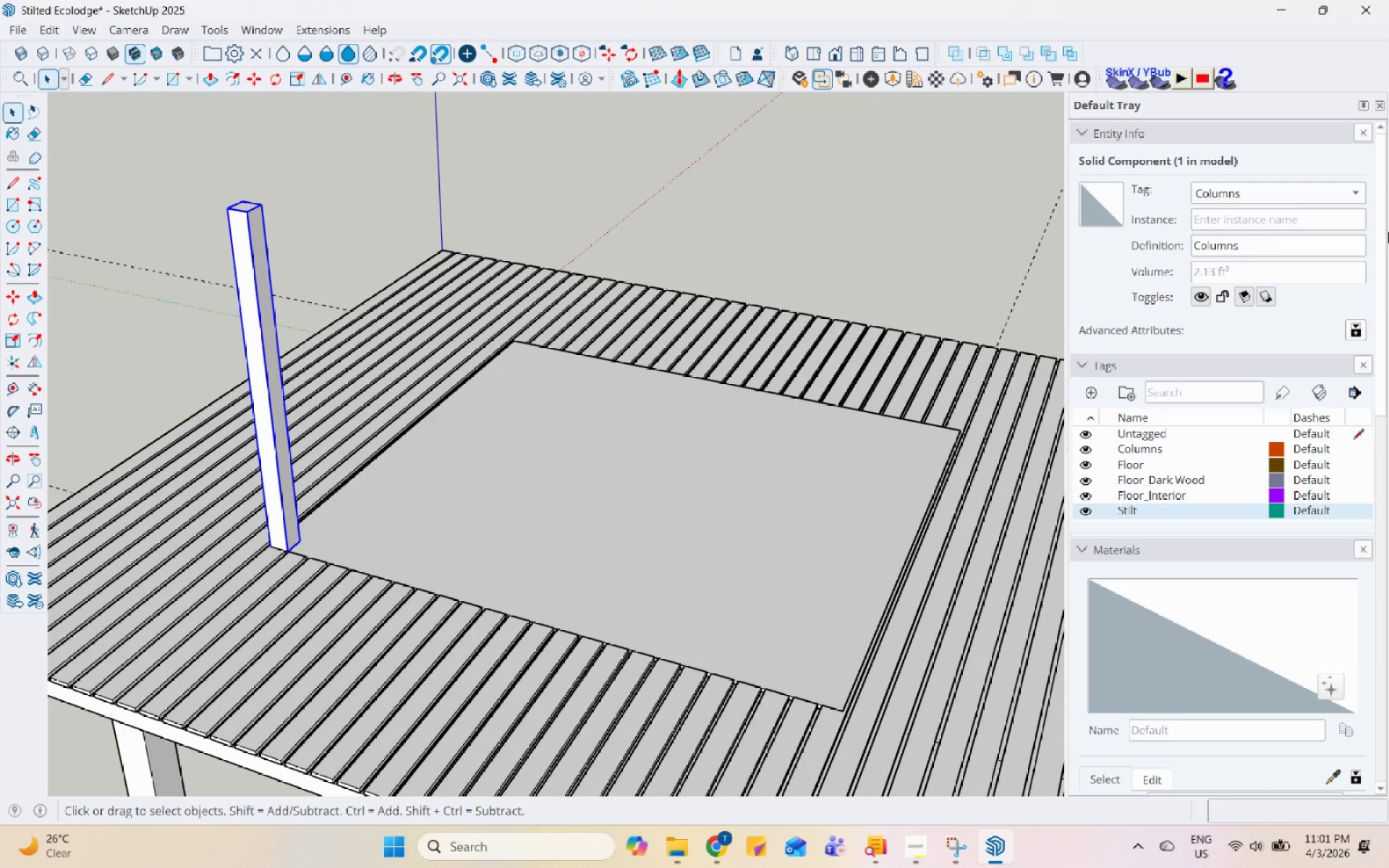 
key(M)
 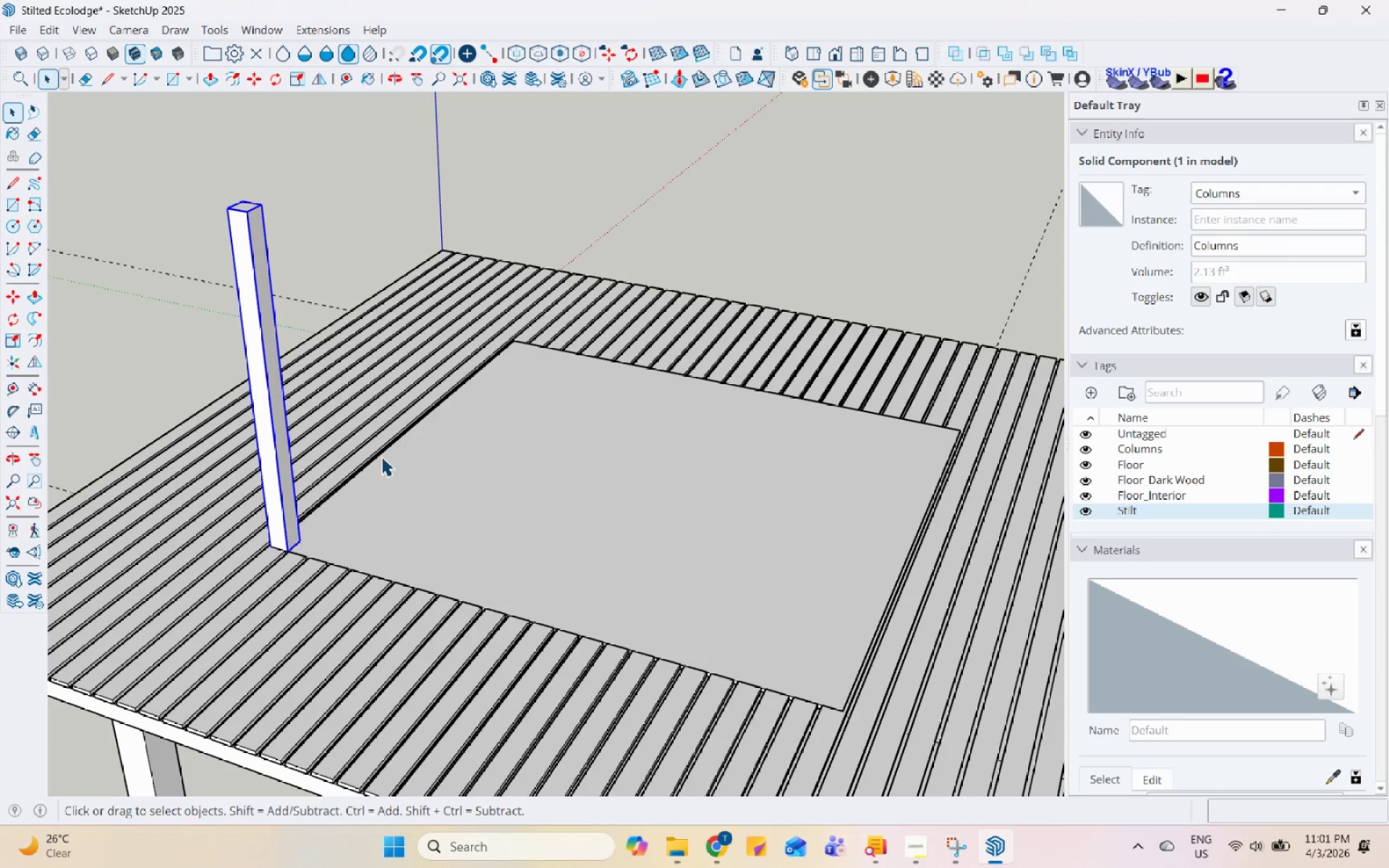 
scroll: coordinate [321, 514], scroll_direction: up, amount: 3.0
 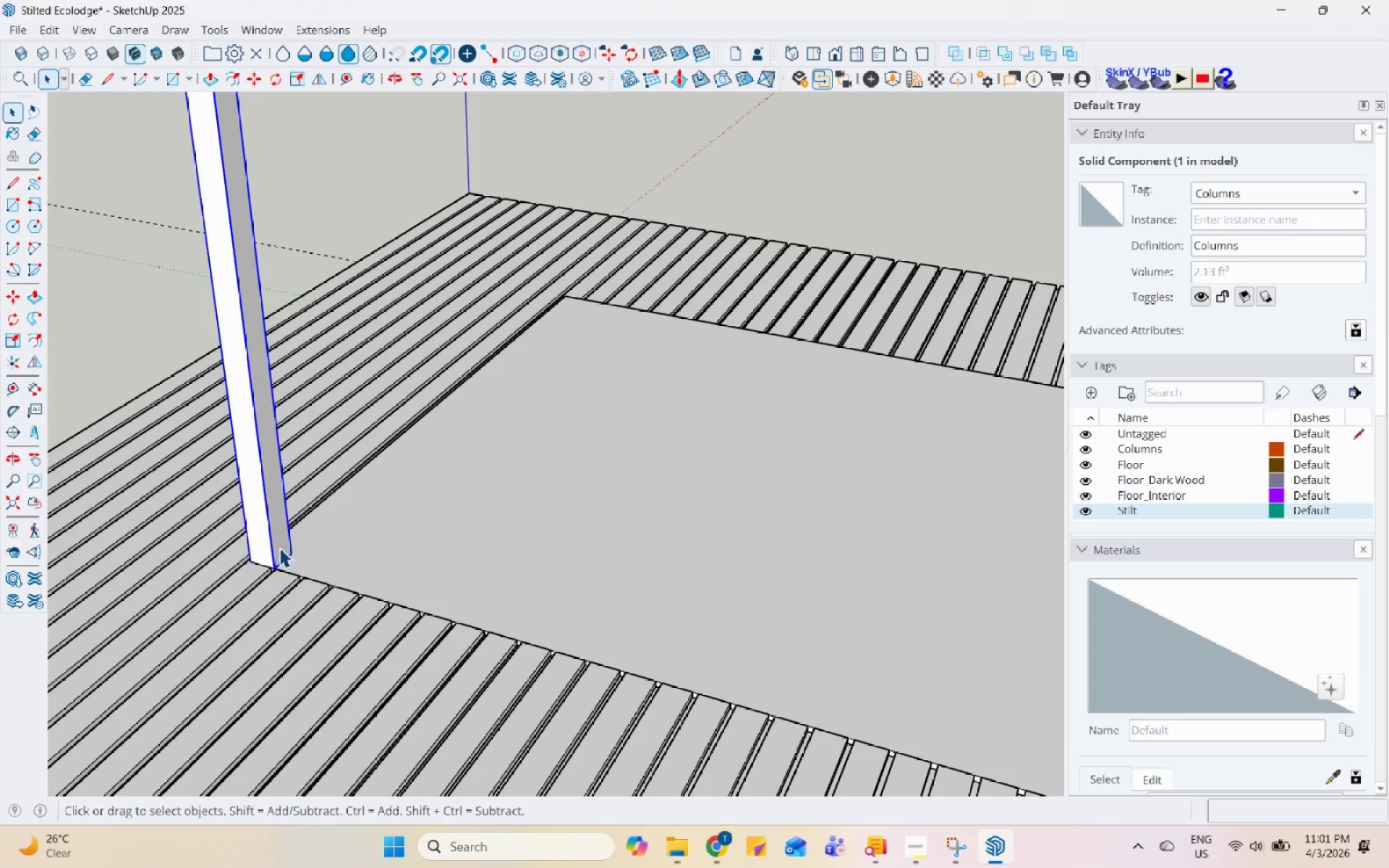 
key(M)
 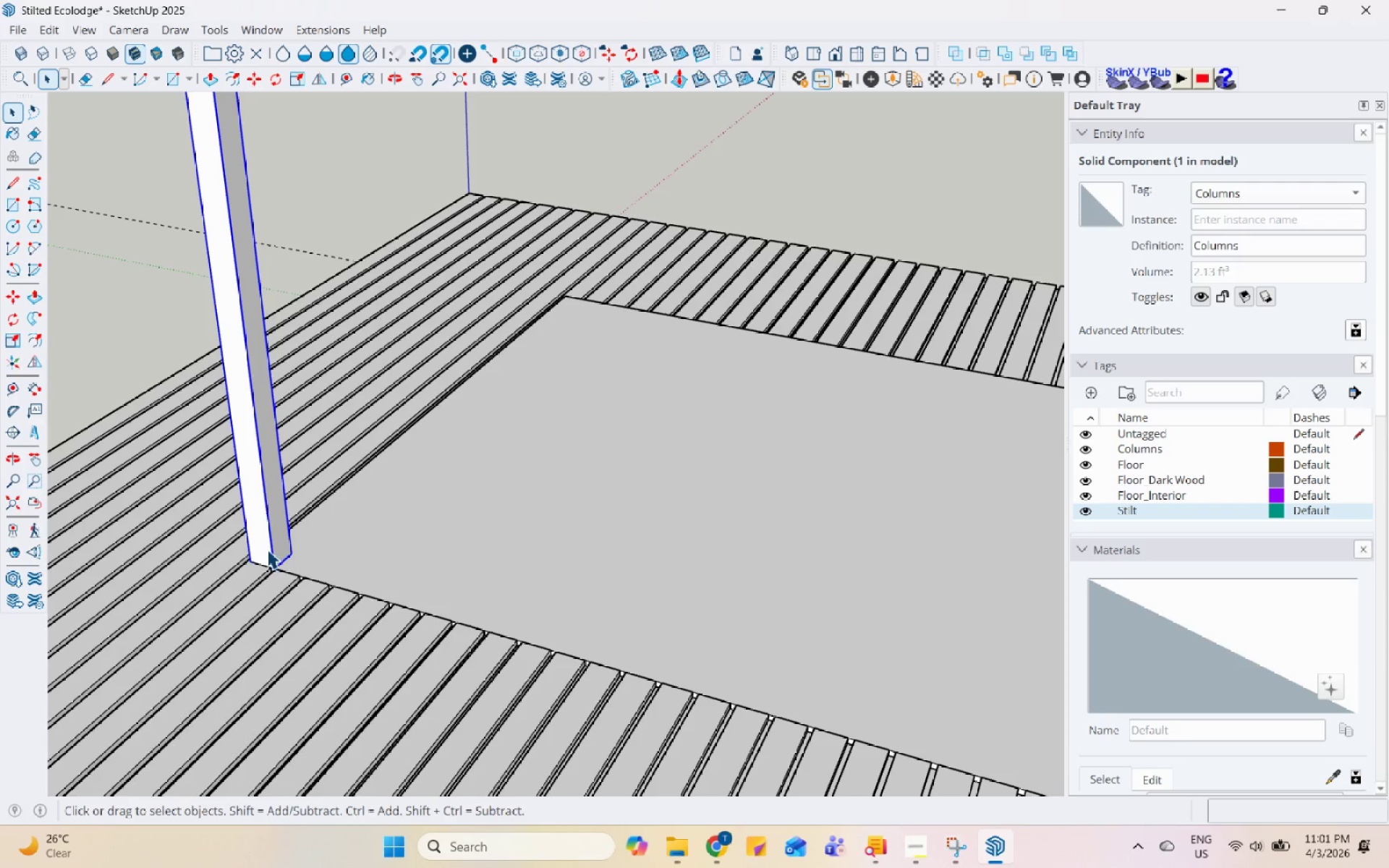 
left_click([600, 235])
 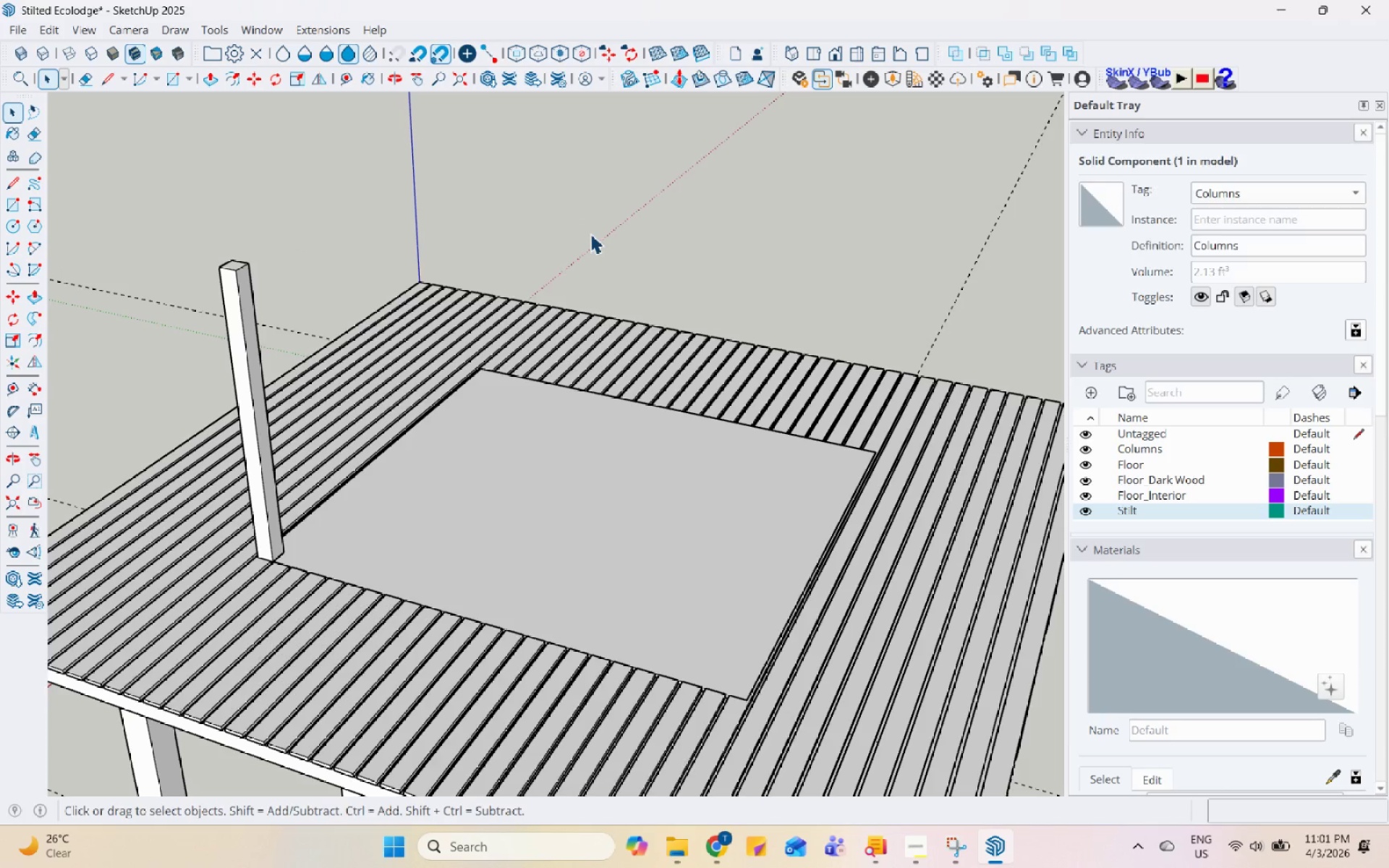 
scroll: coordinate [270, 550], scroll_direction: down, amount: 6.0
 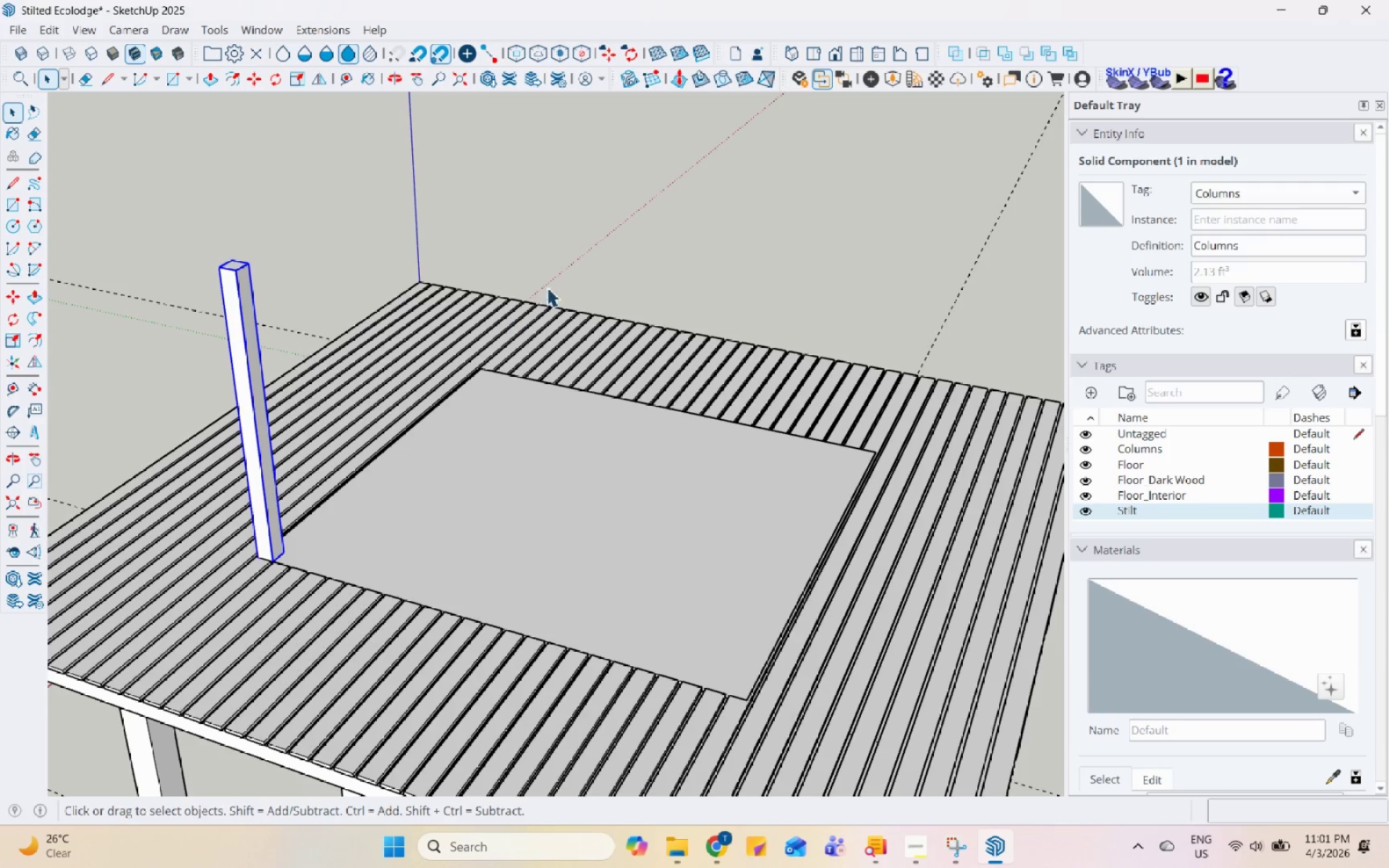 
key(Control+S)
 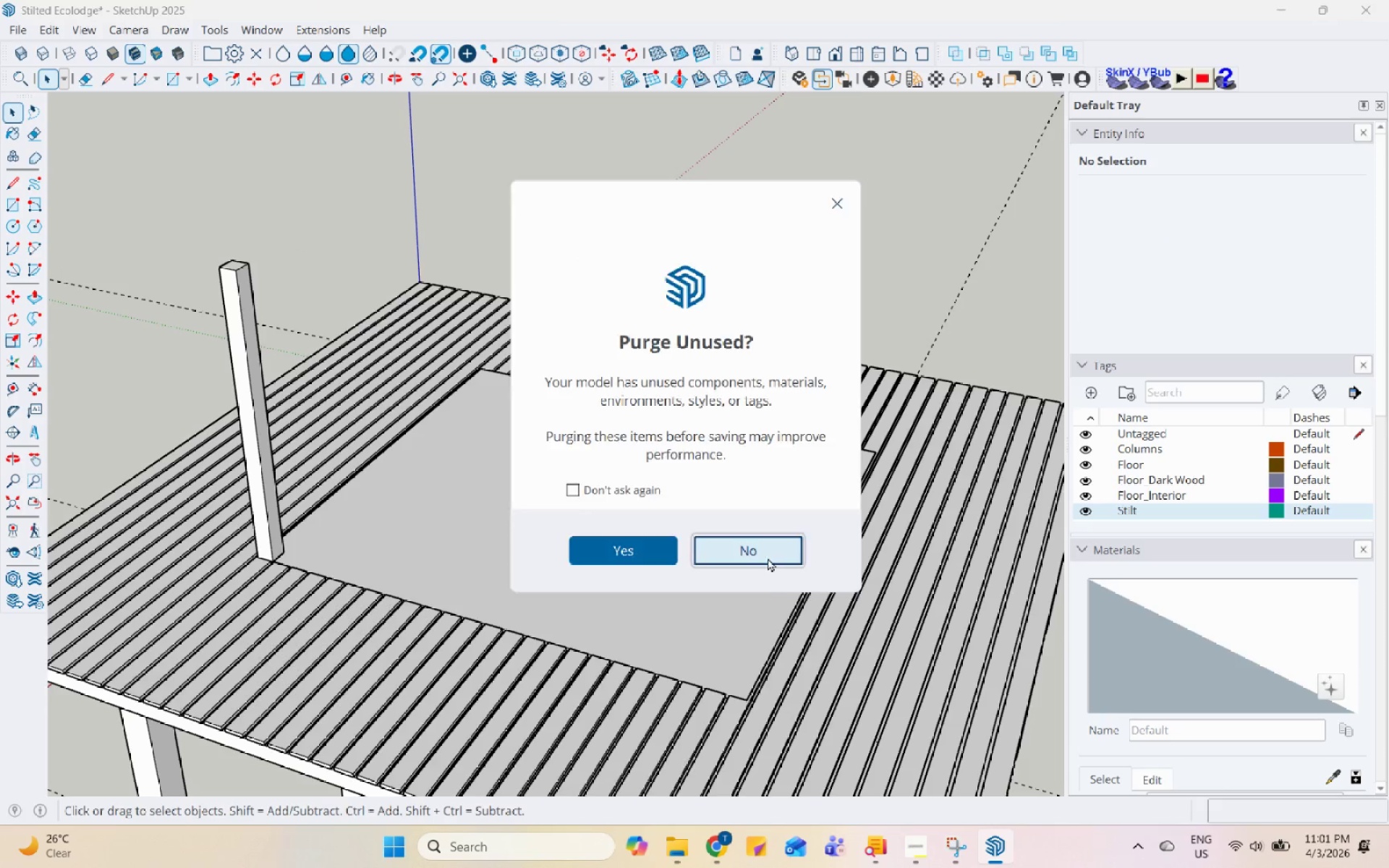 
left_click([266, 528])
 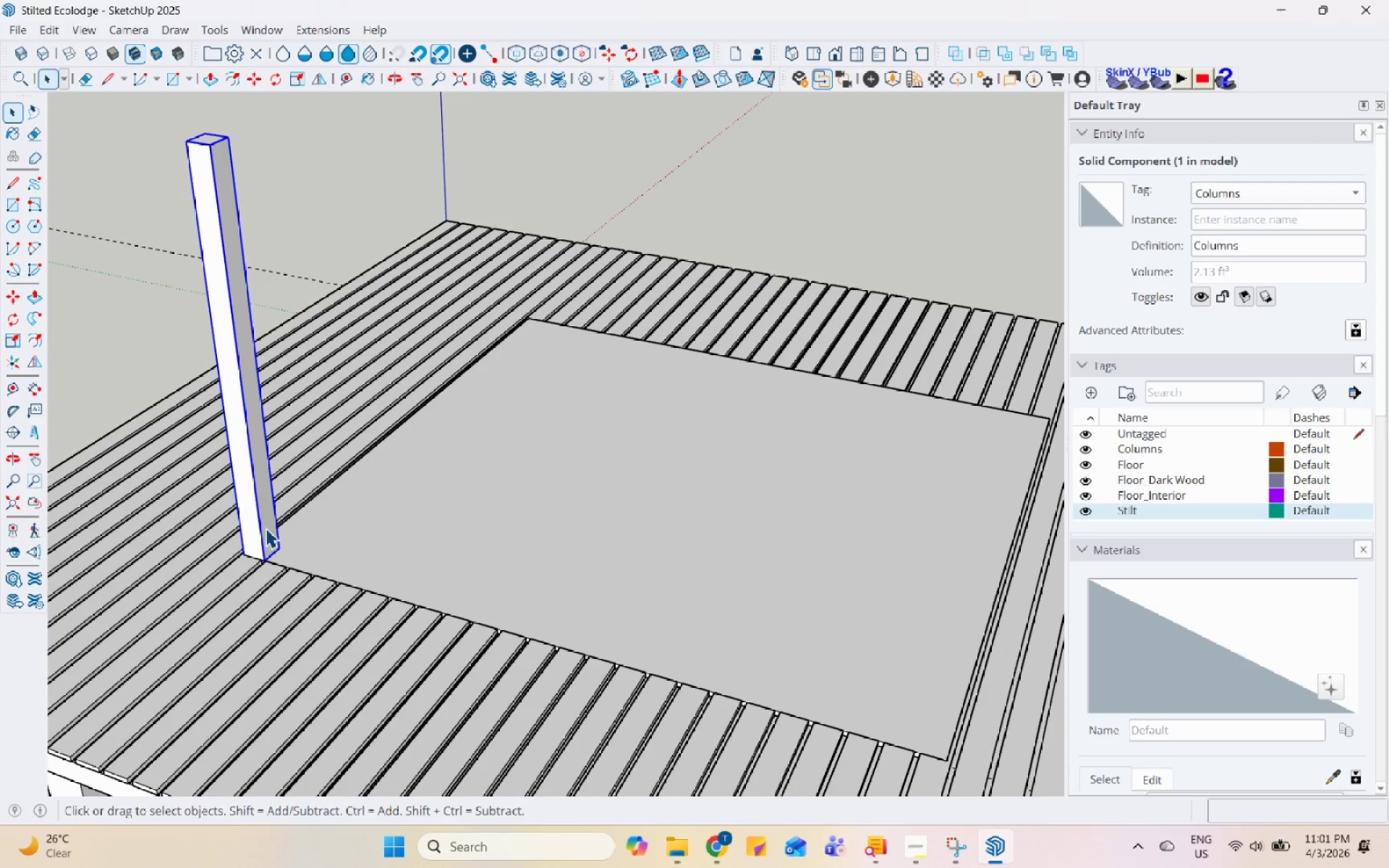 
scroll: coordinate [297, 563], scroll_direction: up, amount: 3.0
 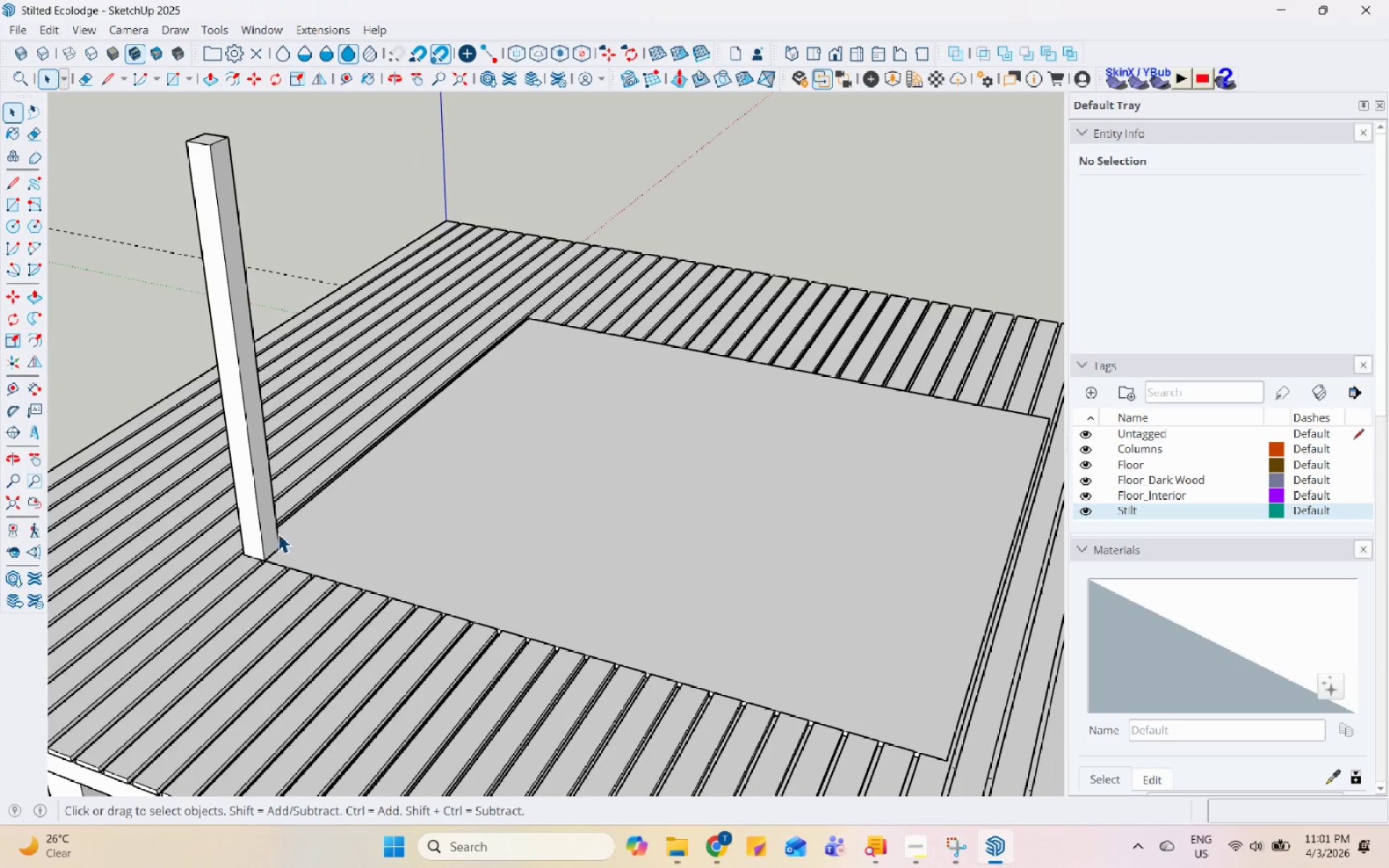 
key(M)
 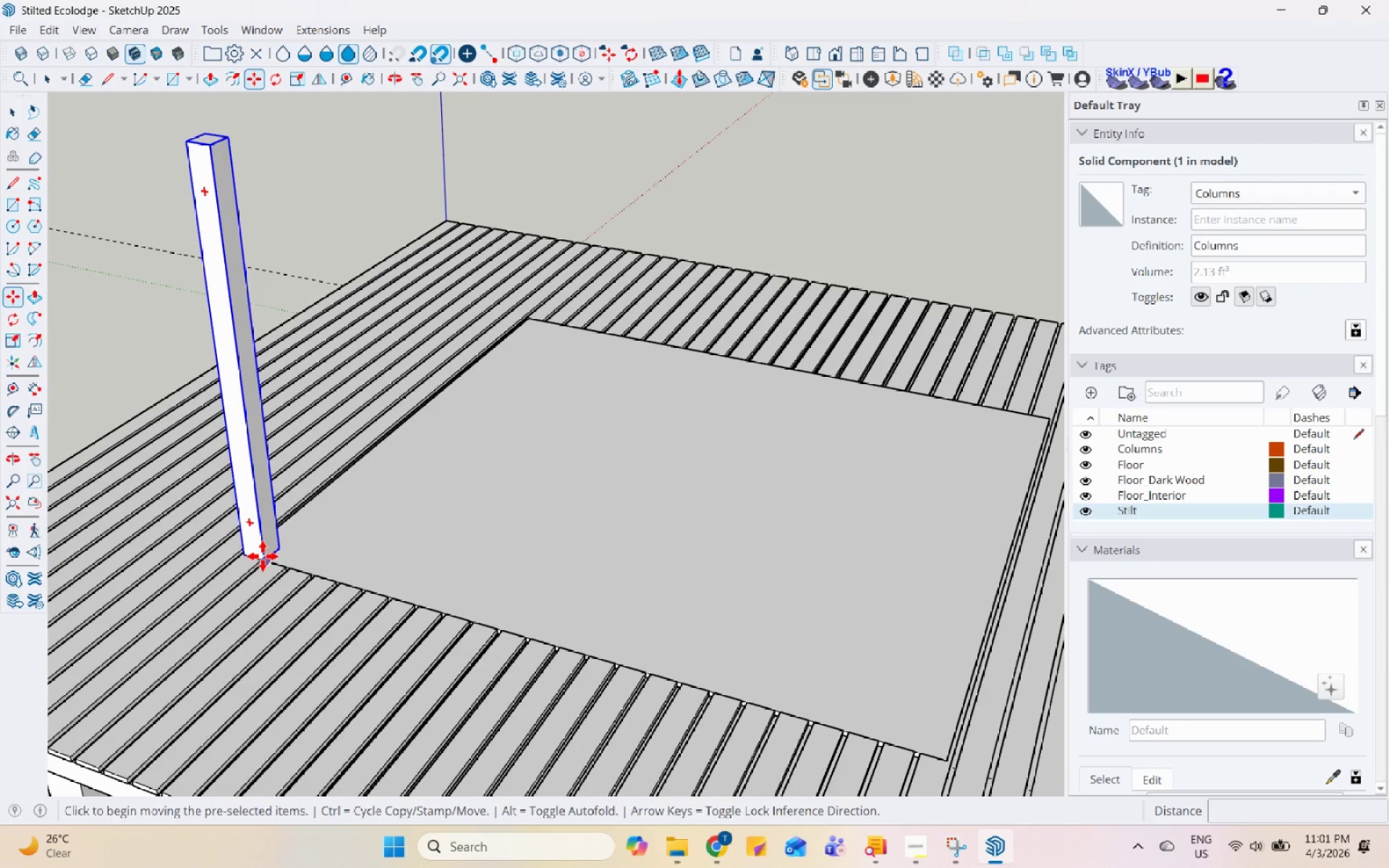 
key(Control+ControlLeft)
 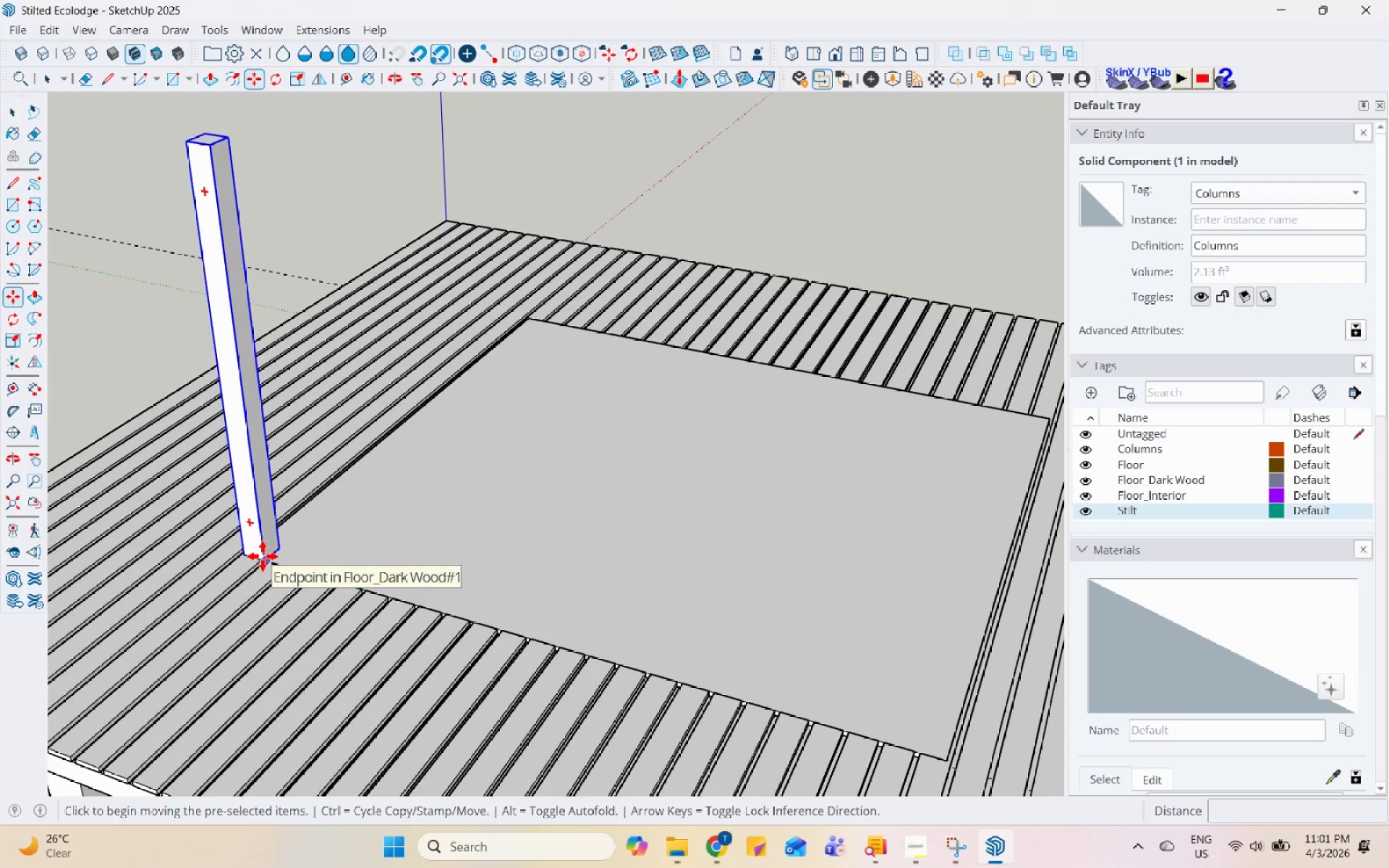 
left_click([263, 556])
 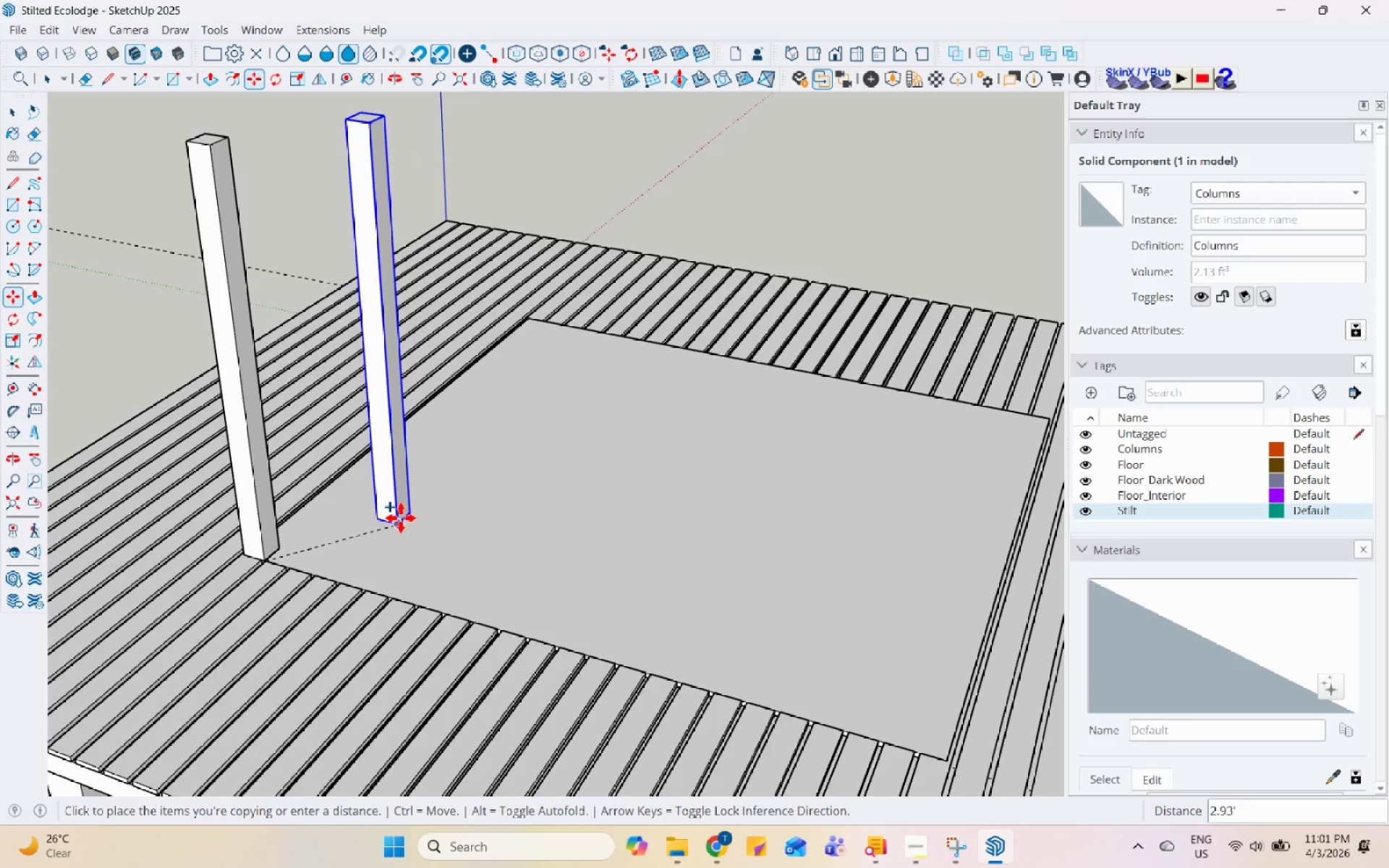 
scroll: coordinate [748, 658], scroll_direction: up, amount: 4.0
 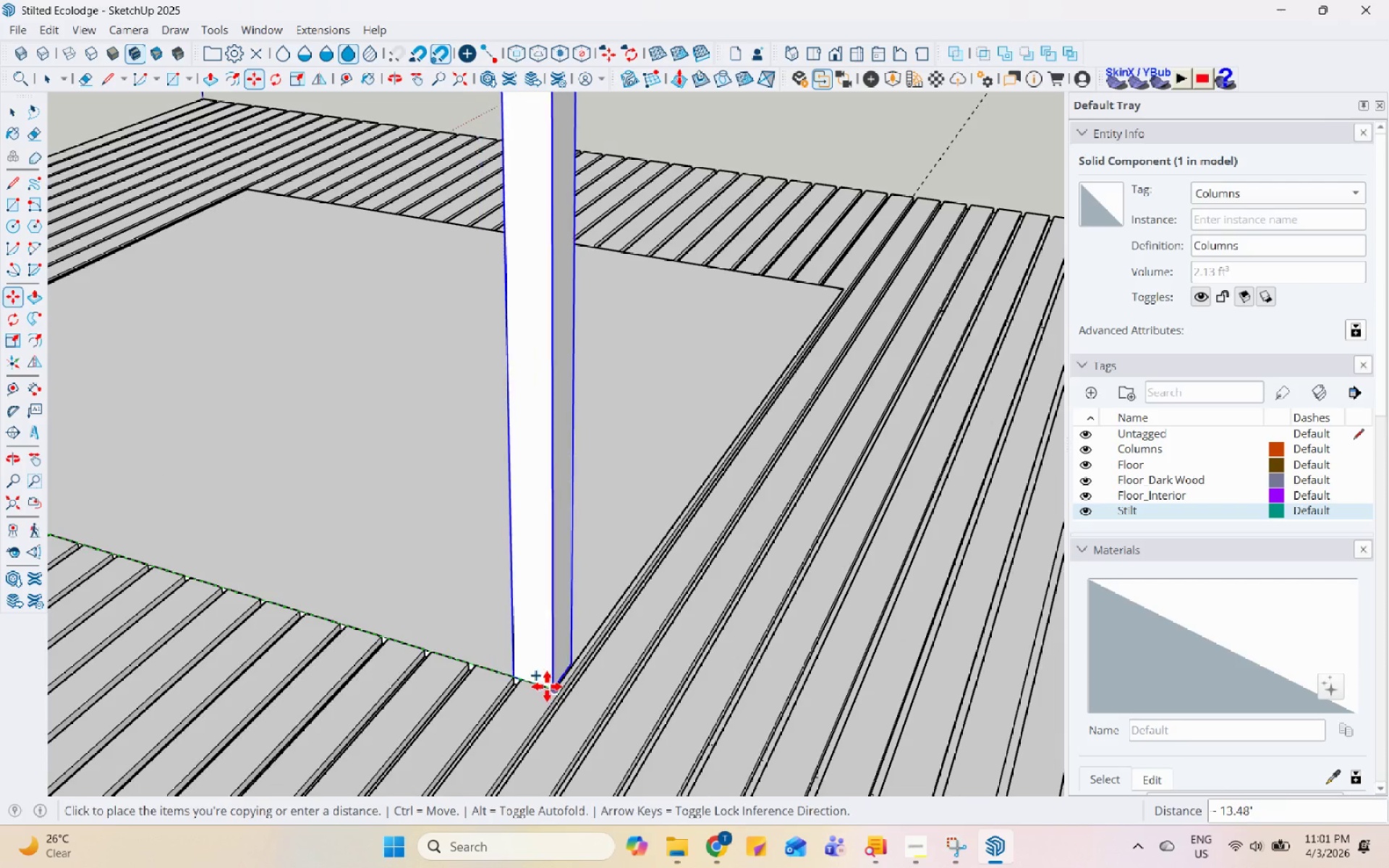 
left_click([552, 687])
 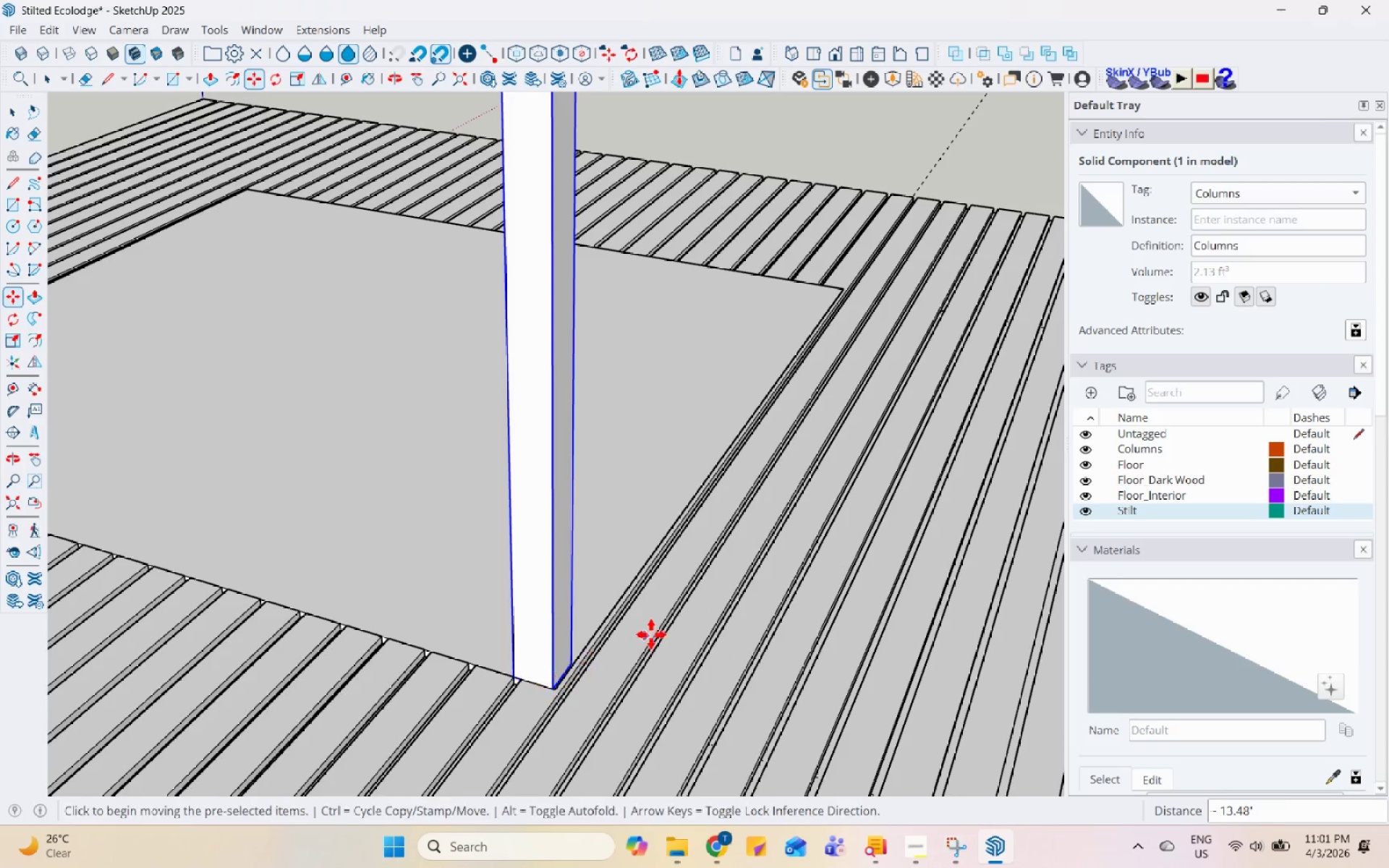 
scroll: coordinate [370, 565], scroll_direction: down, amount: 13.0
 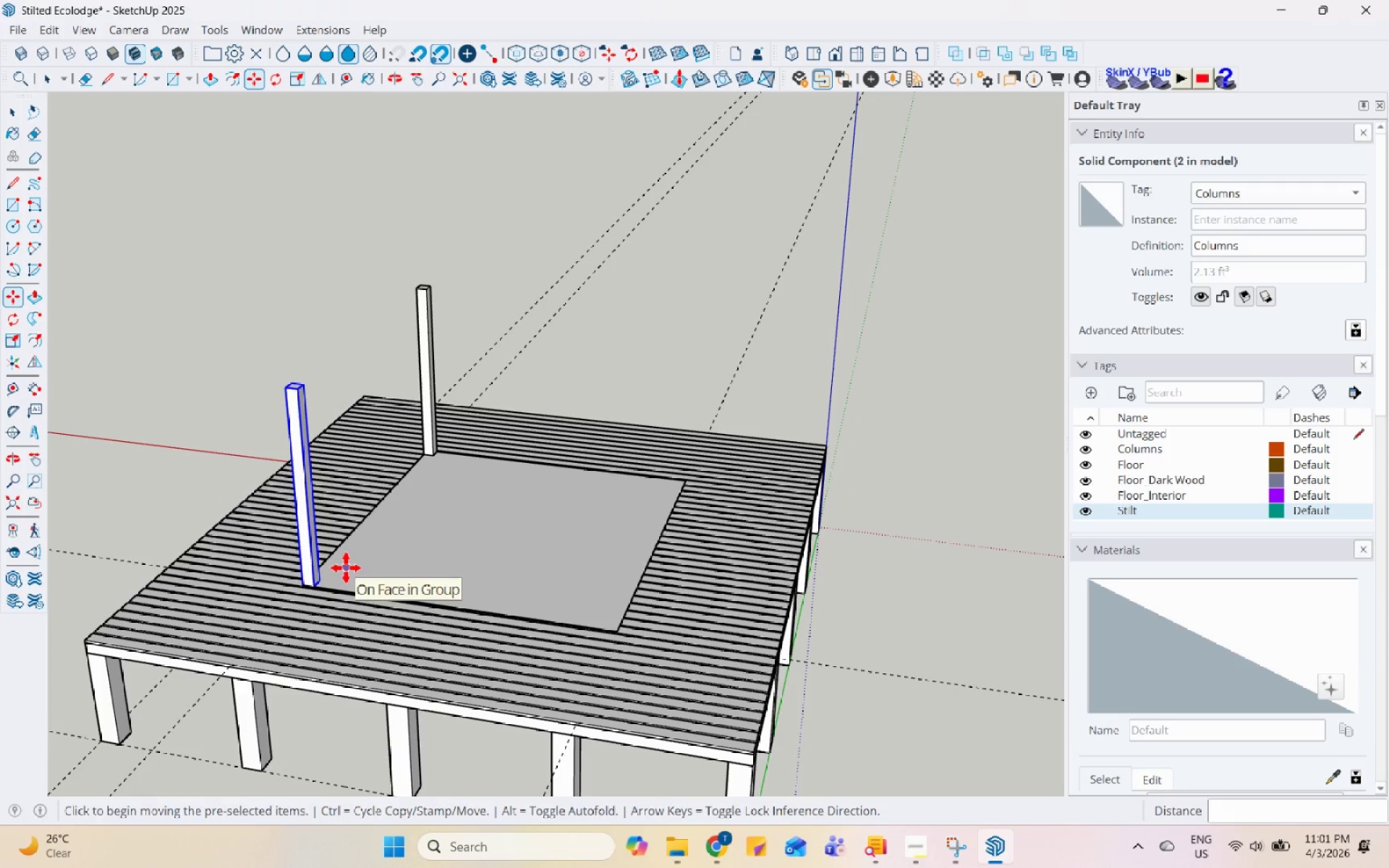 
wait(9.92)
 